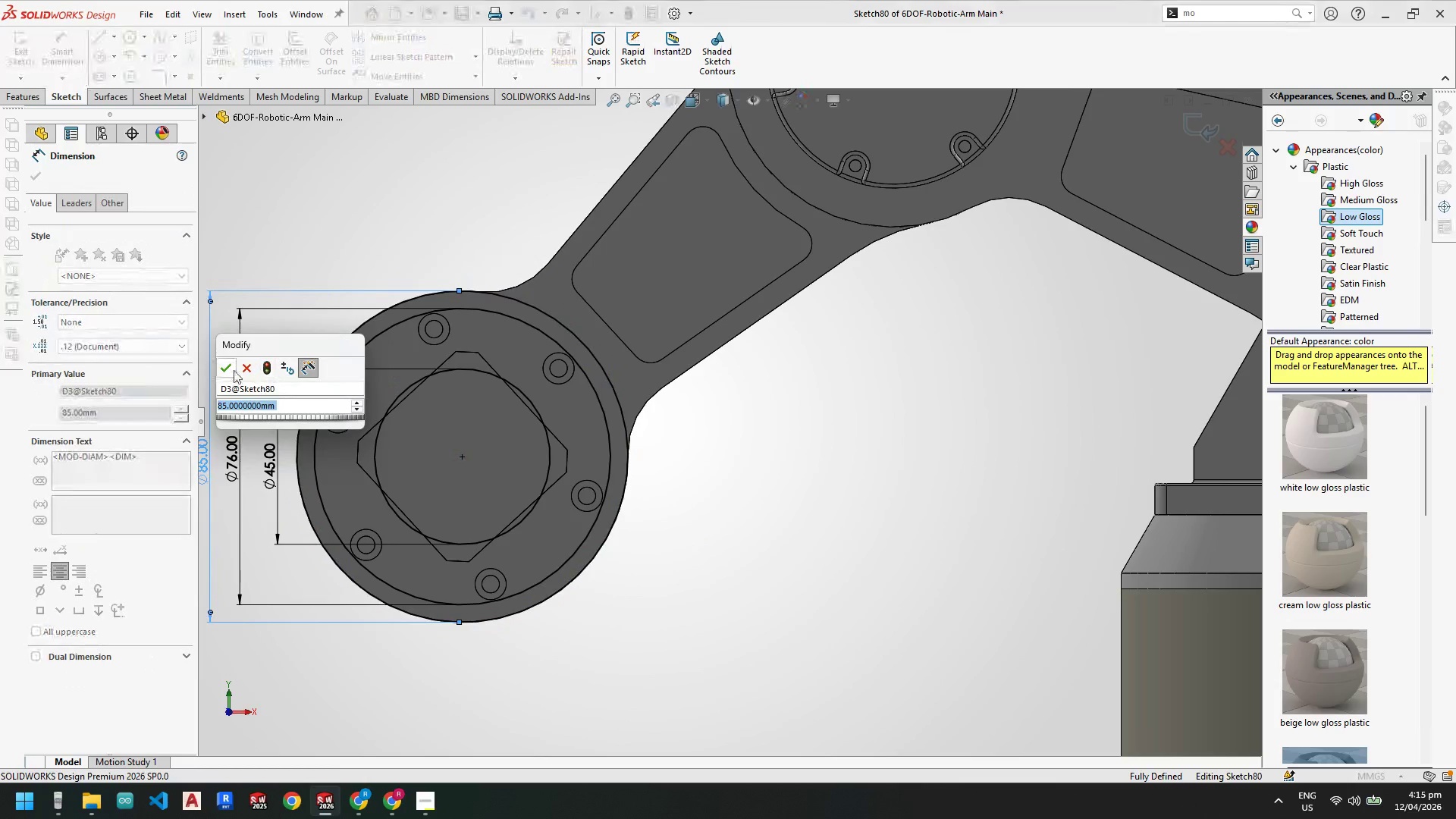 
left_click([225, 367])
 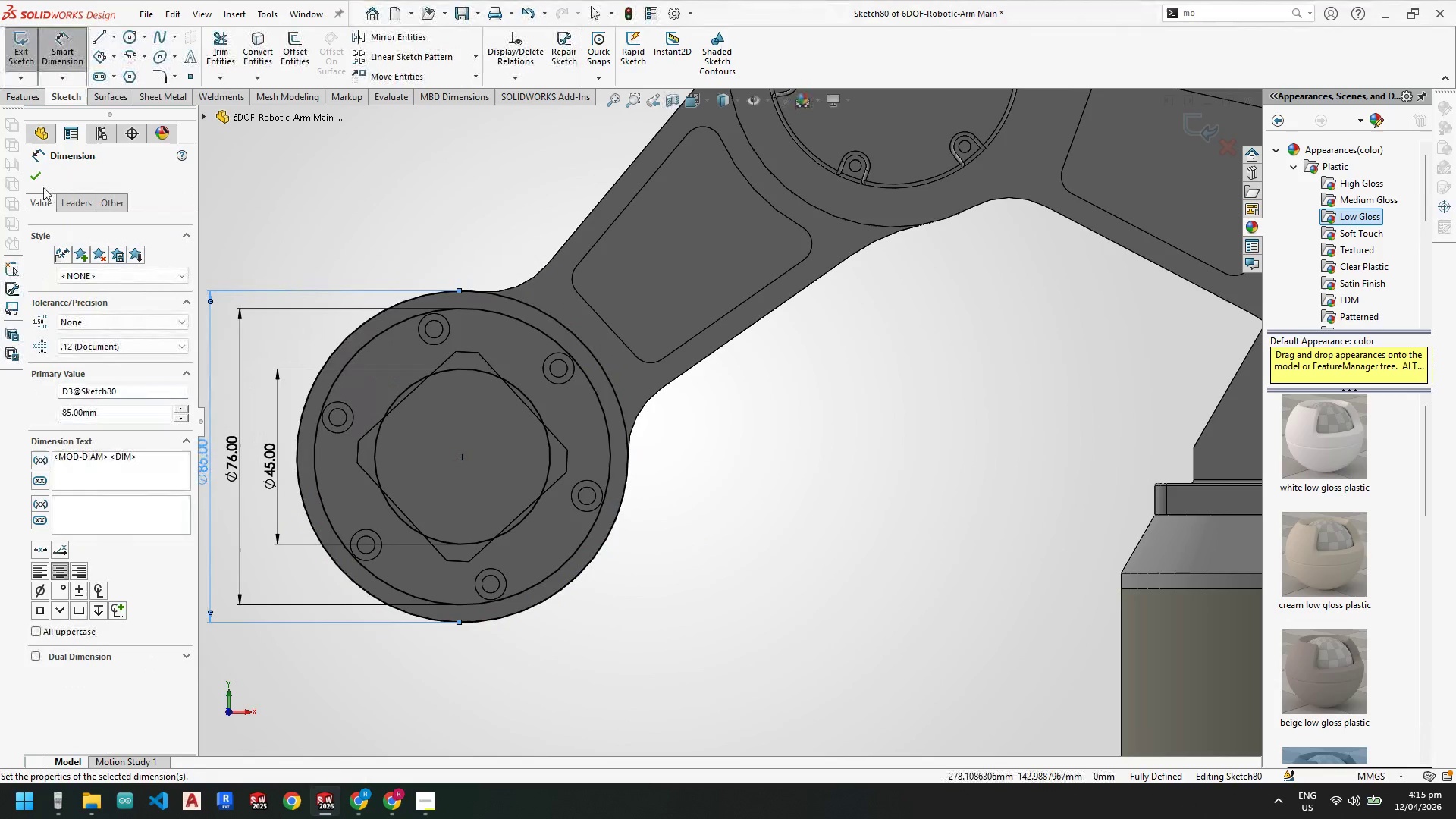 
left_click([34, 177])
 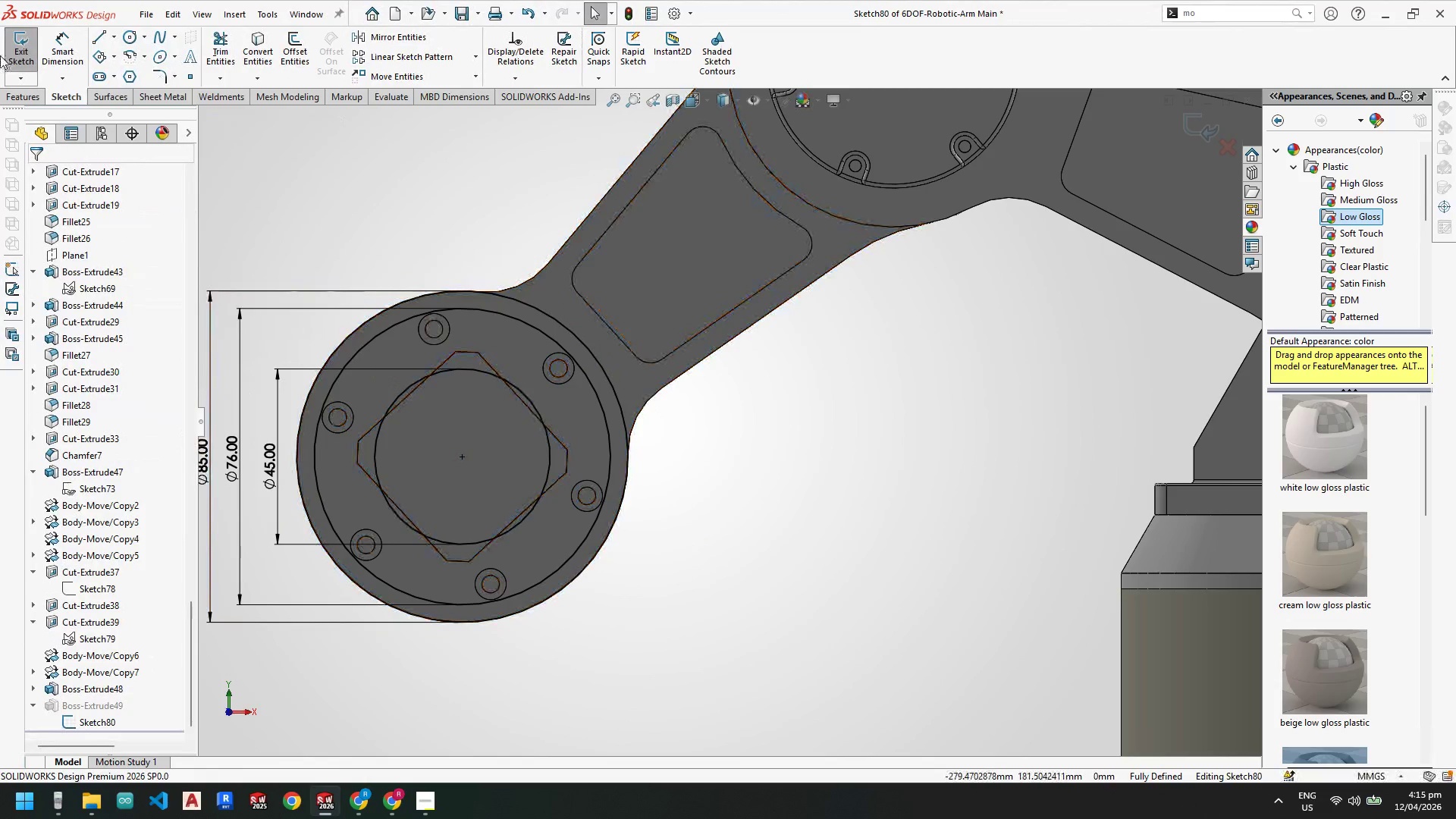 
left_click([11, 49])
 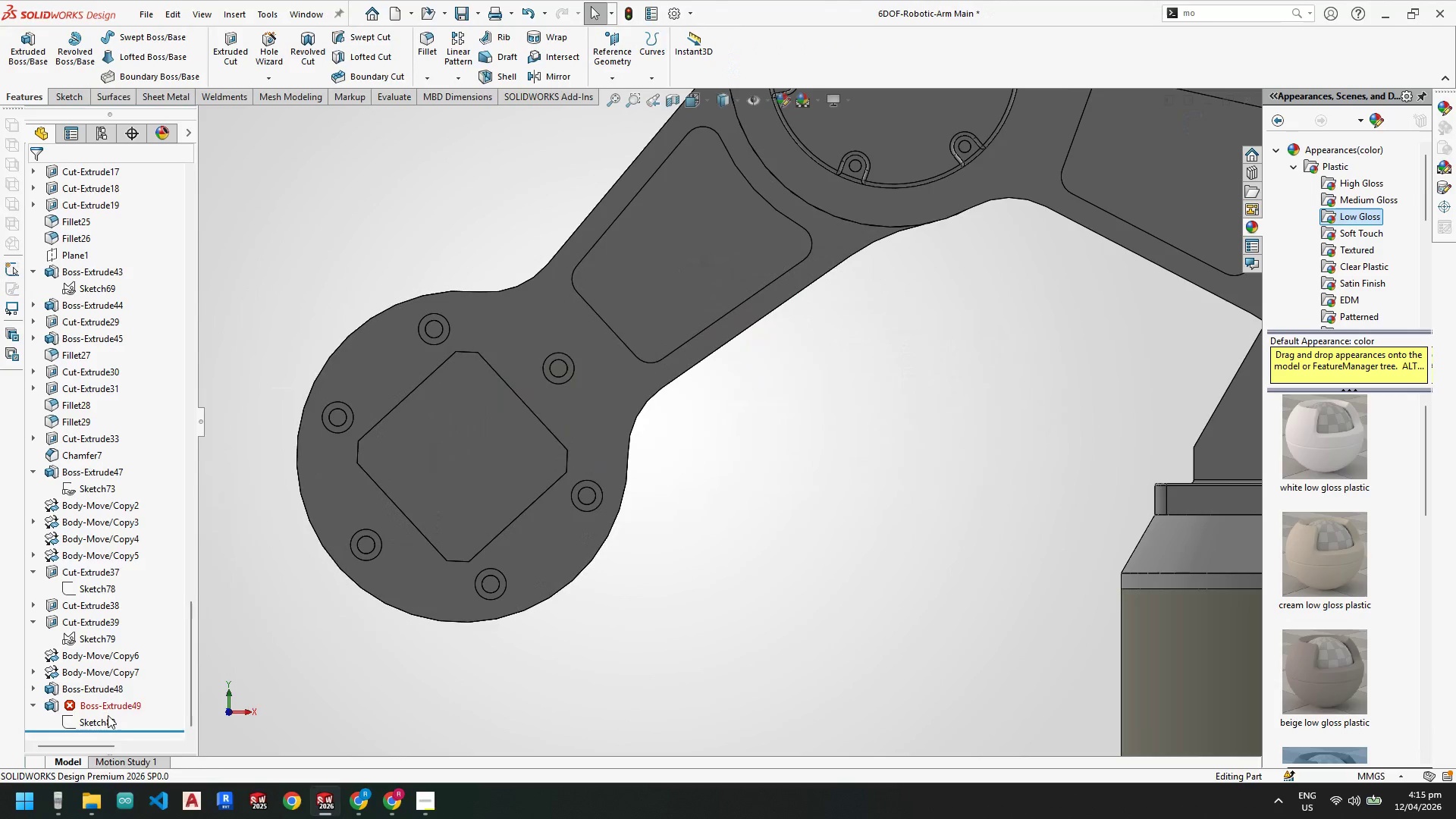 
left_click([143, 503])
 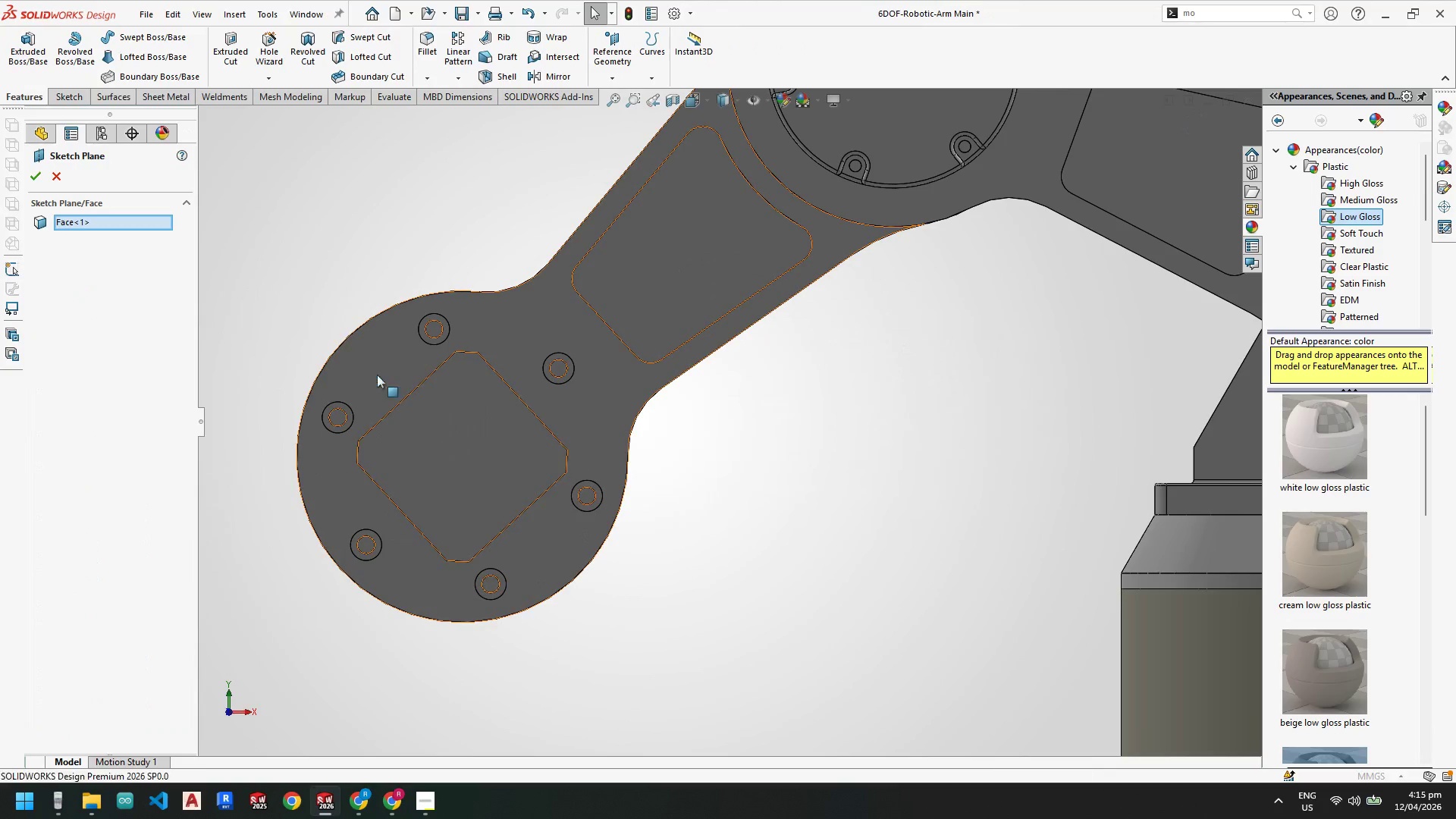 
left_click([378, 373])
 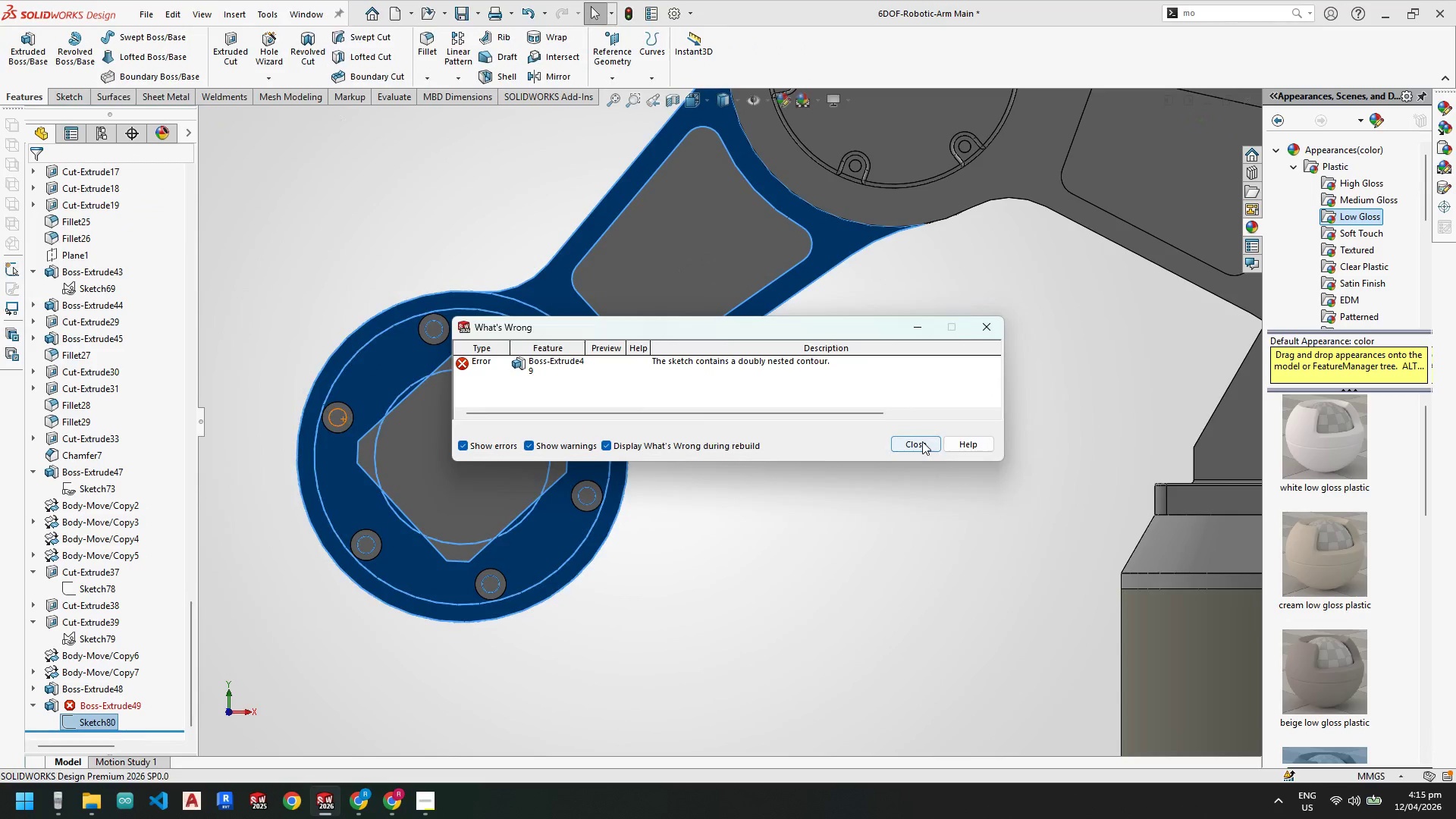 
right_click([114, 708])
 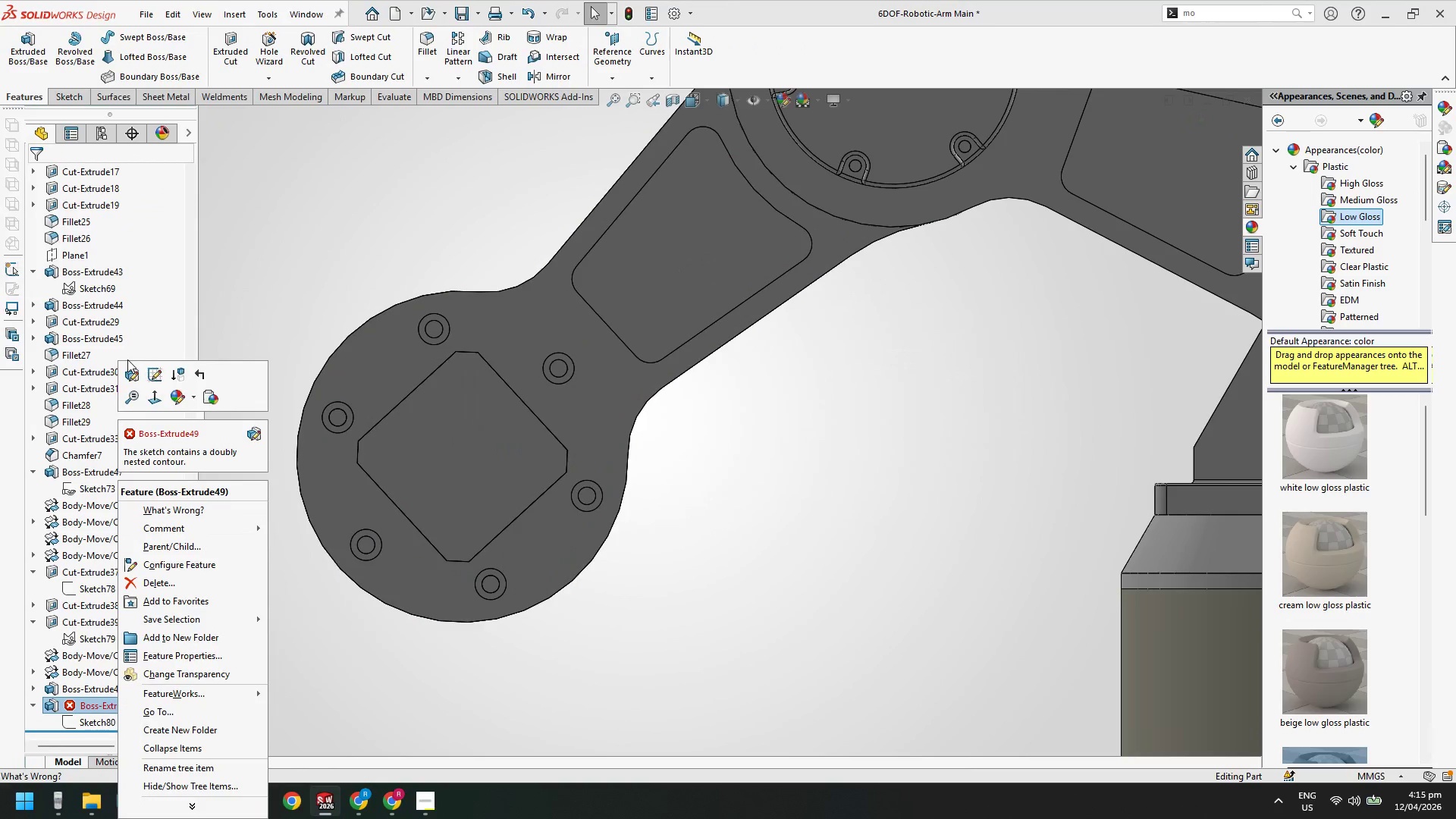 
left_click([132, 365])
 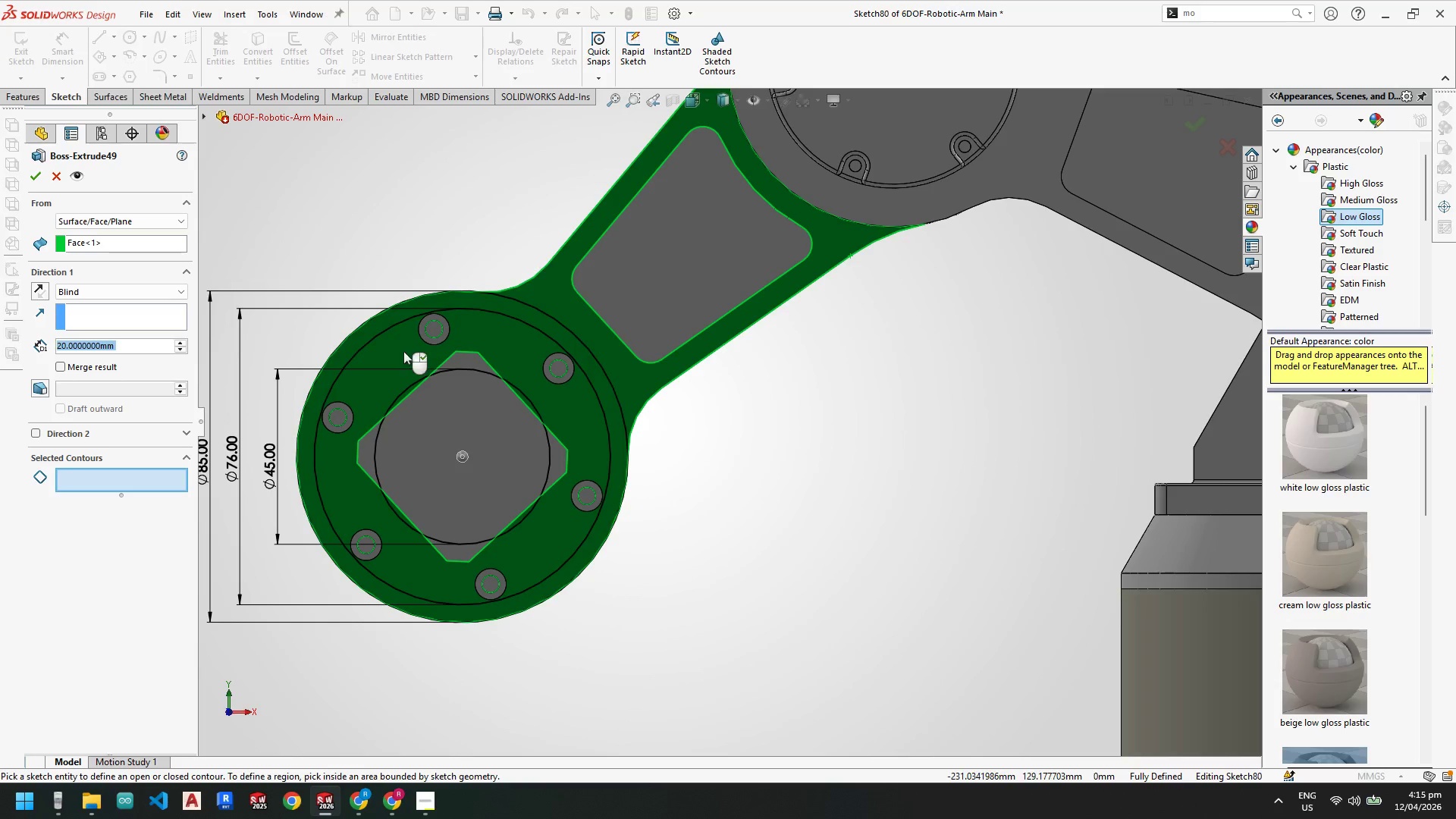 
left_click([372, 333])
 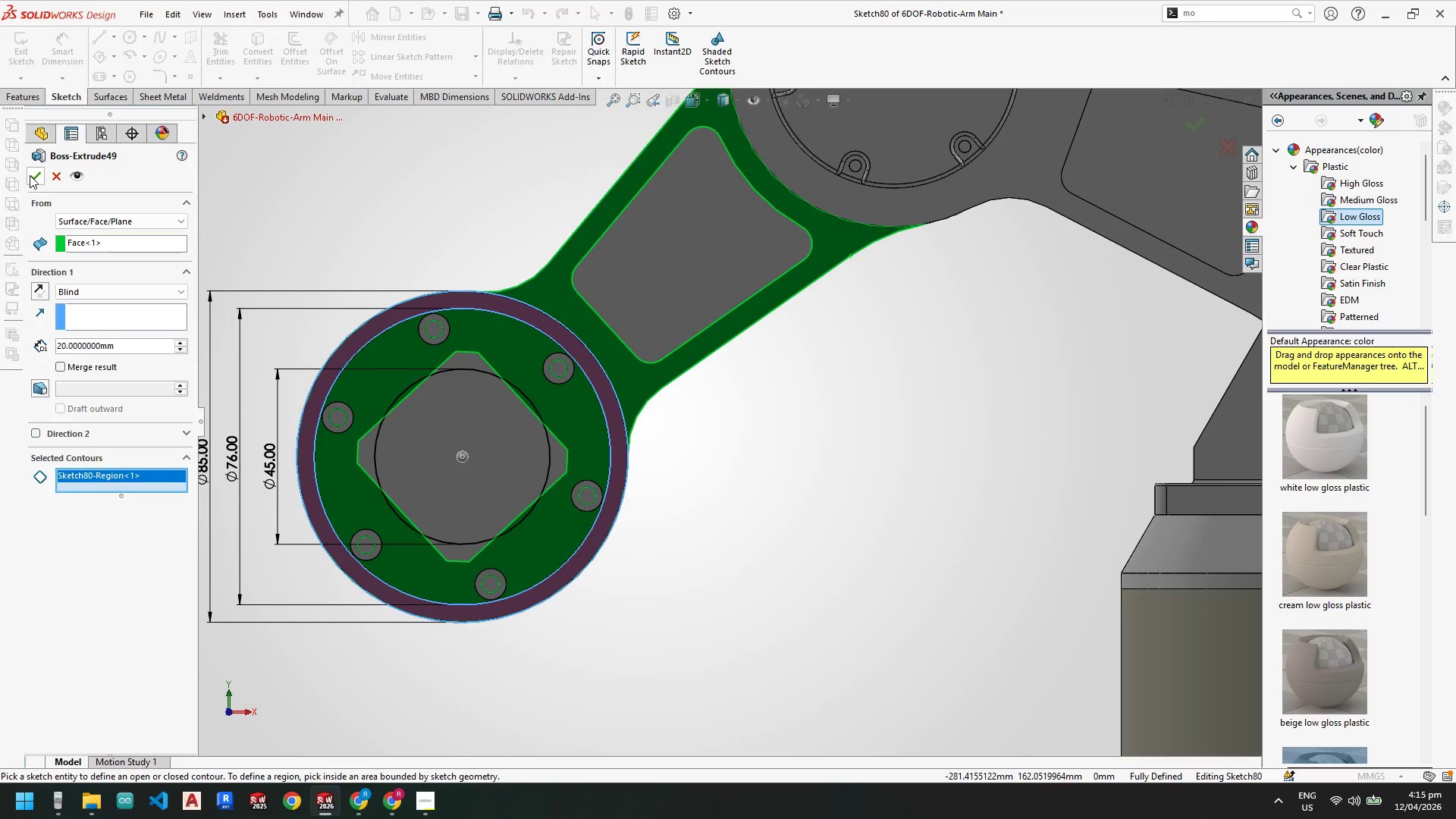 
left_click([34, 176])
 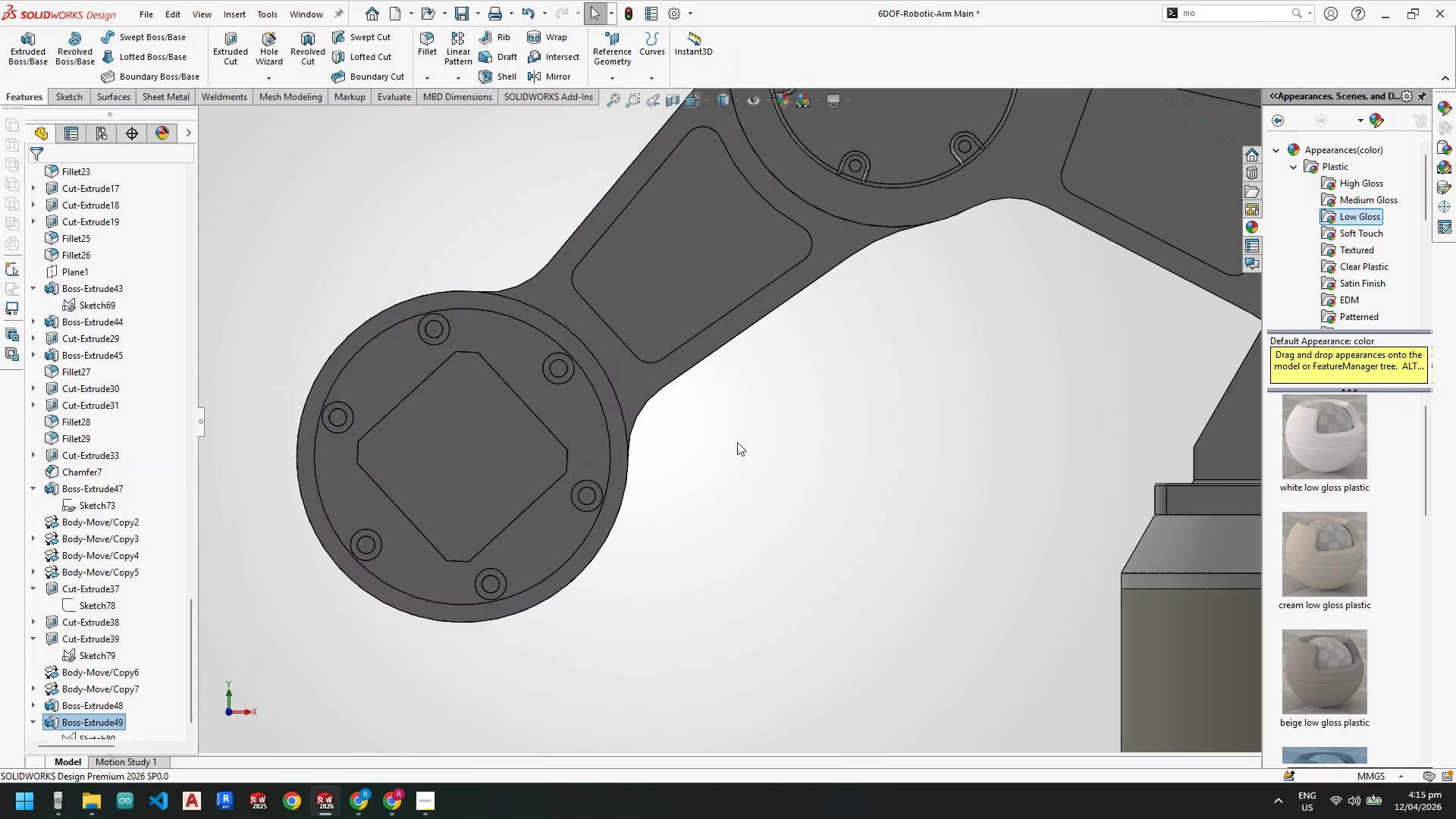 
scroll: coordinate [758, 450], scroll_direction: up, amount: 6.0
 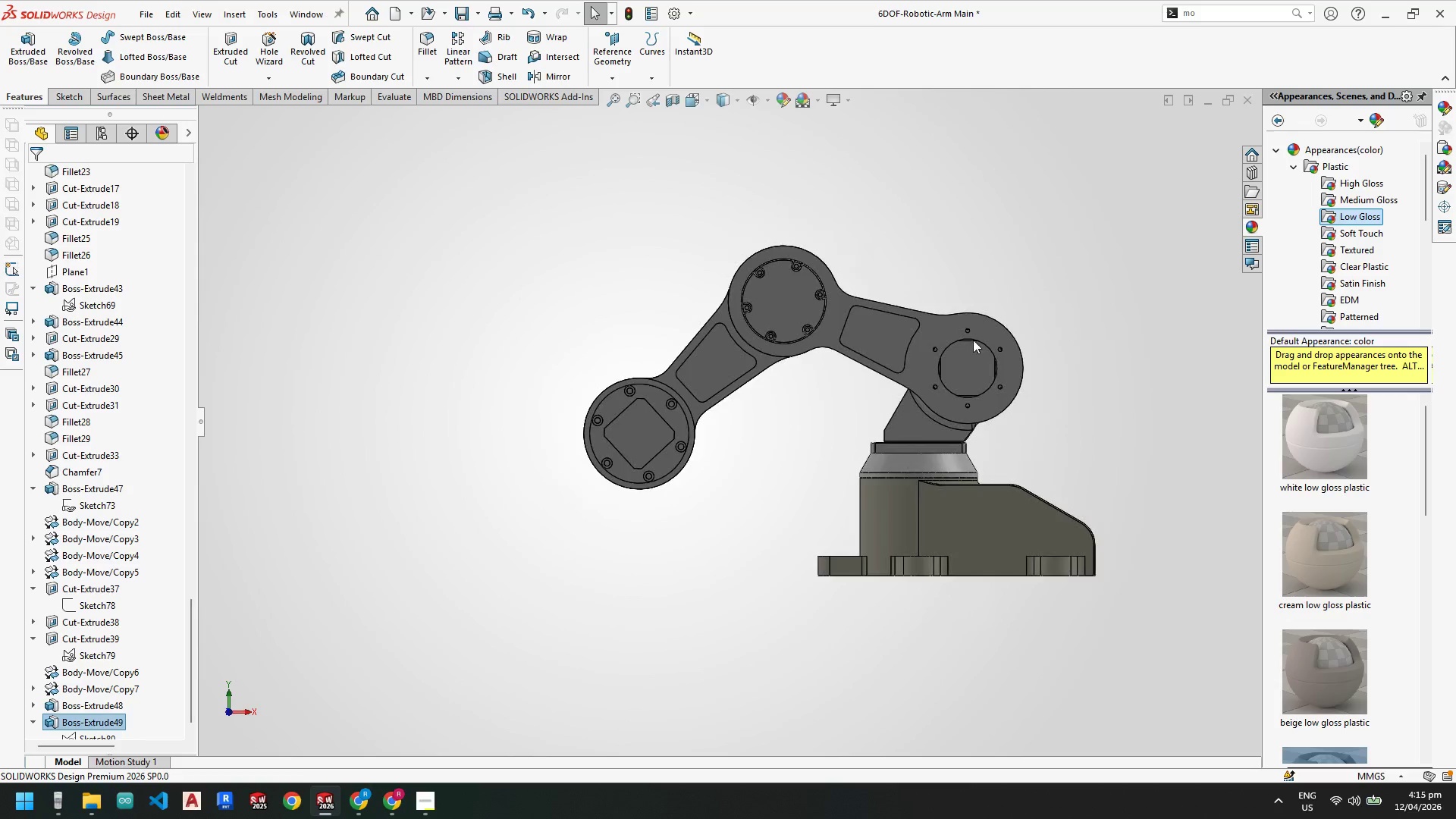 
scroll: coordinate [974, 354], scroll_direction: down, amount: 4.0
 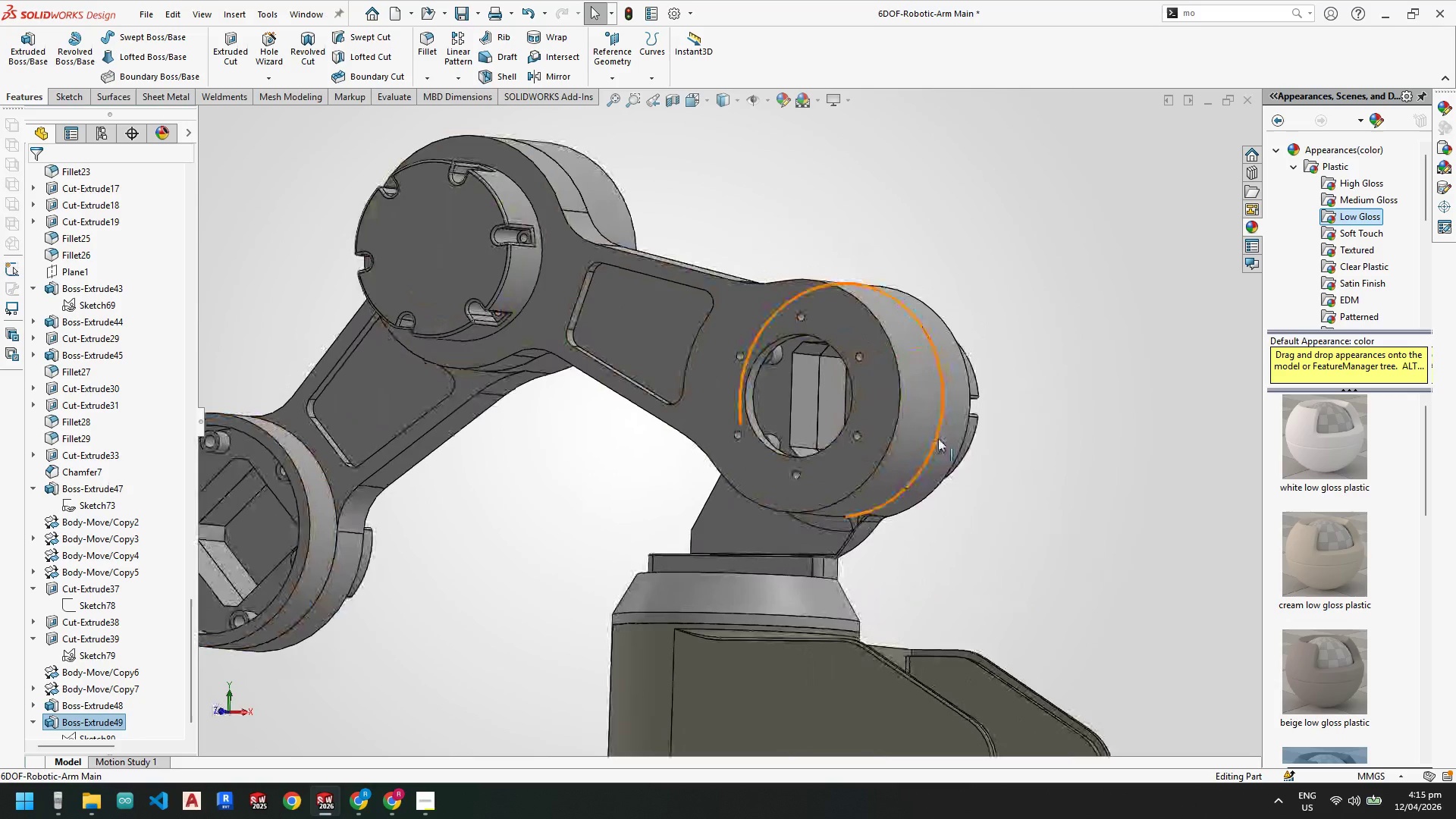 
left_click([914, 403])
 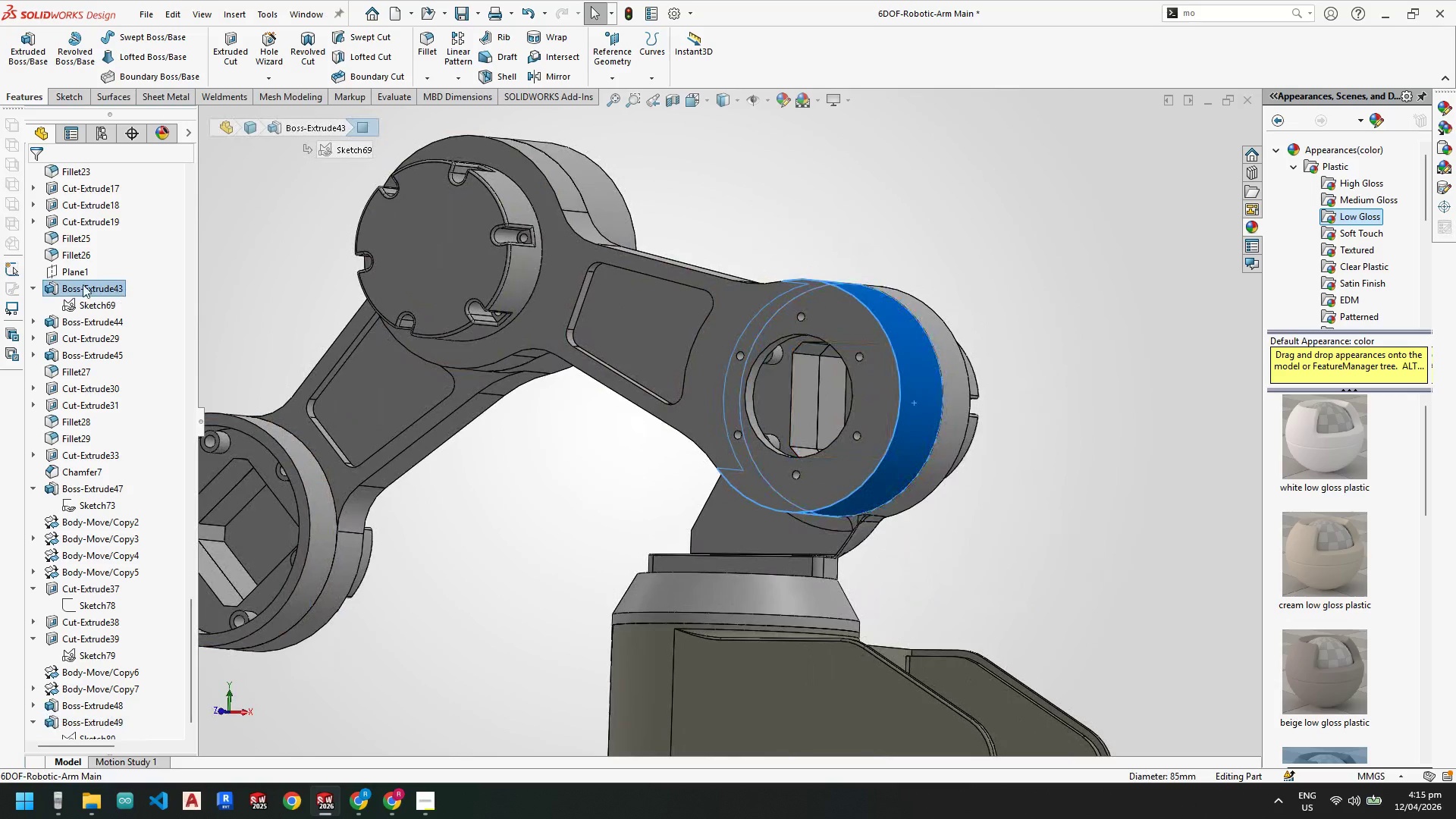 
right_click([86, 284])
 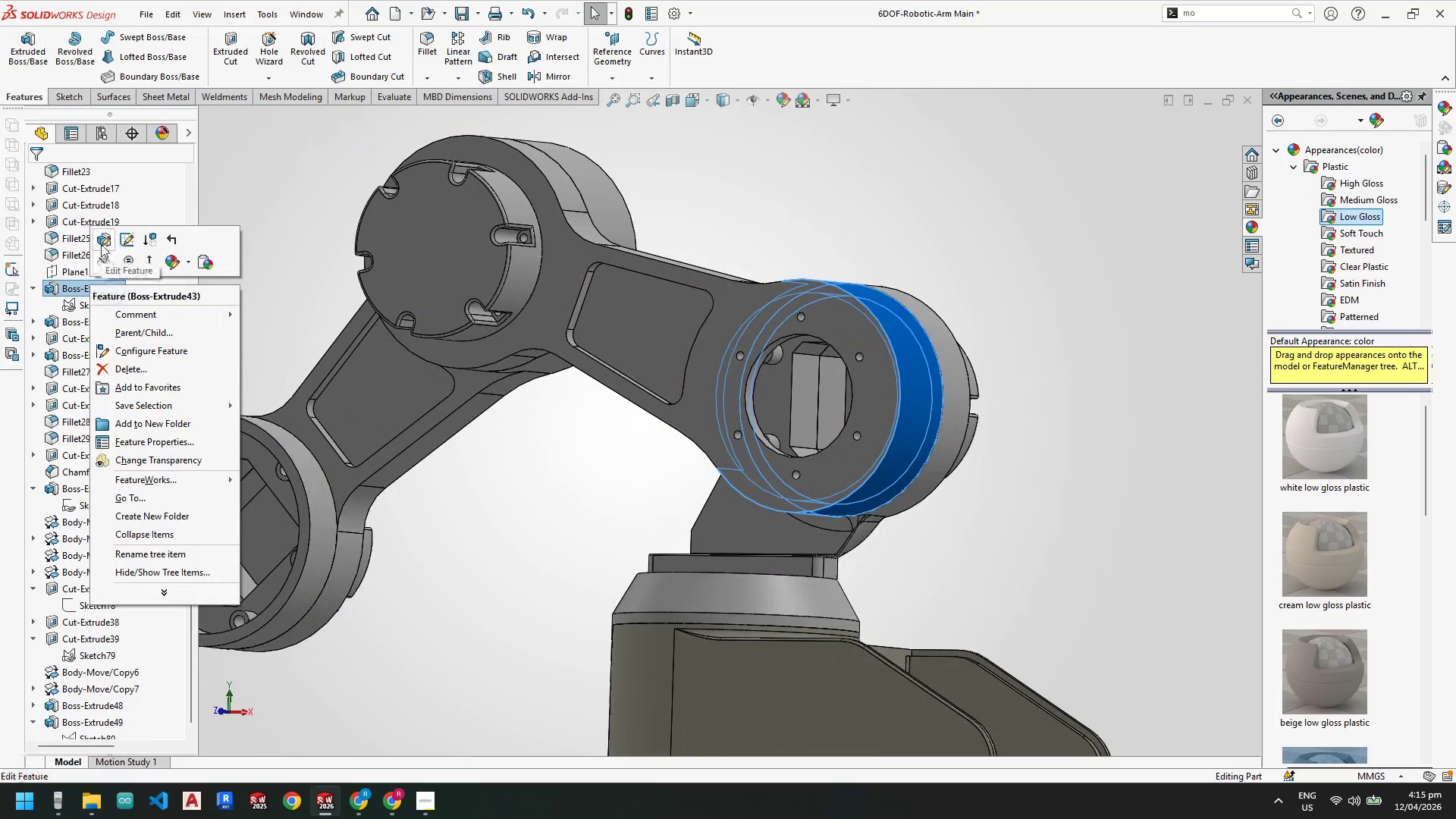 
left_click([101, 241])
 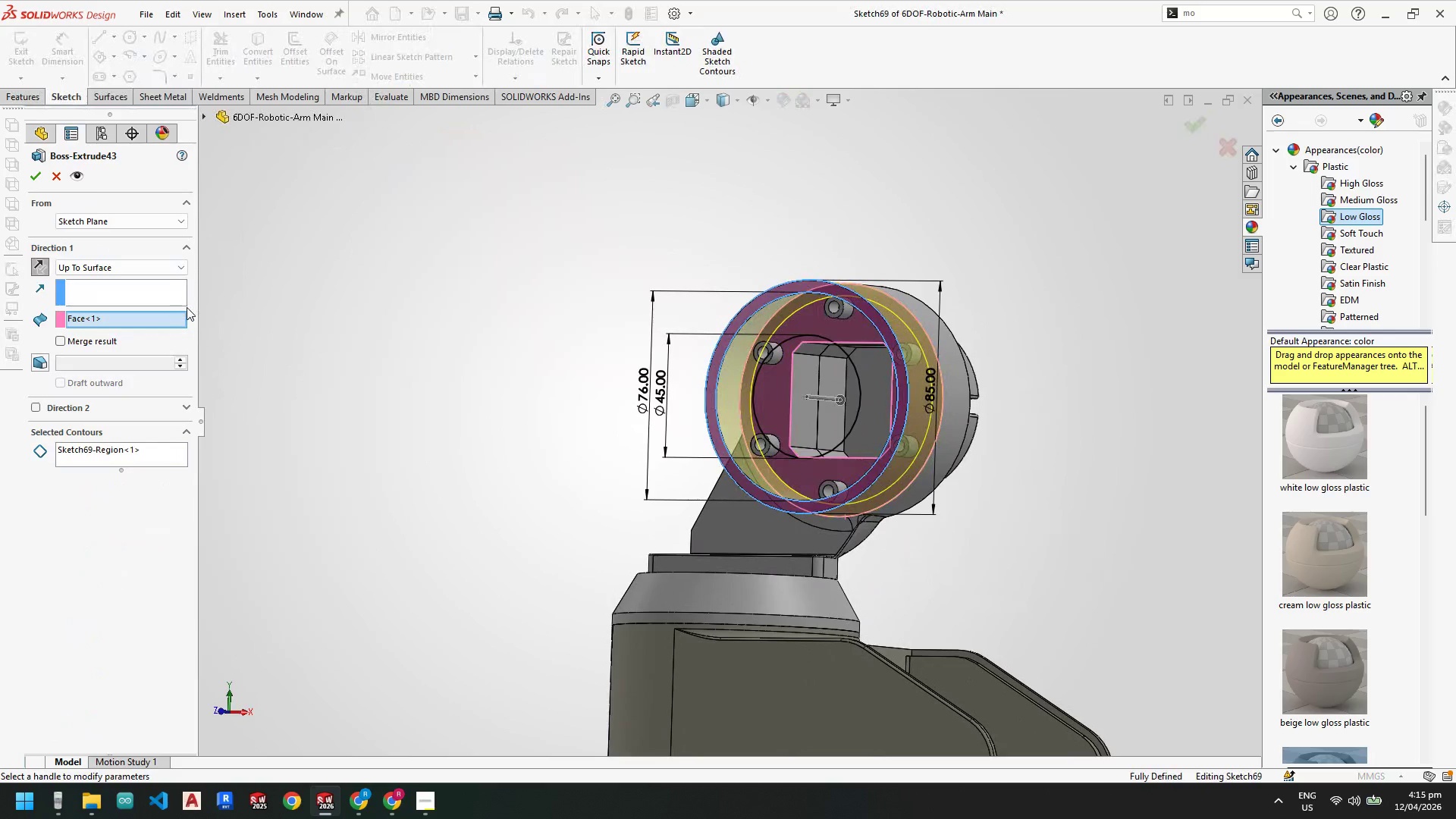 
scroll: coordinate [805, 381], scroll_direction: down, amount: 3.0
 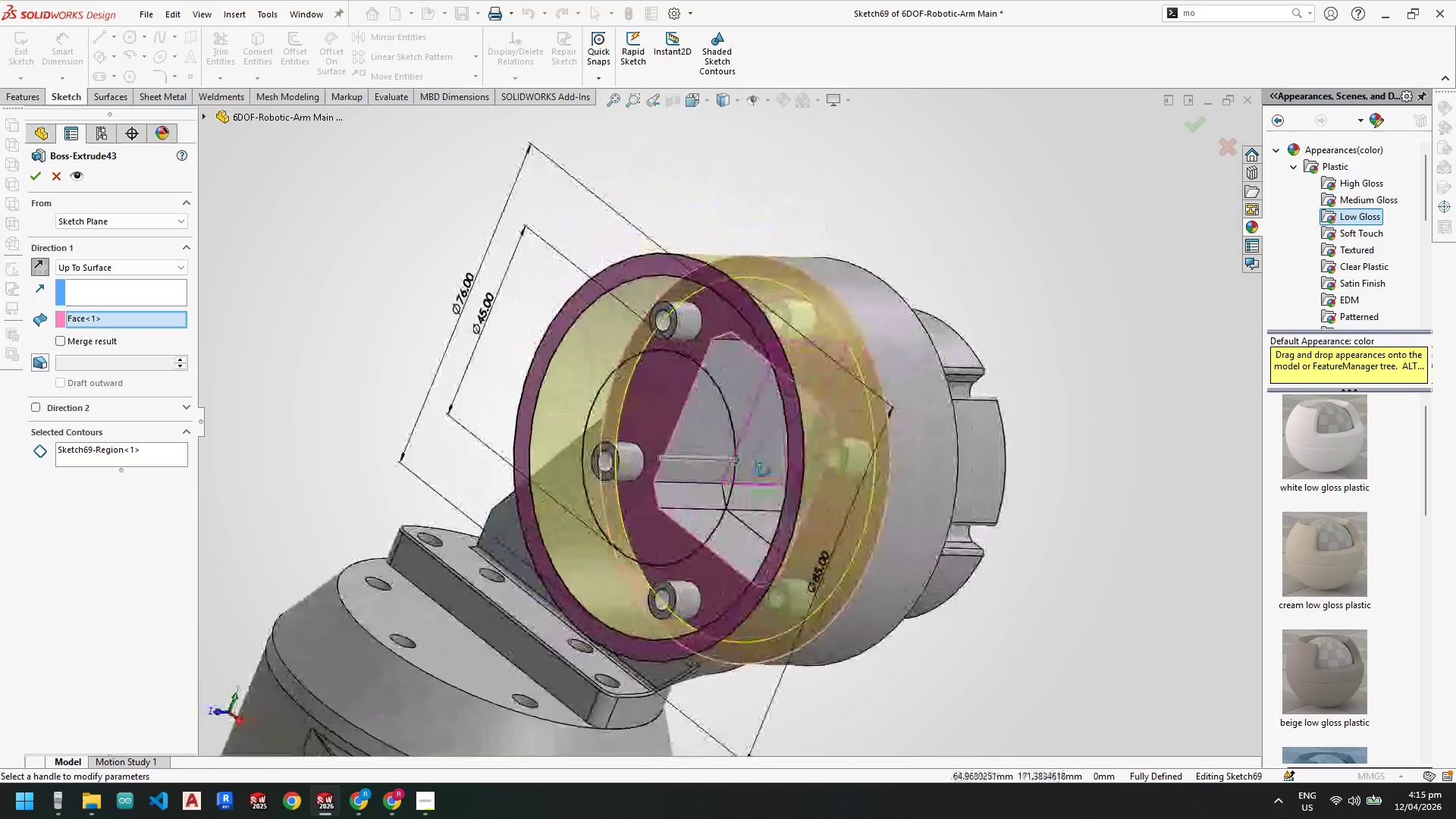 
wait(8.49)
 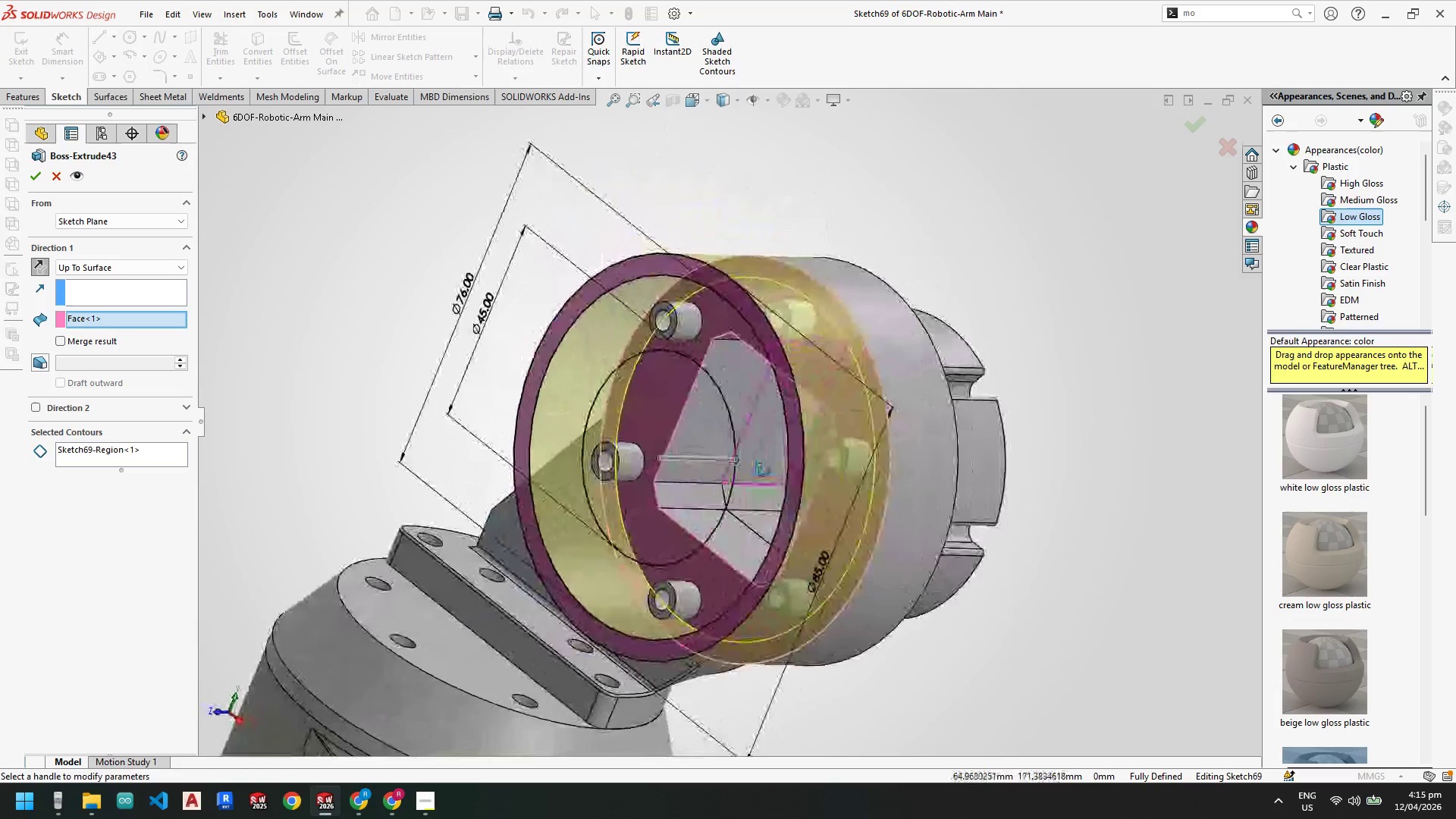 
key(Escape)
 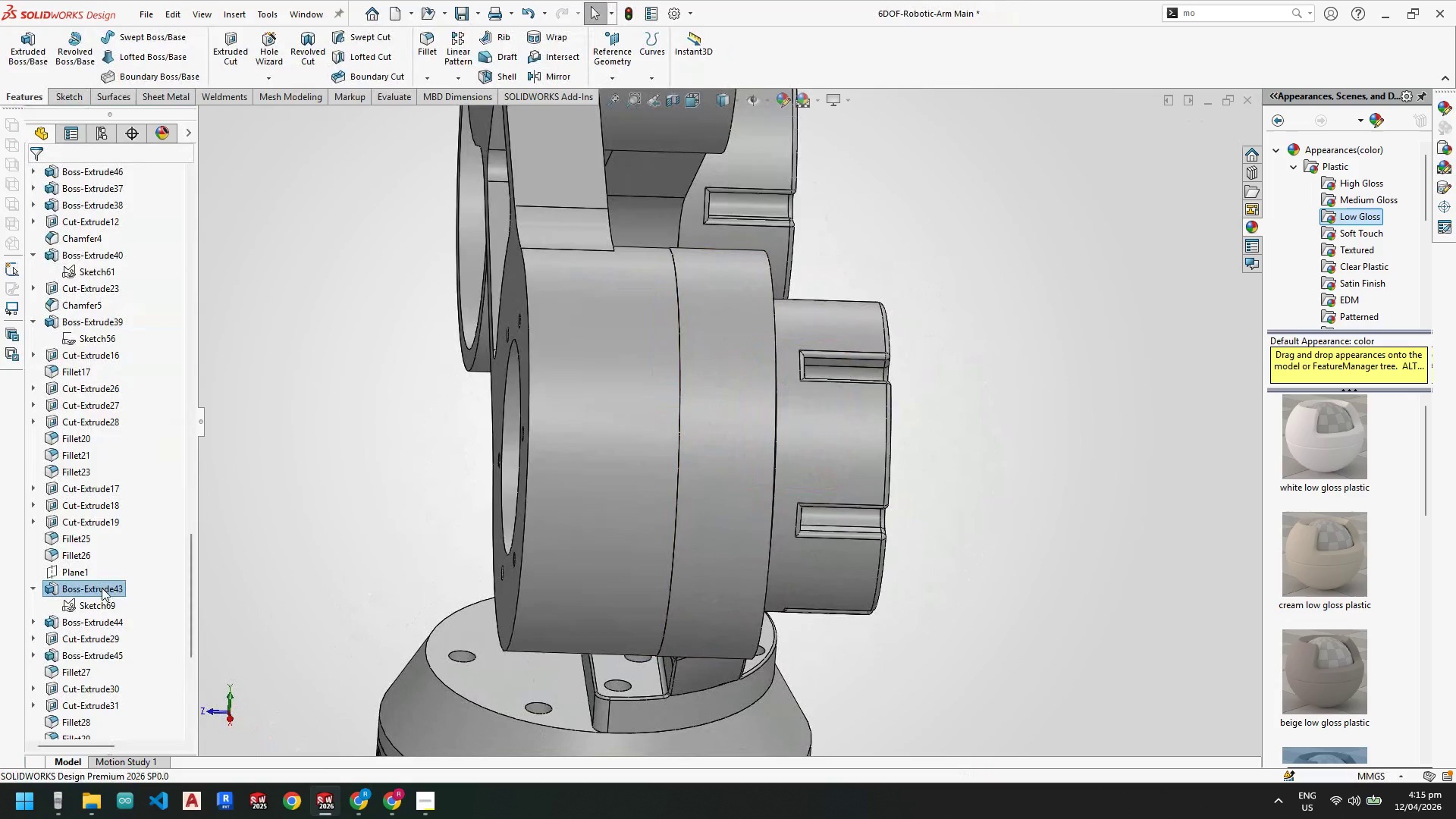 
left_click([71, 570])
 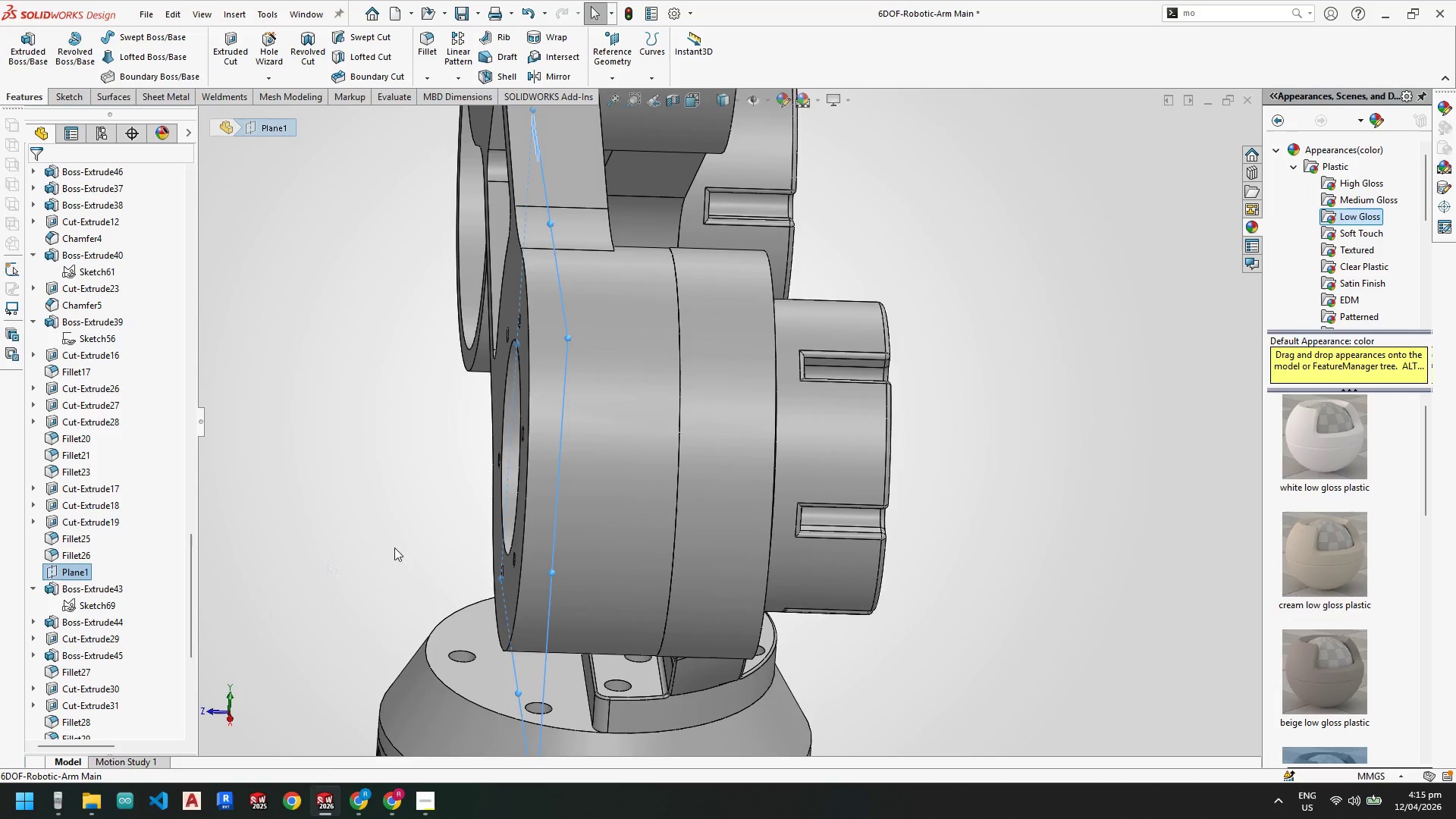 
scroll: coordinate [394, 548], scroll_direction: up, amount: 1.0
 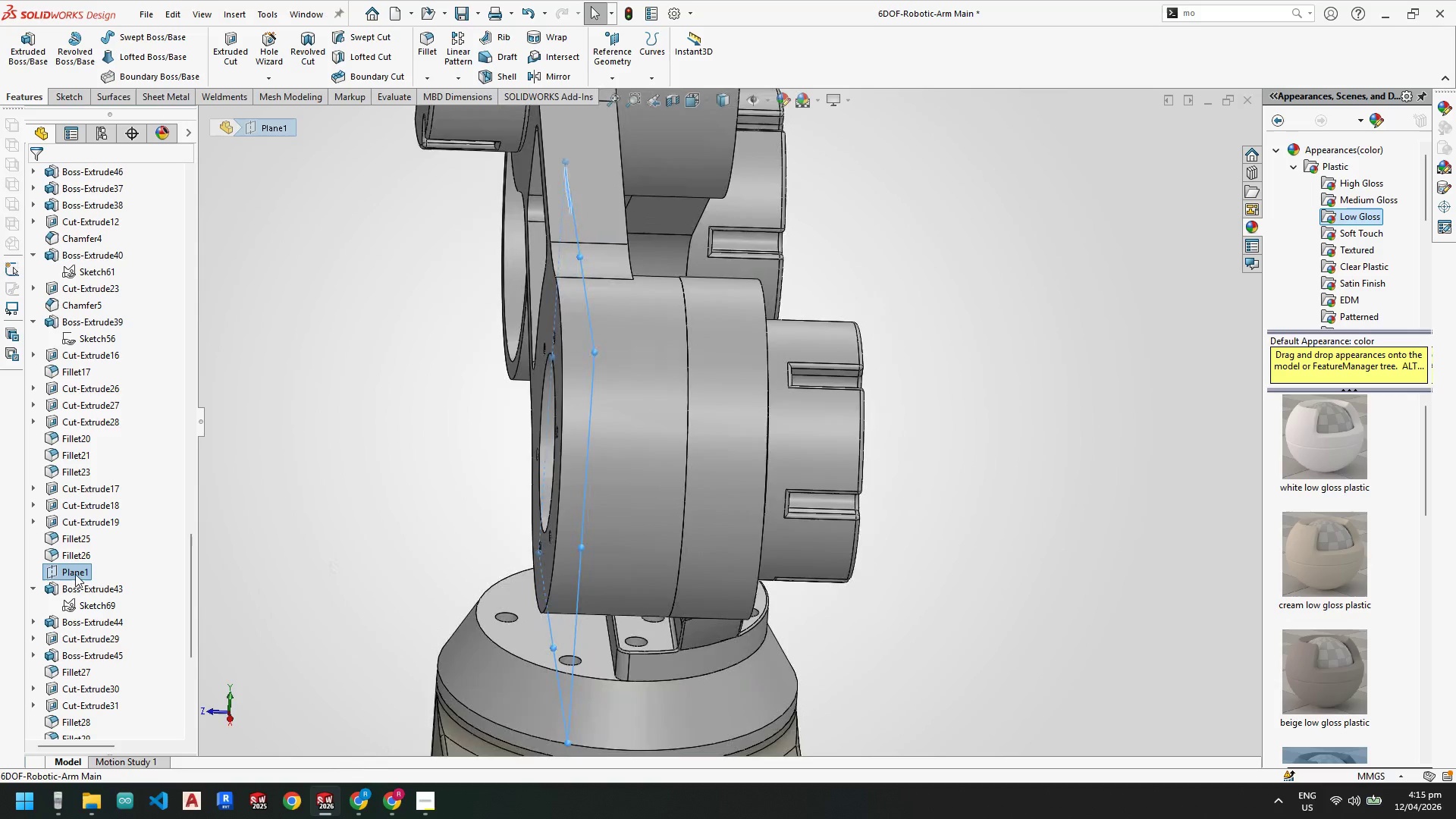 
right_click([75, 574])
 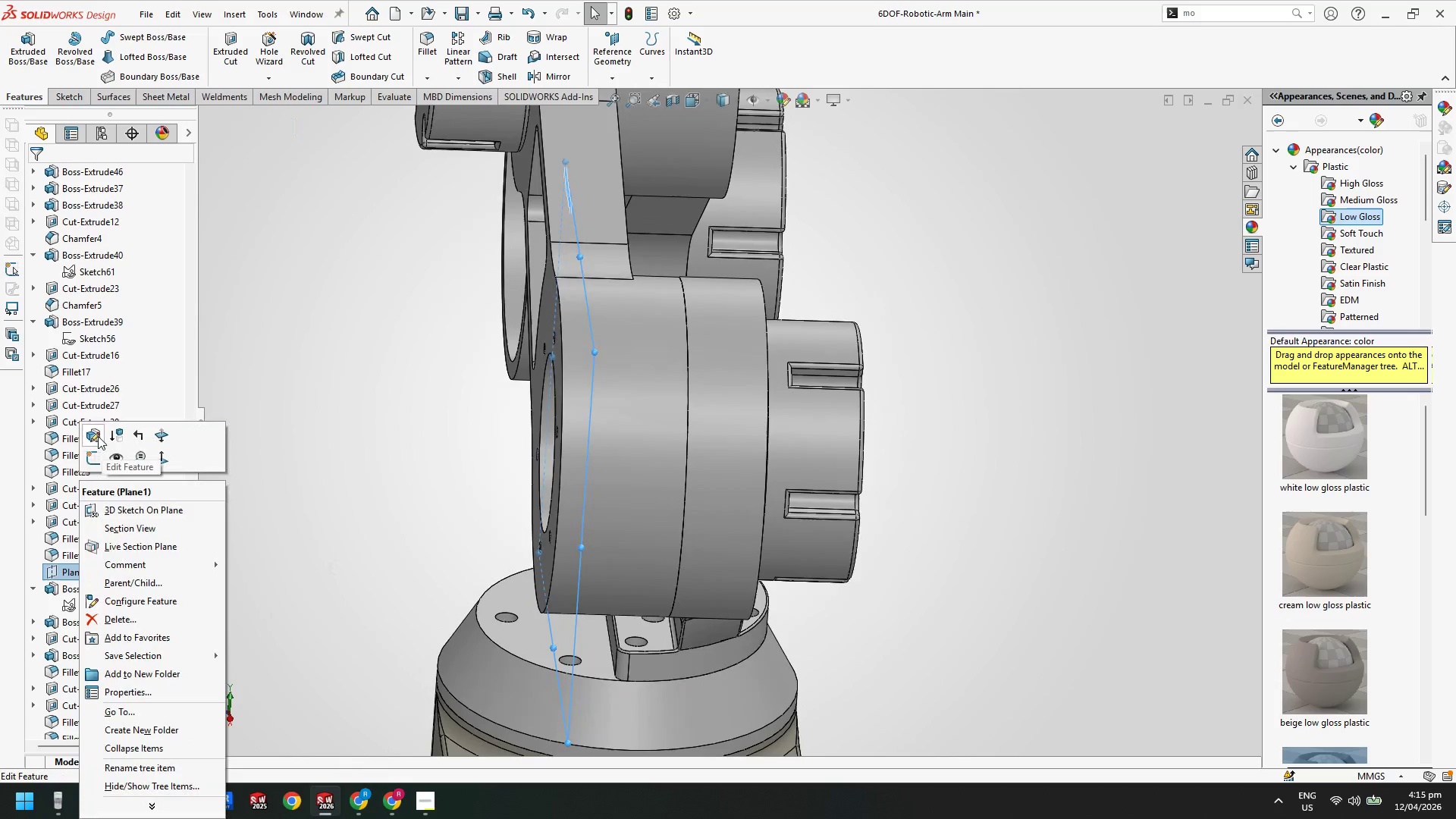 
left_click([92, 435])
 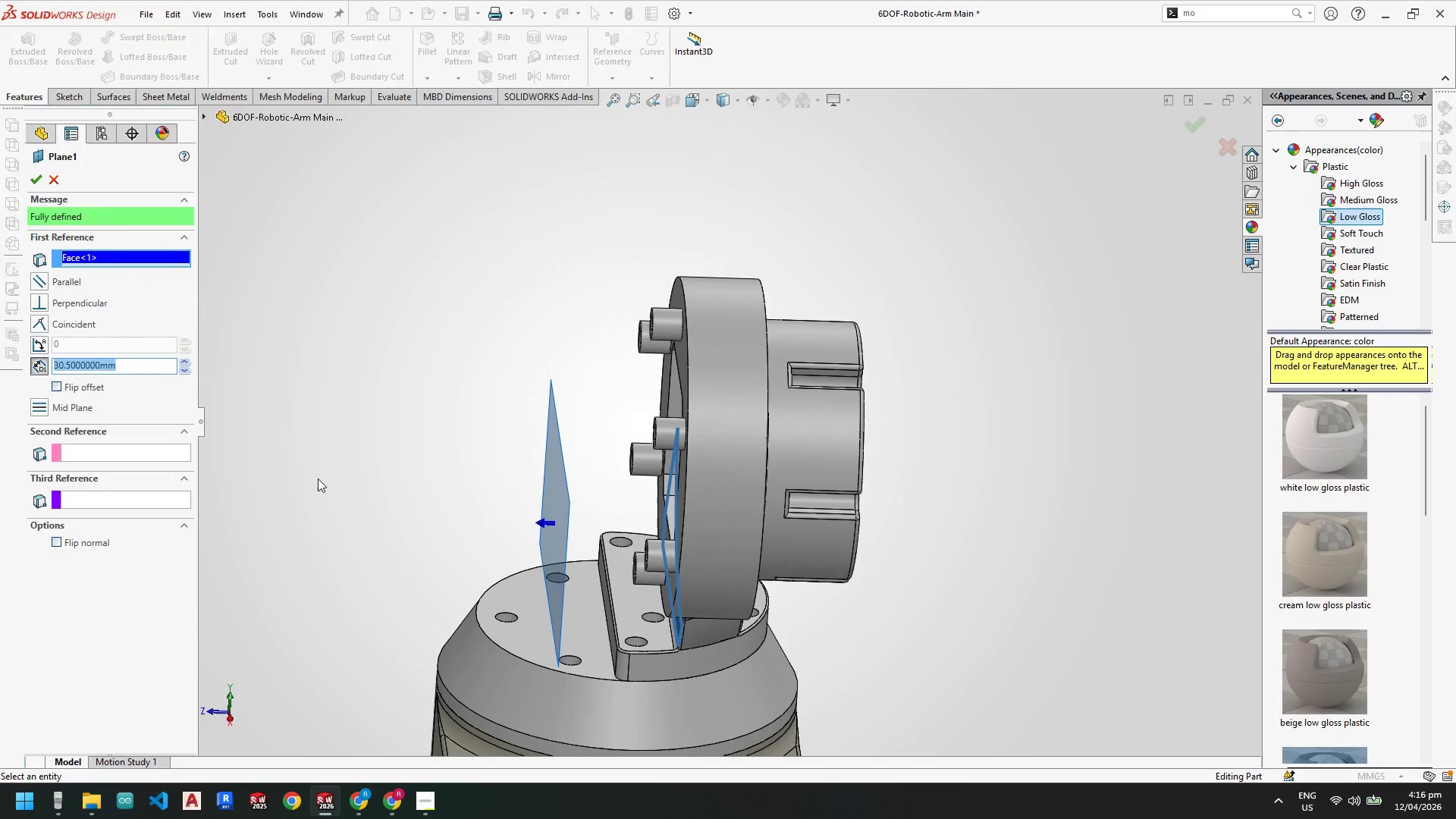 
key(Escape)
 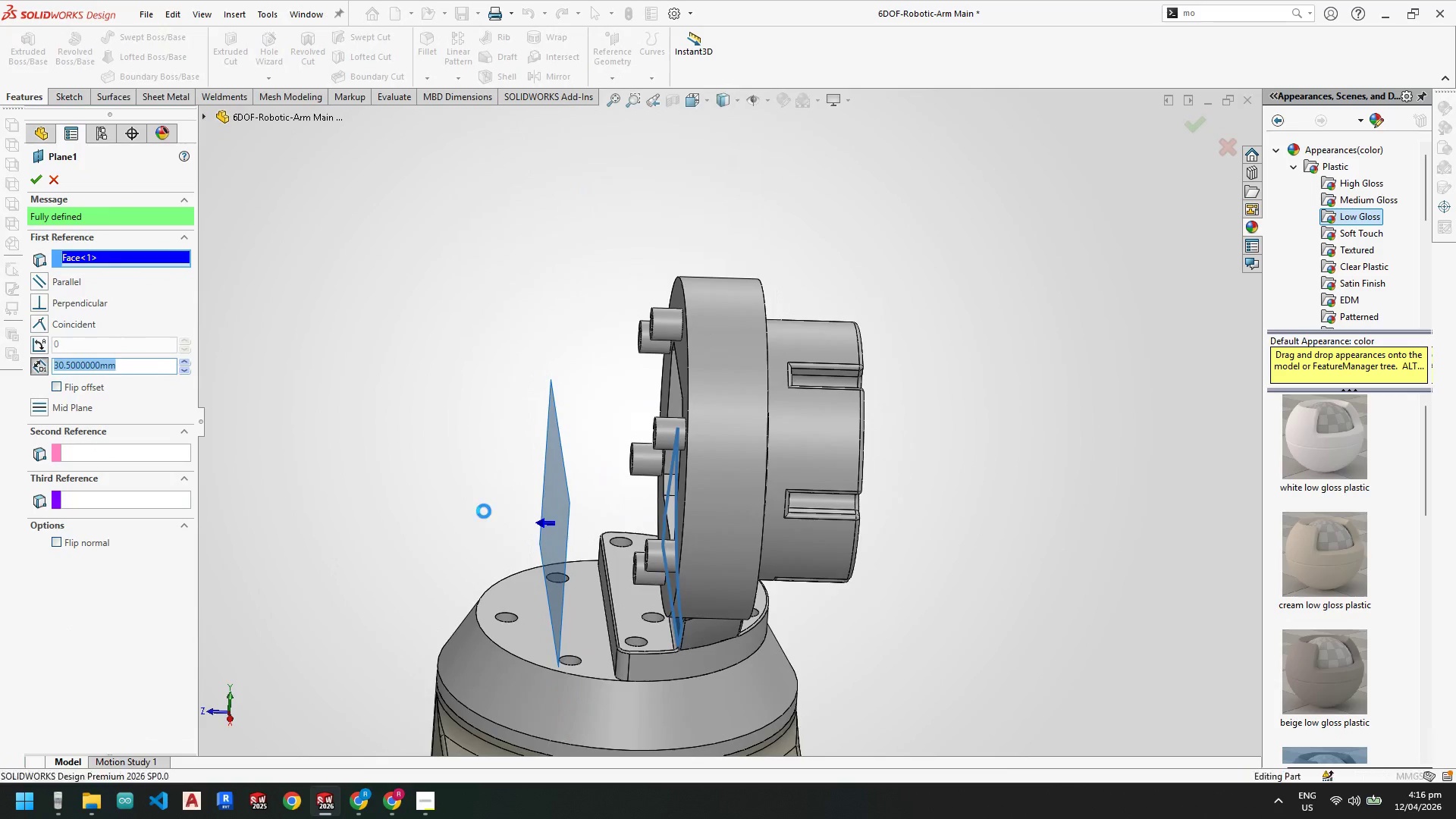 
key(Escape)
 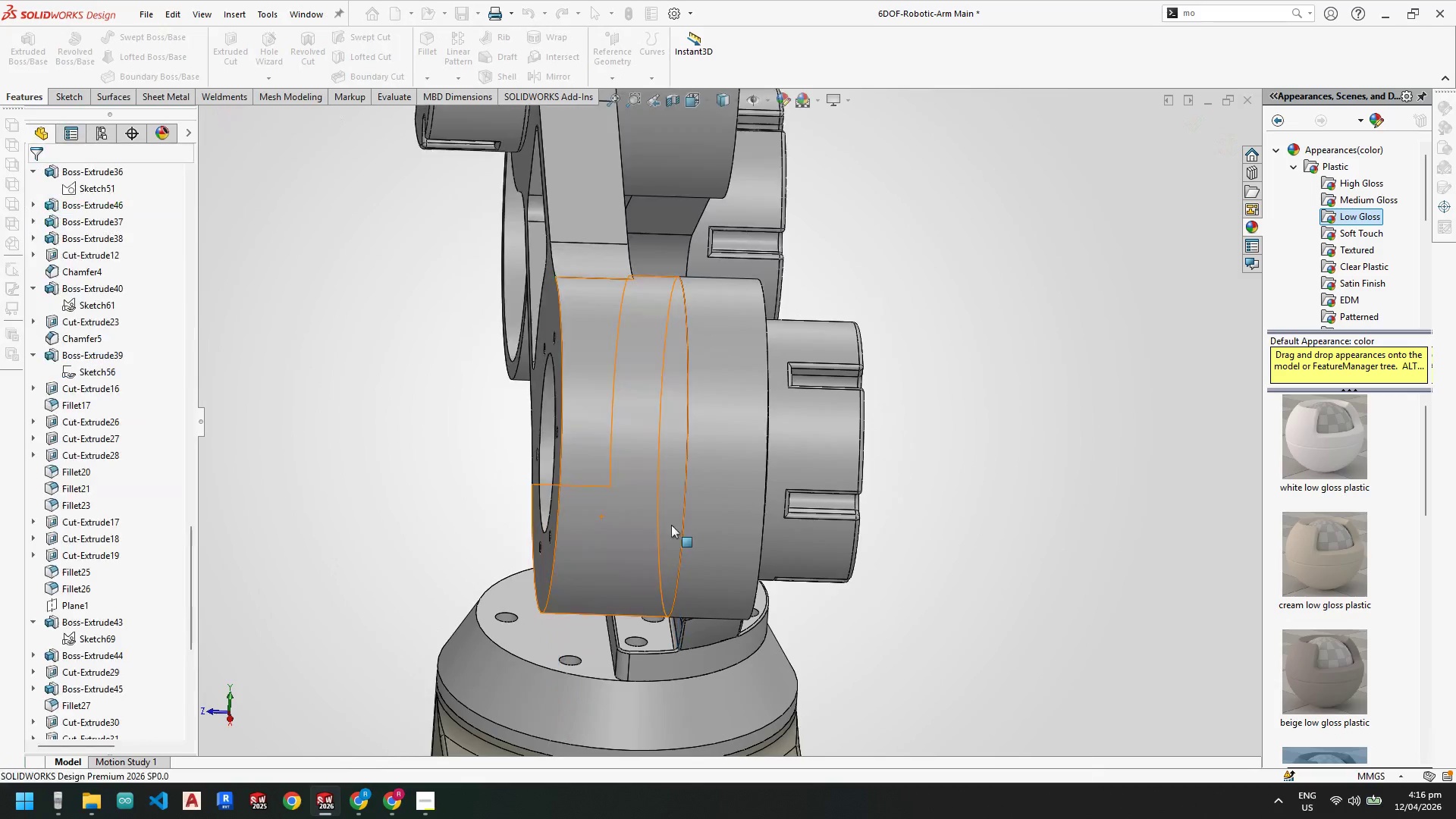 
key(Escape)
 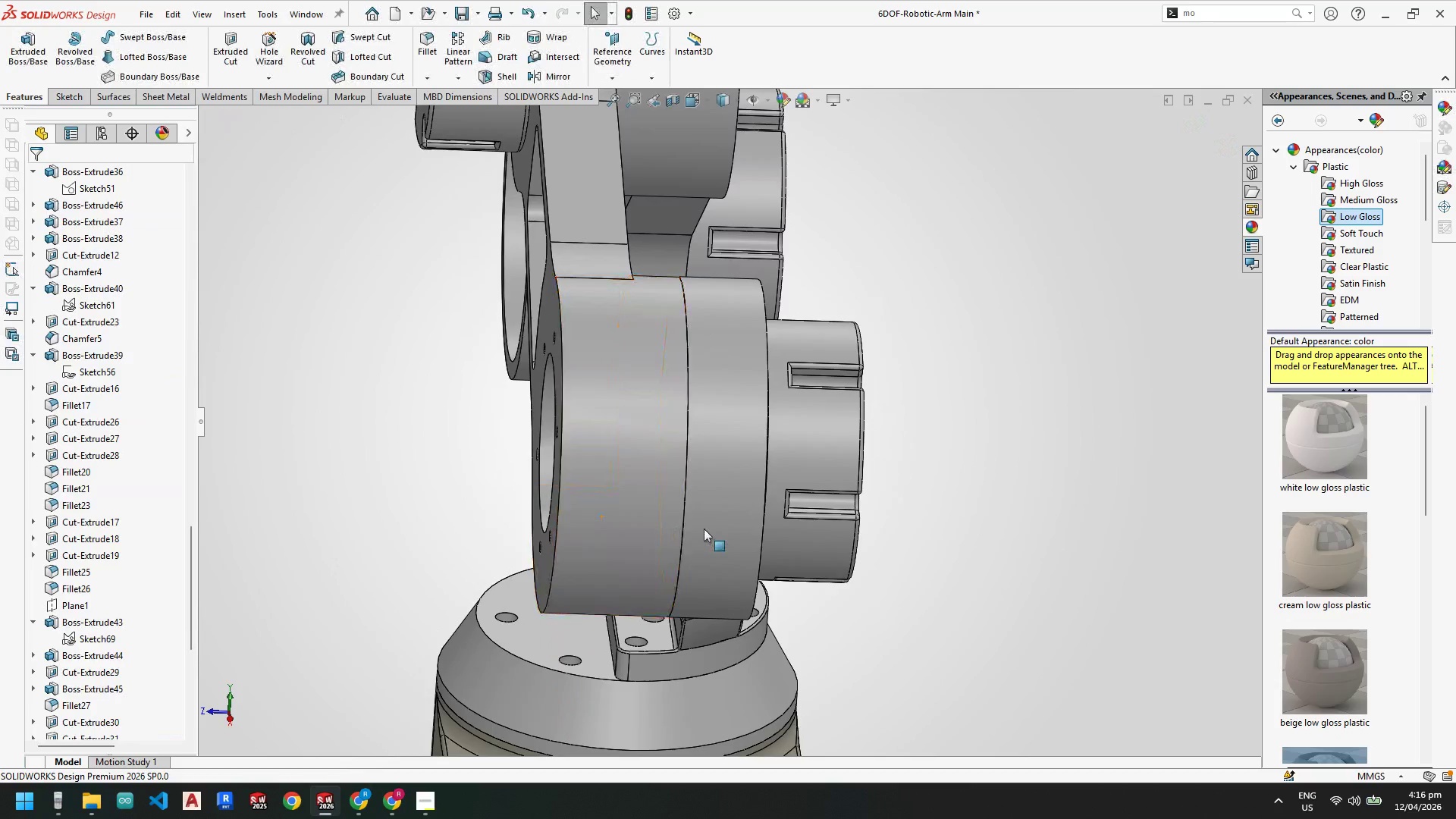 
key(Escape)
 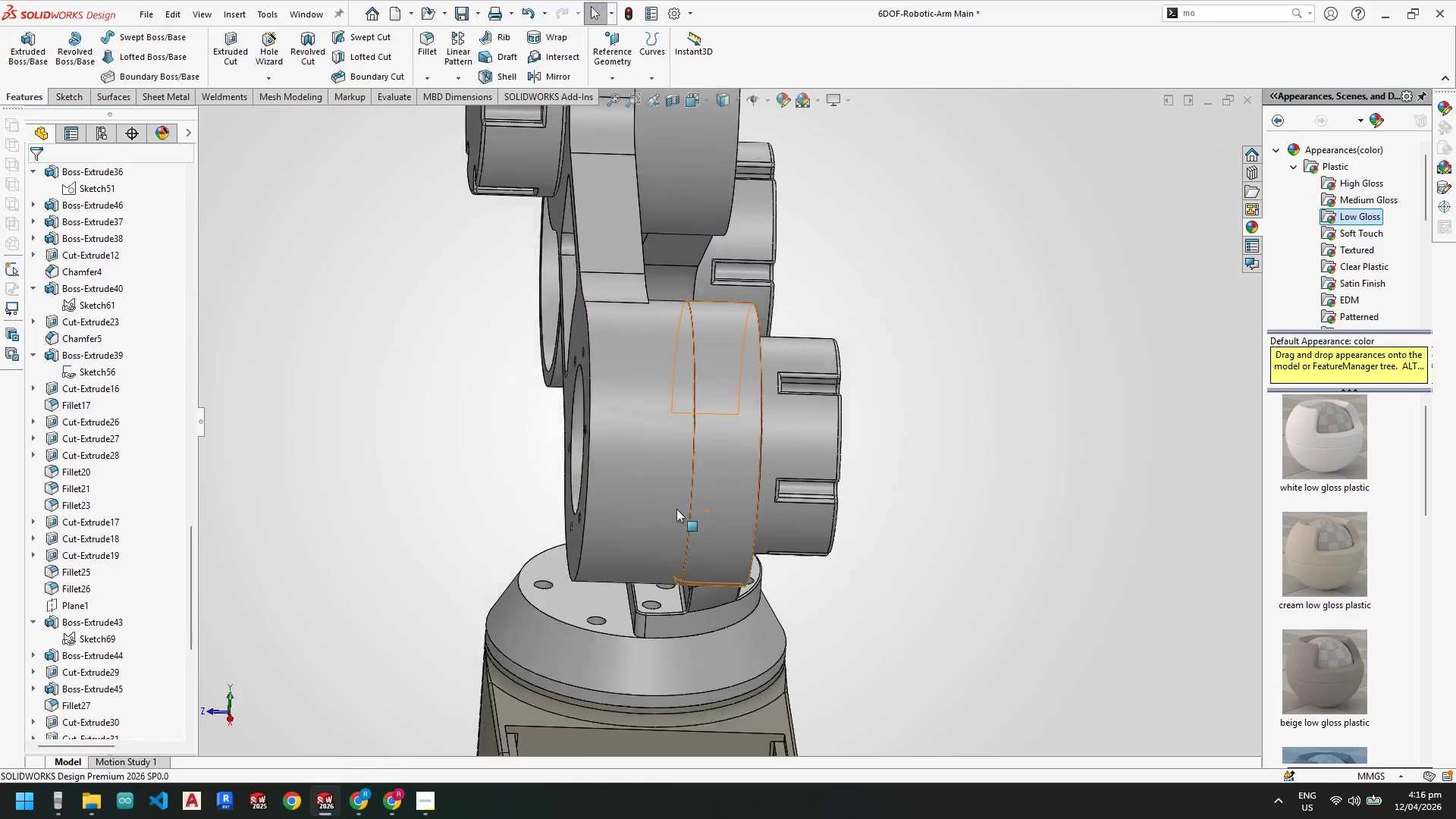 
scroll: coordinate [544, 414], scroll_direction: up, amount: 7.0
 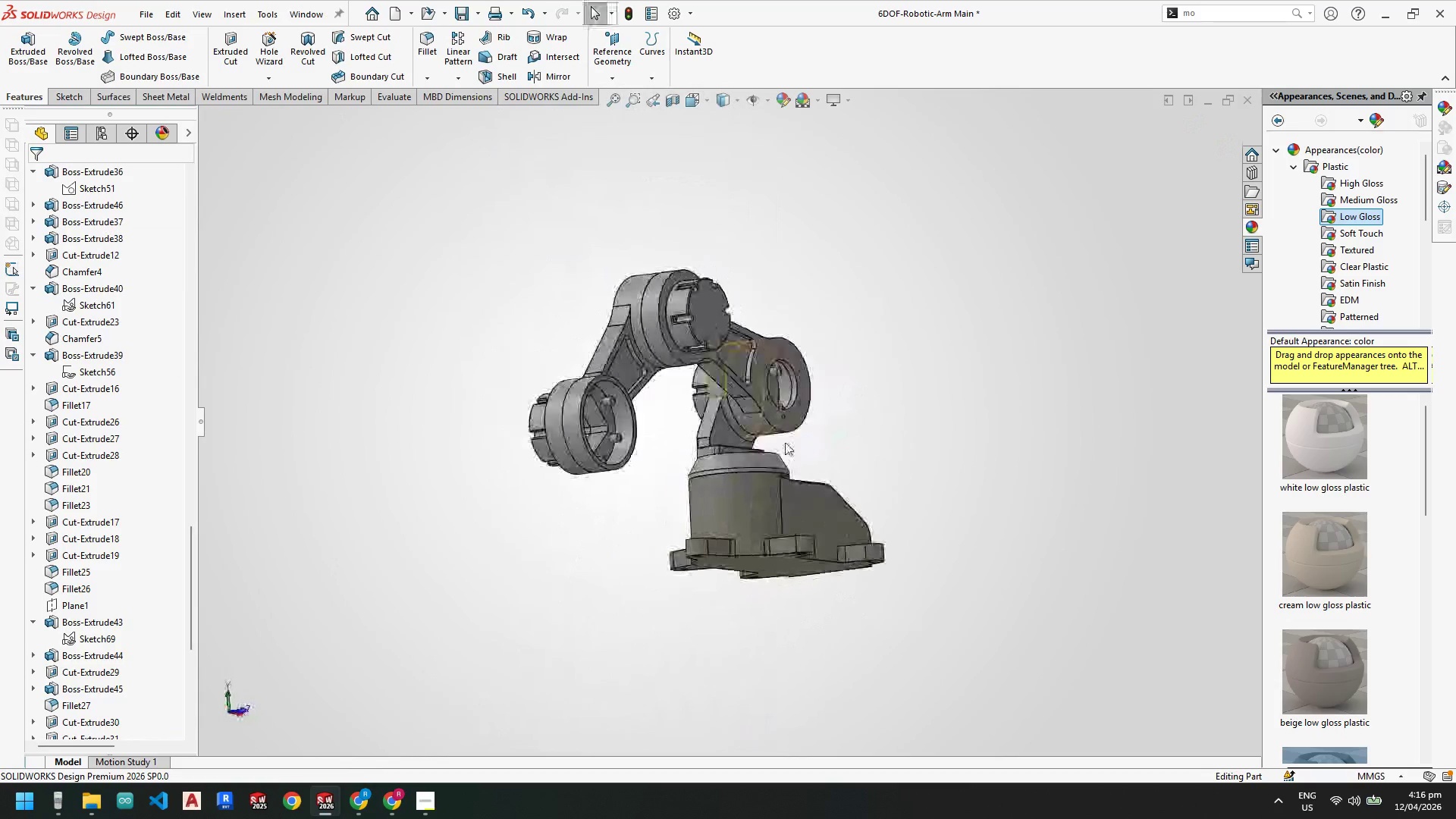 
scroll: coordinate [133, 701], scroll_direction: down, amount: 14.0
 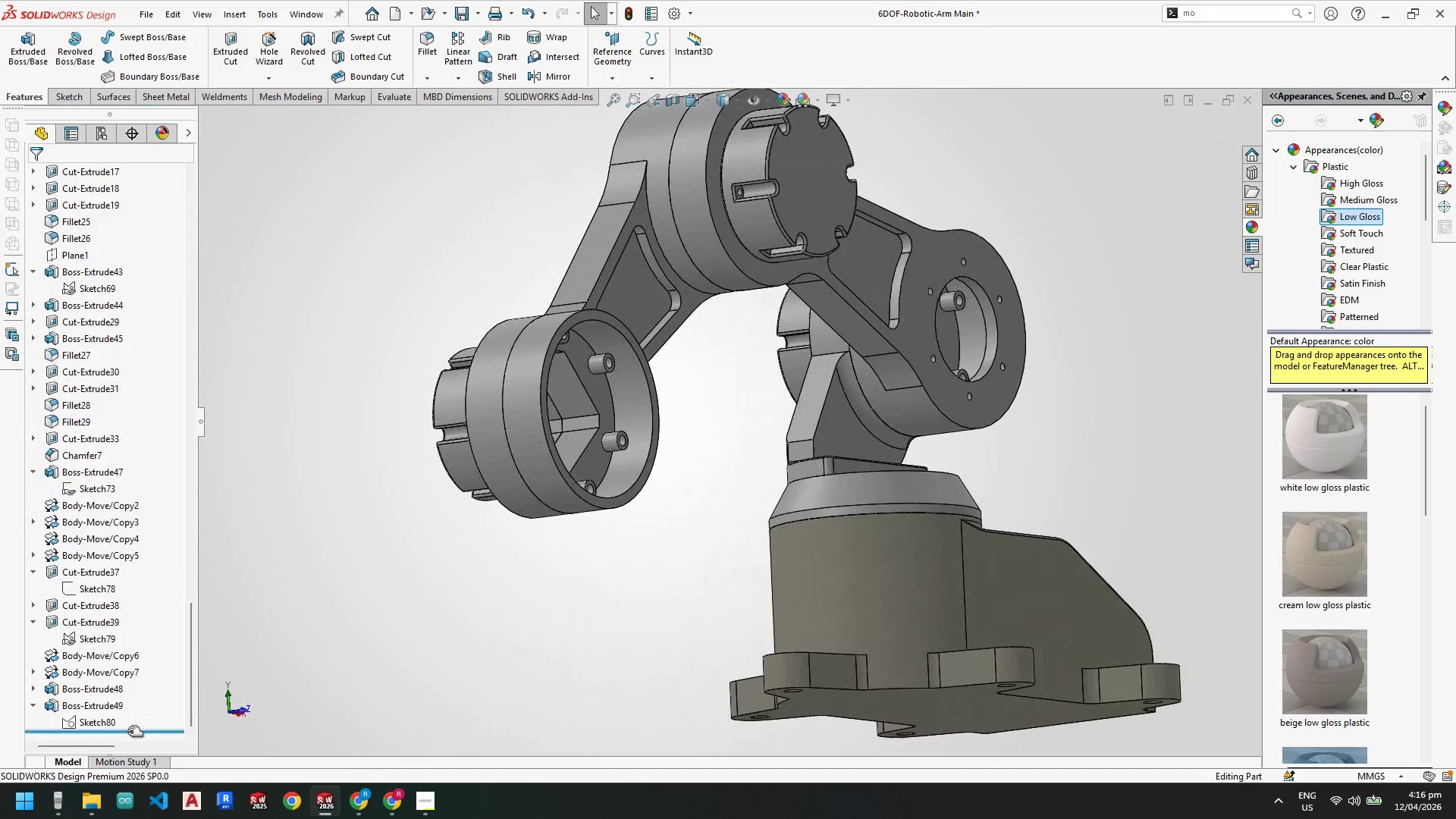 
left_click_drag(start_coordinate=[129, 732], to_coordinate=[135, 695])
 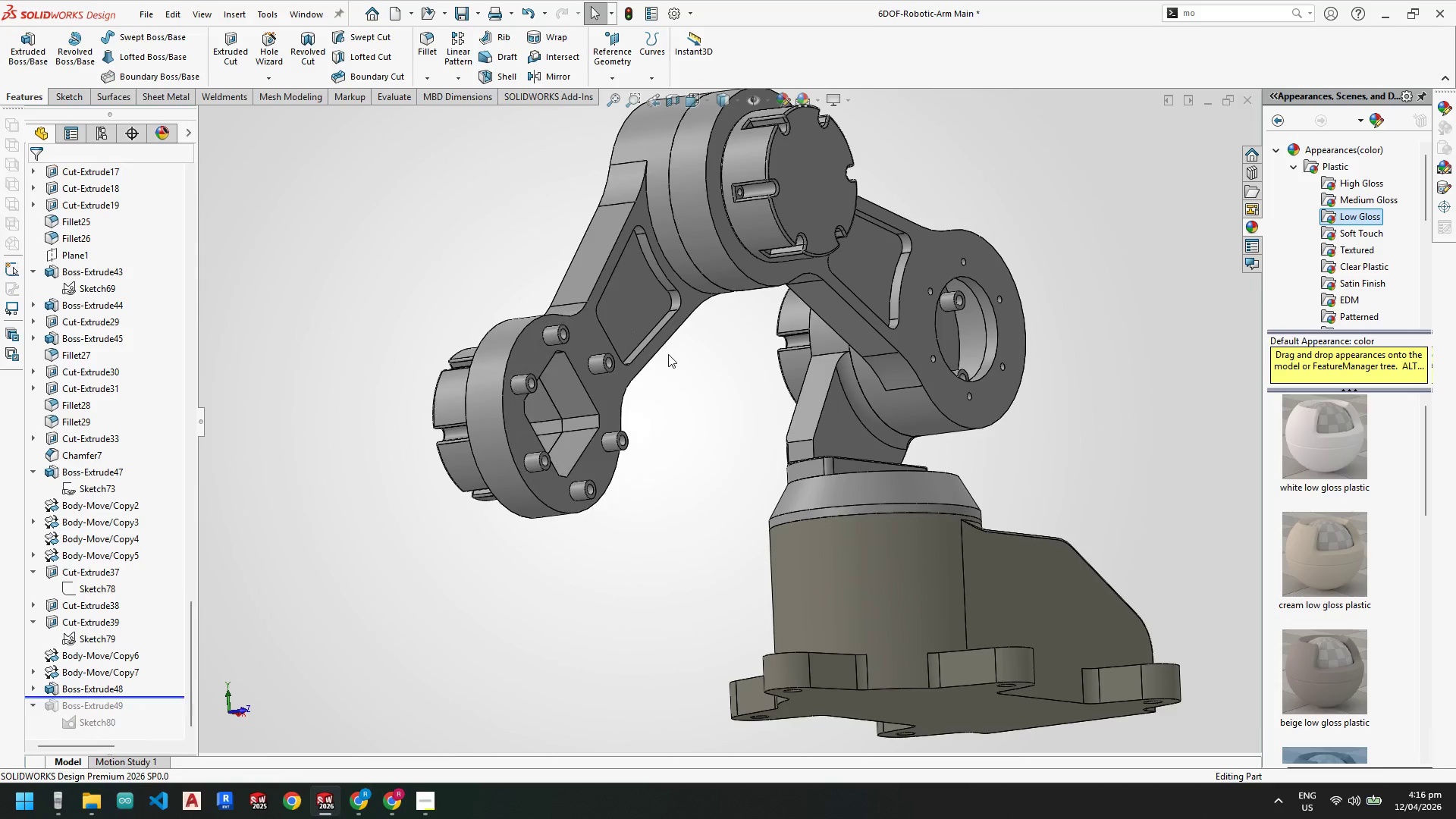 
scroll: coordinate [579, 350], scroll_direction: down, amount: 3.0
 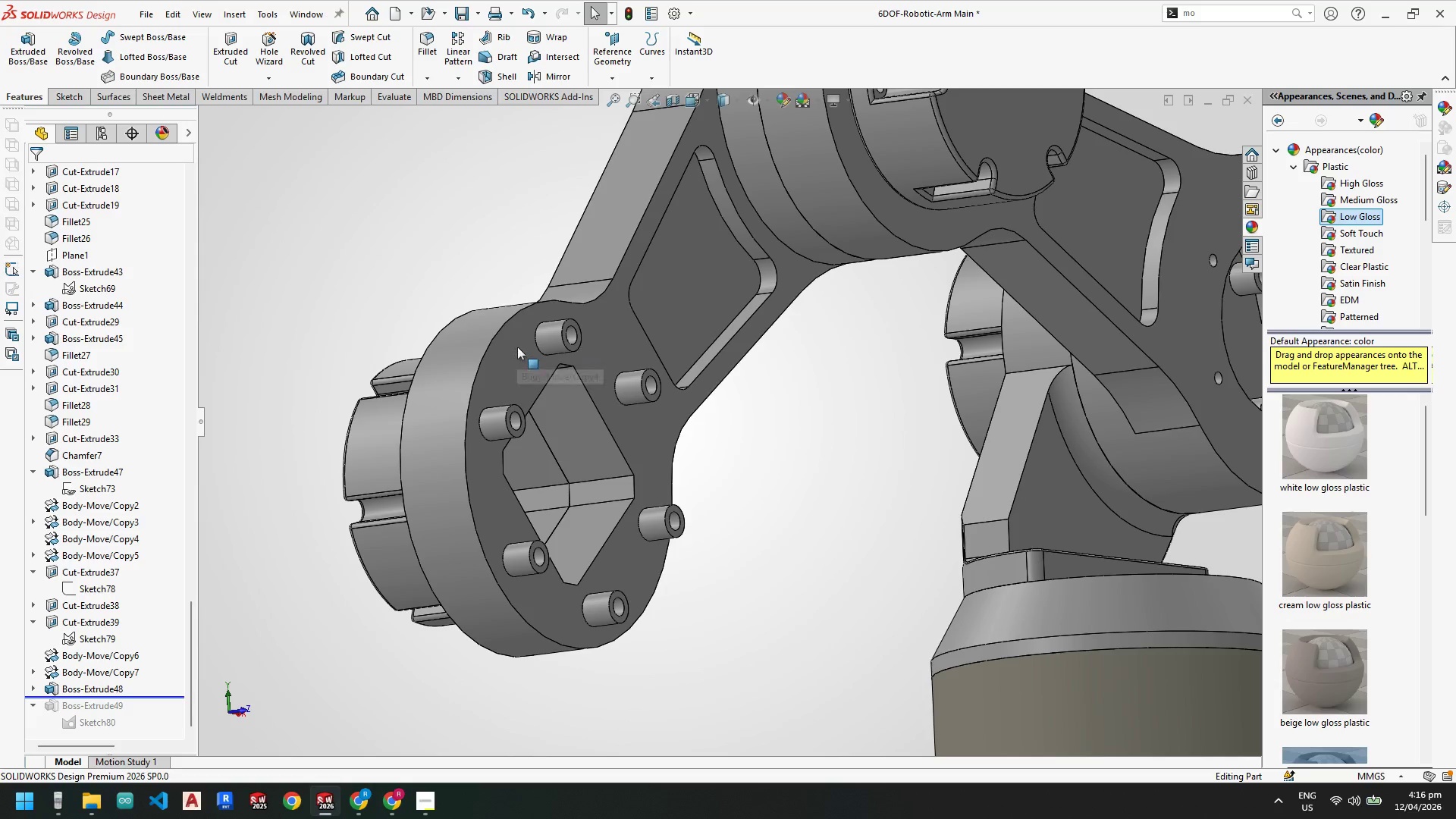 
left_click([517, 347])
 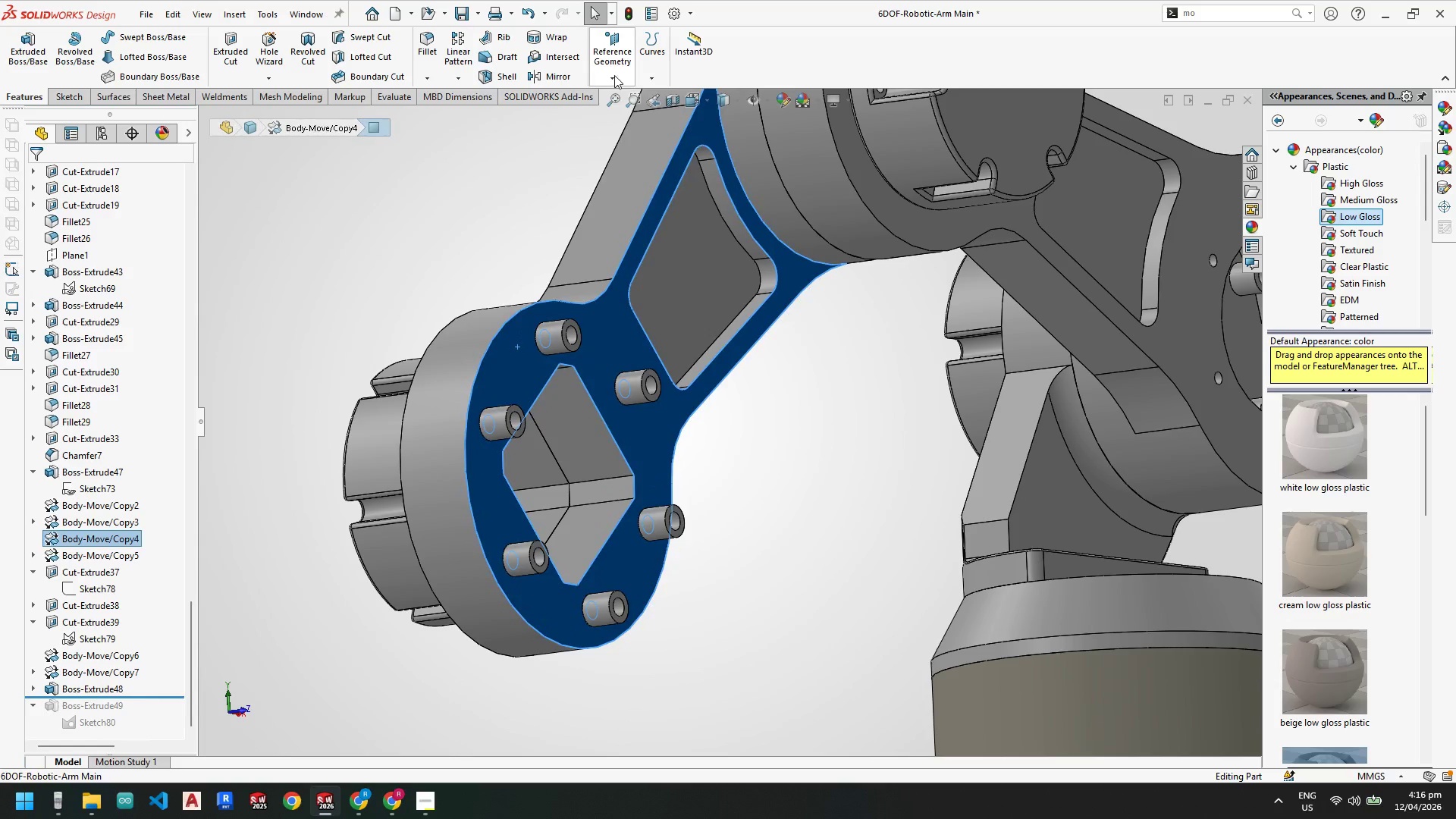 
double_click([622, 99])
 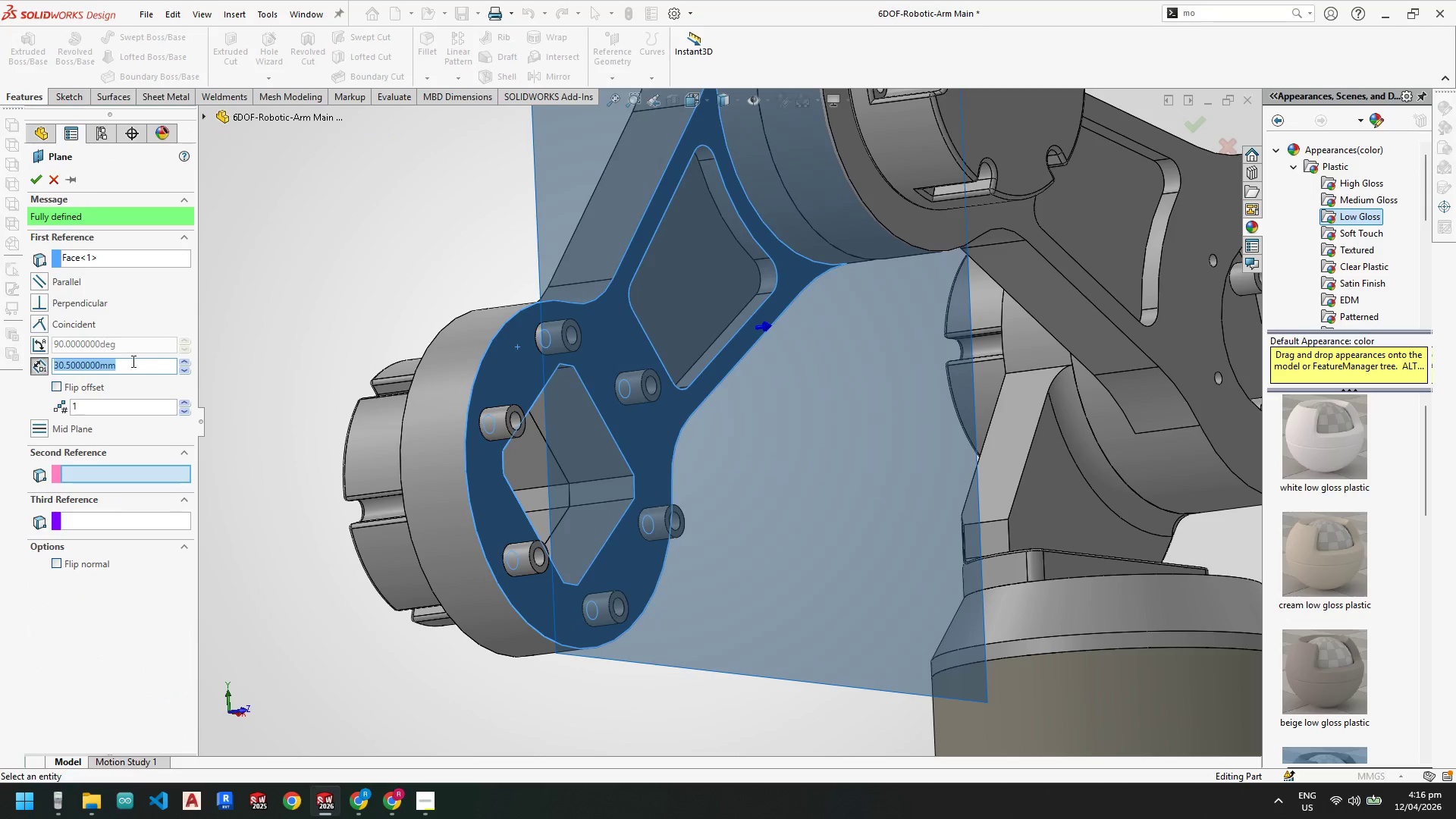 
scroll: coordinate [780, 564], scroll_direction: up, amount: 2.0
 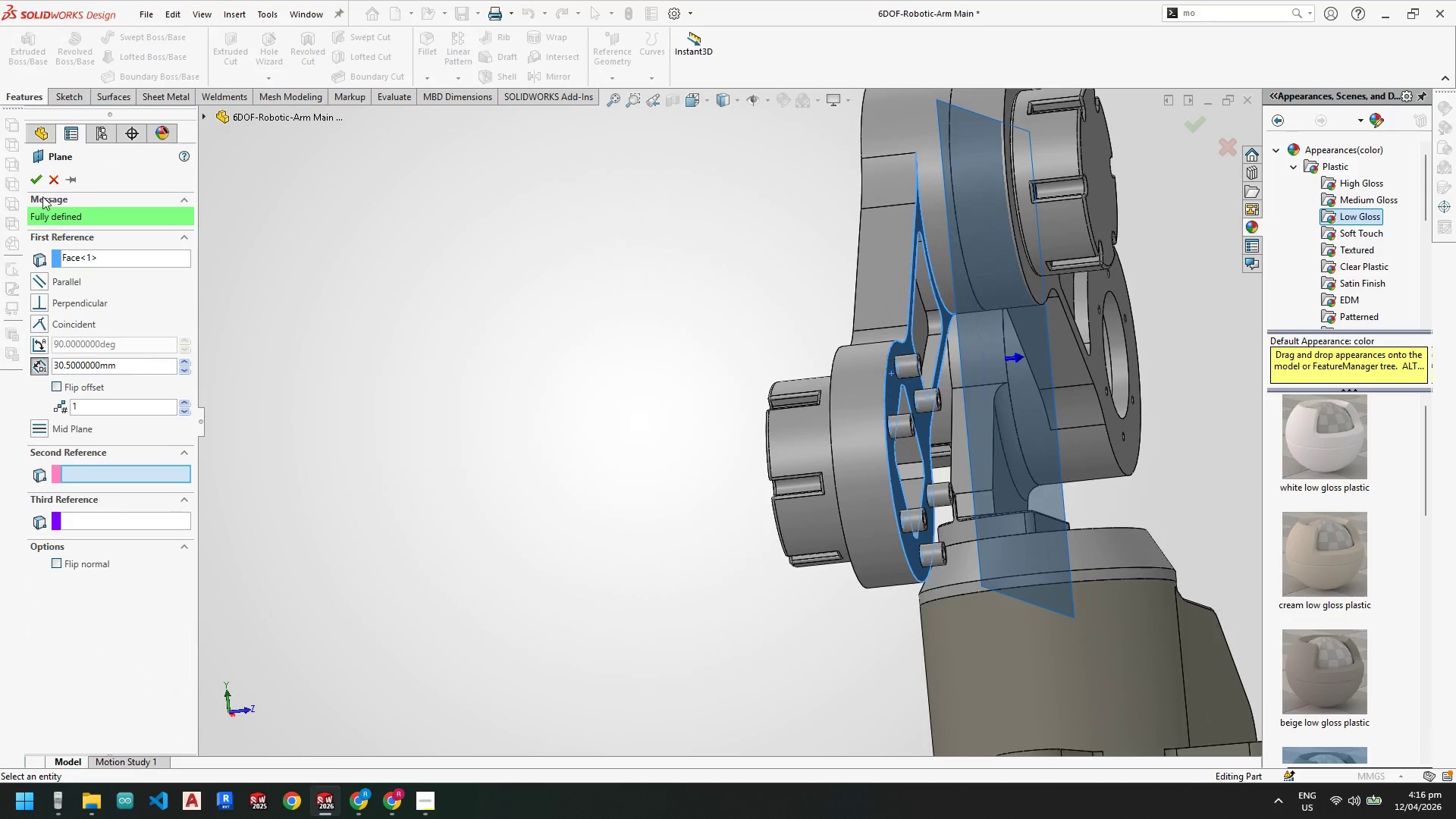 
left_click([39, 181])
 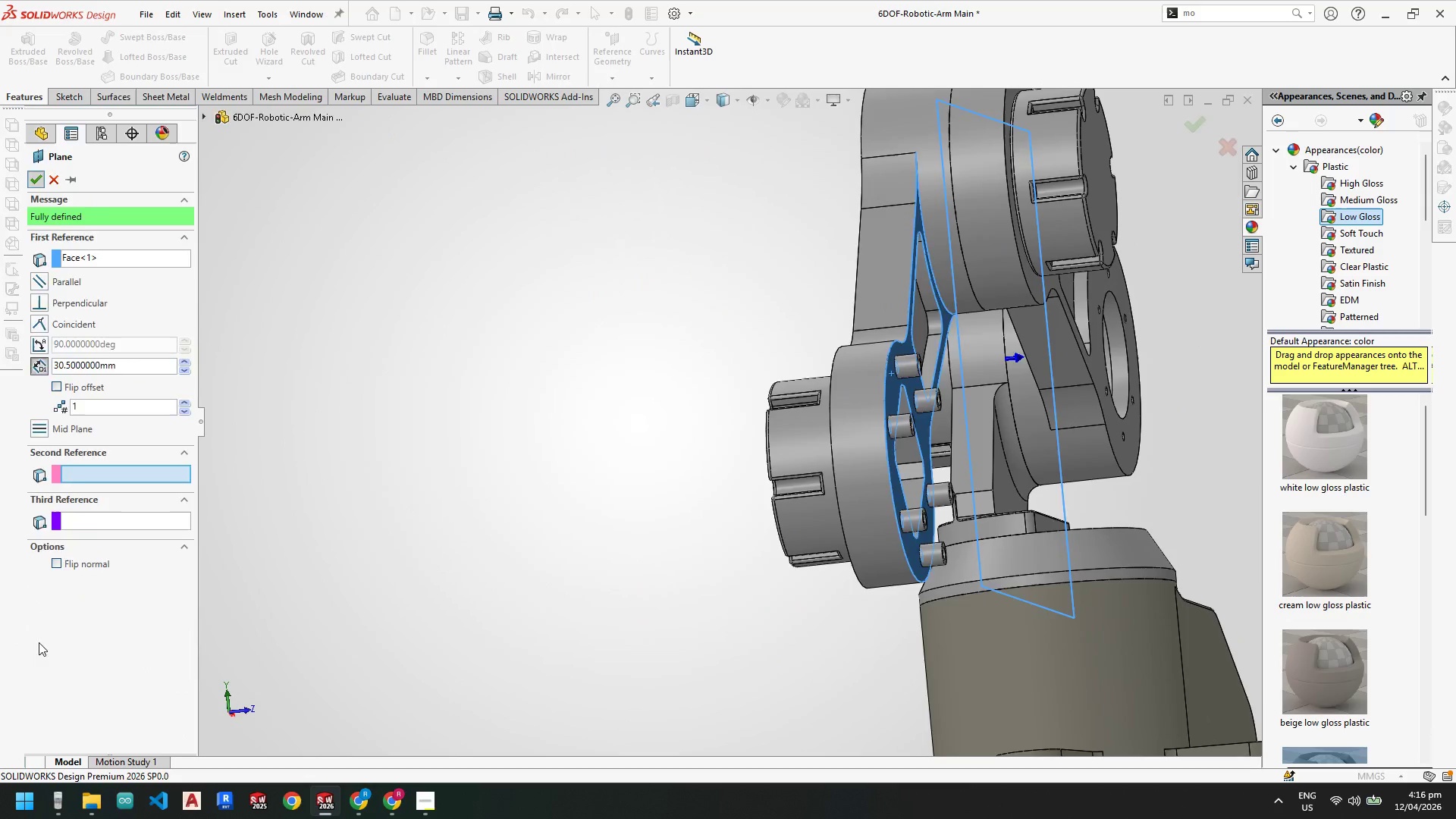 
scroll: coordinate [52, 658], scroll_direction: down, amount: 4.0
 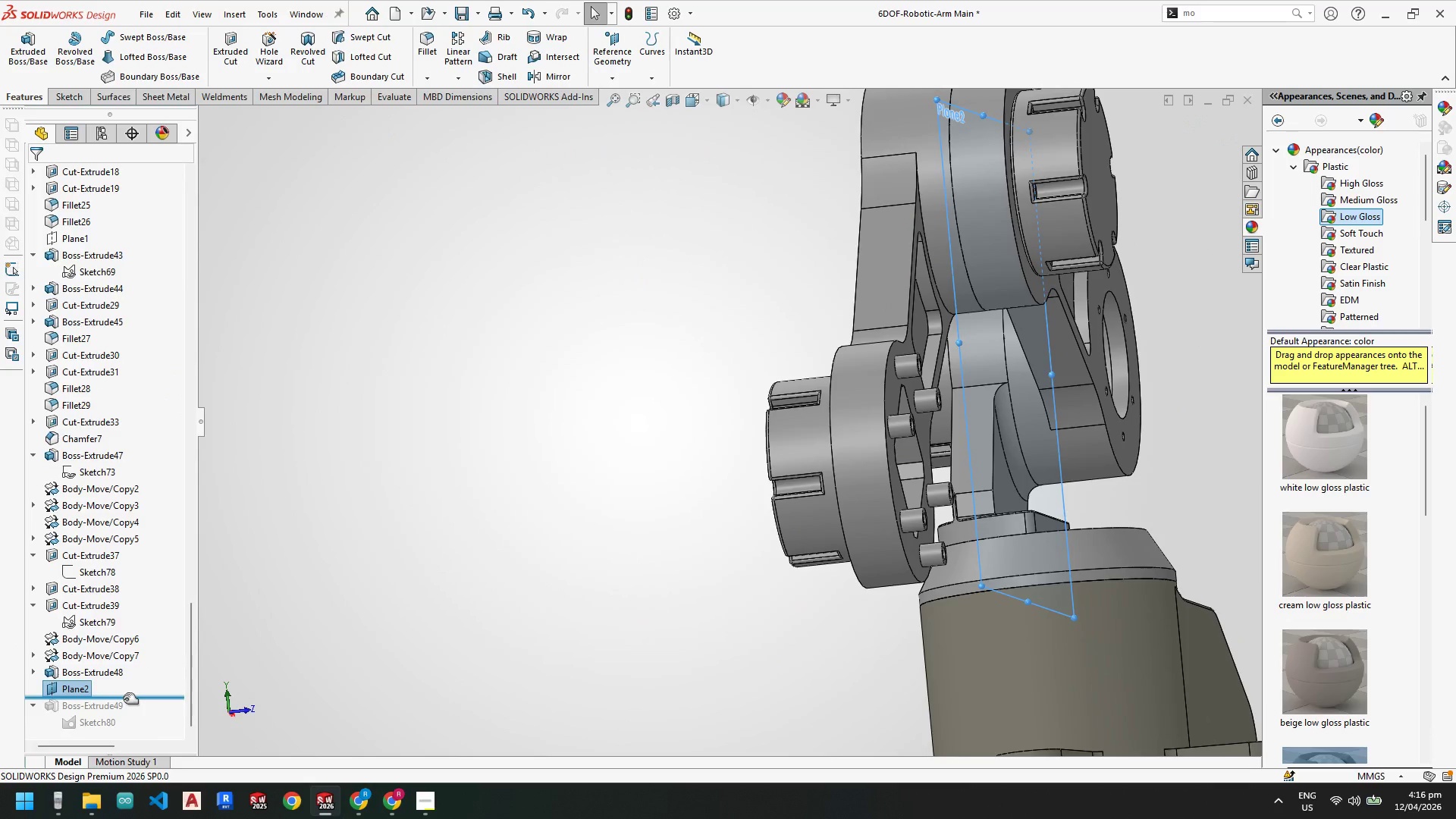 
left_click_drag(start_coordinate=[125, 696], to_coordinate=[124, 732])
 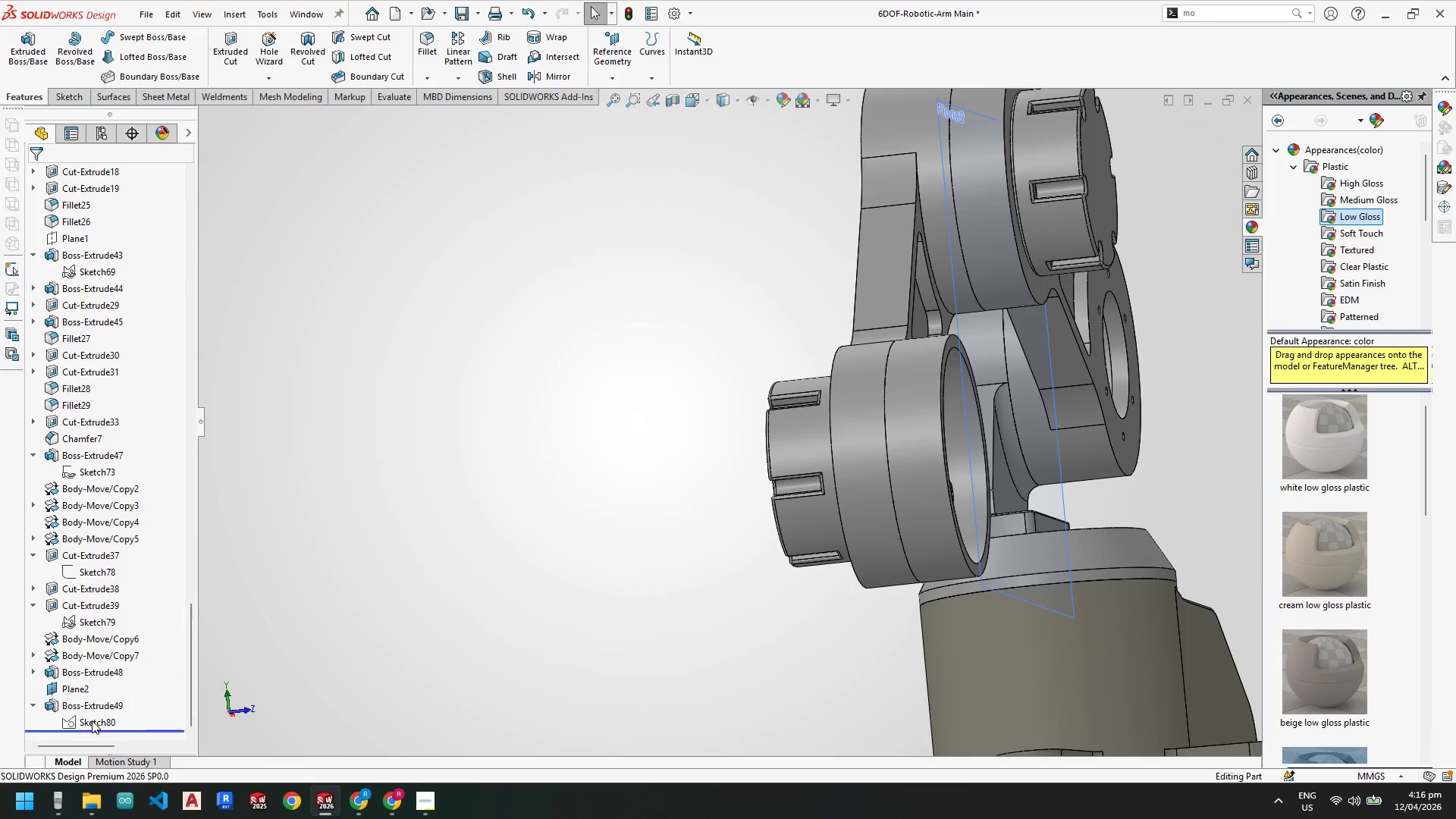 
right_click([92, 720])
 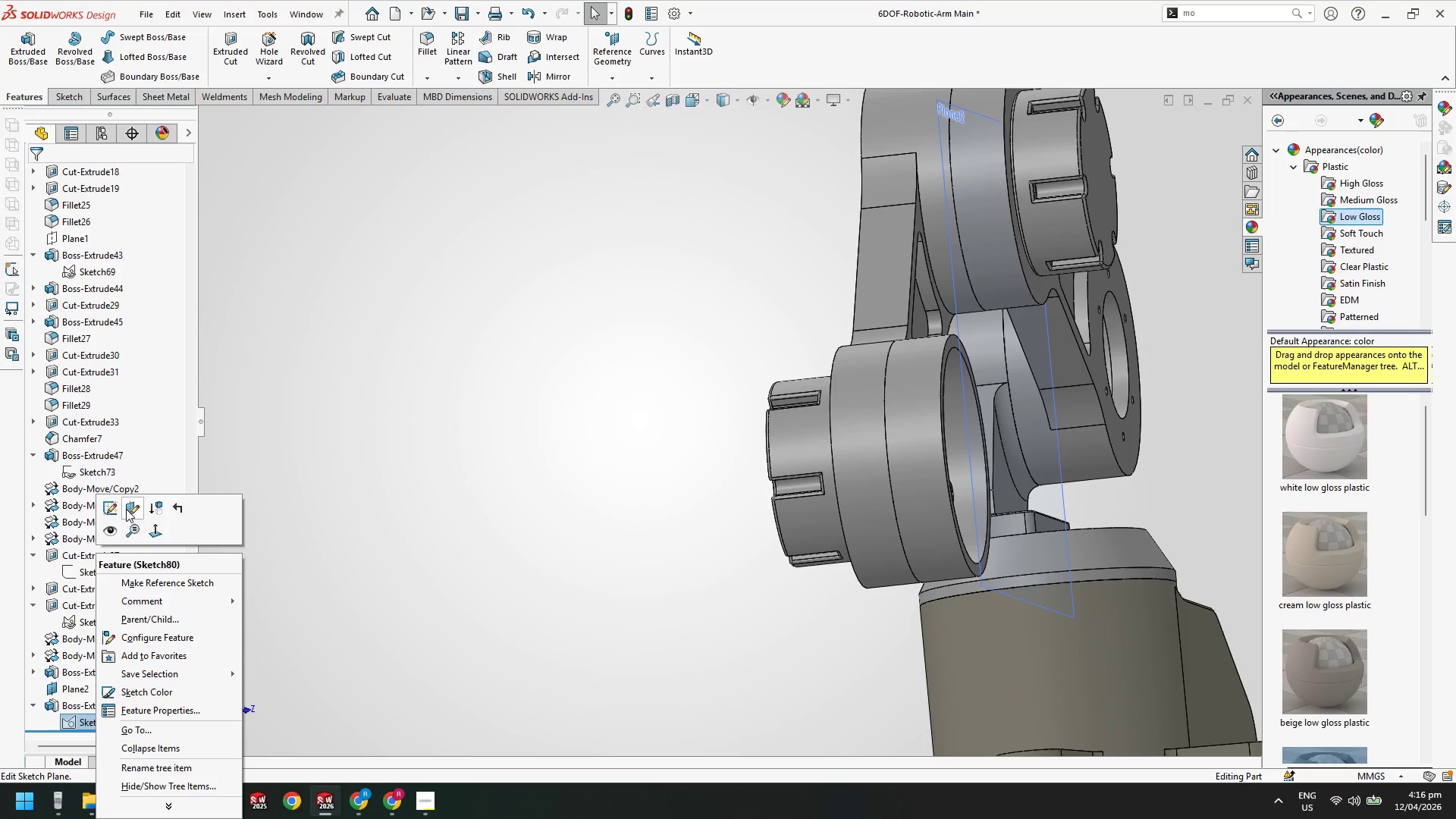 
left_click([127, 512])
 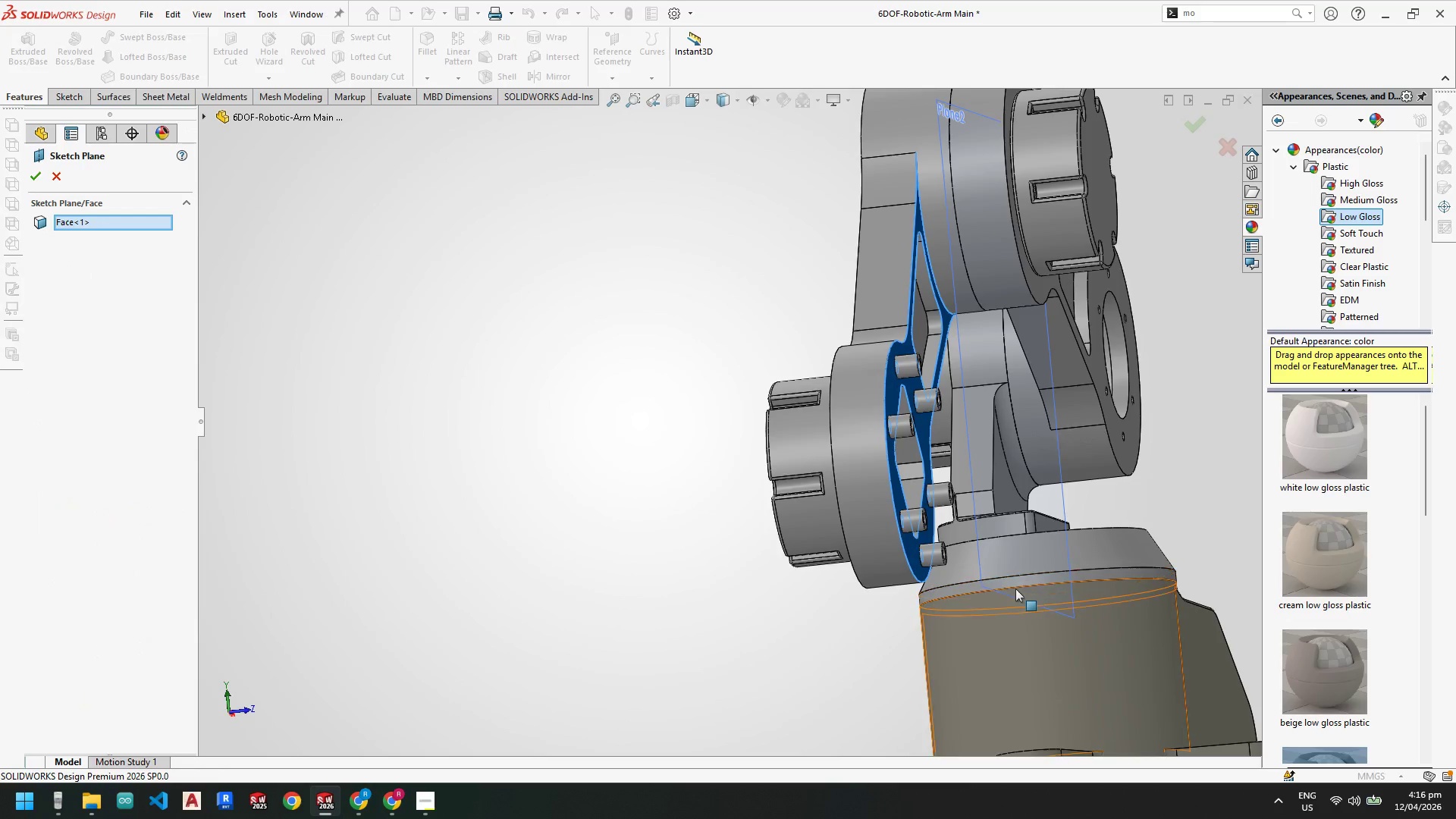 
left_click([992, 588])
 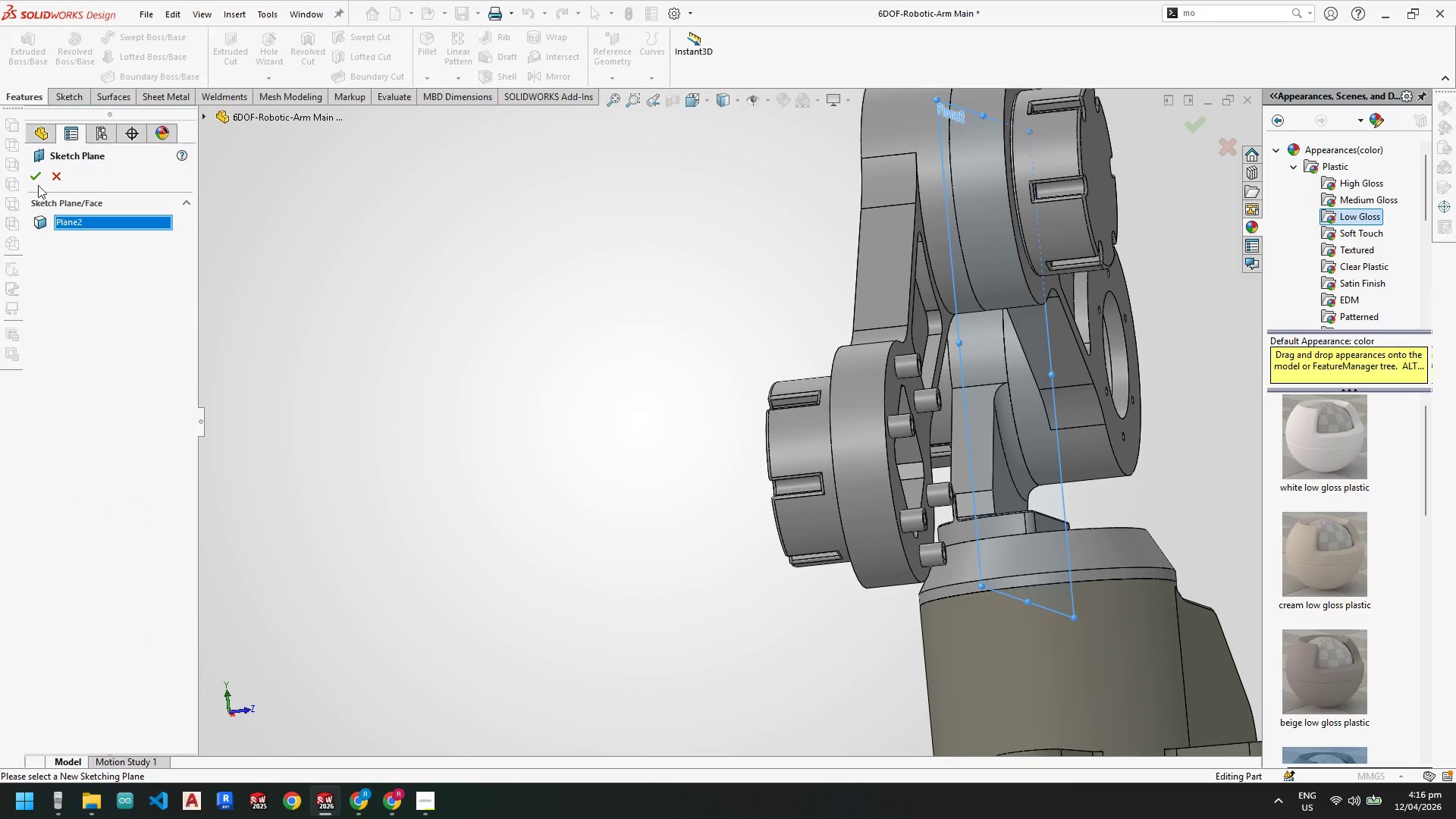 
left_click([36, 177])
 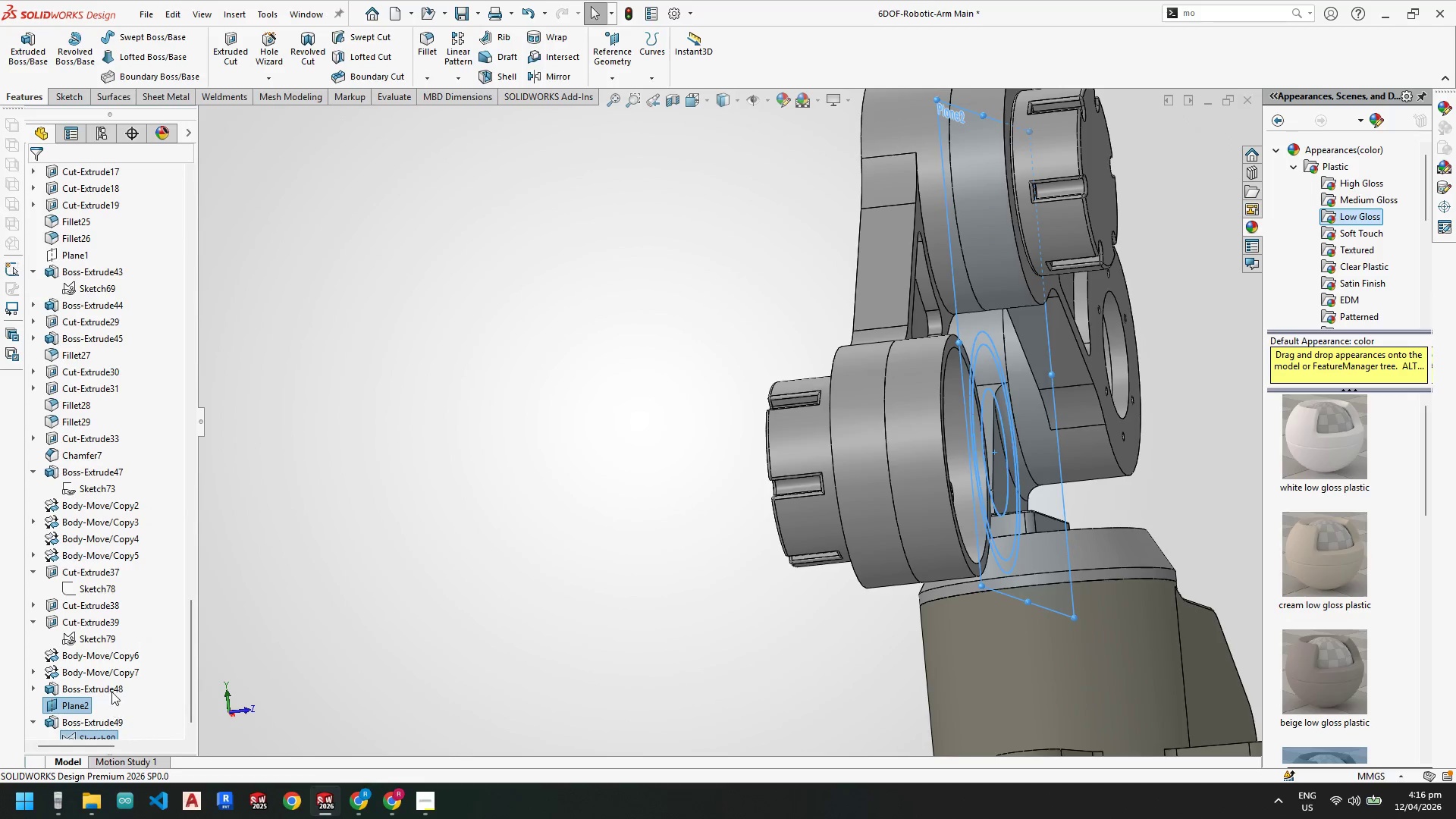 
scroll: coordinate [808, 494], scroll_direction: up, amount: 1.0
 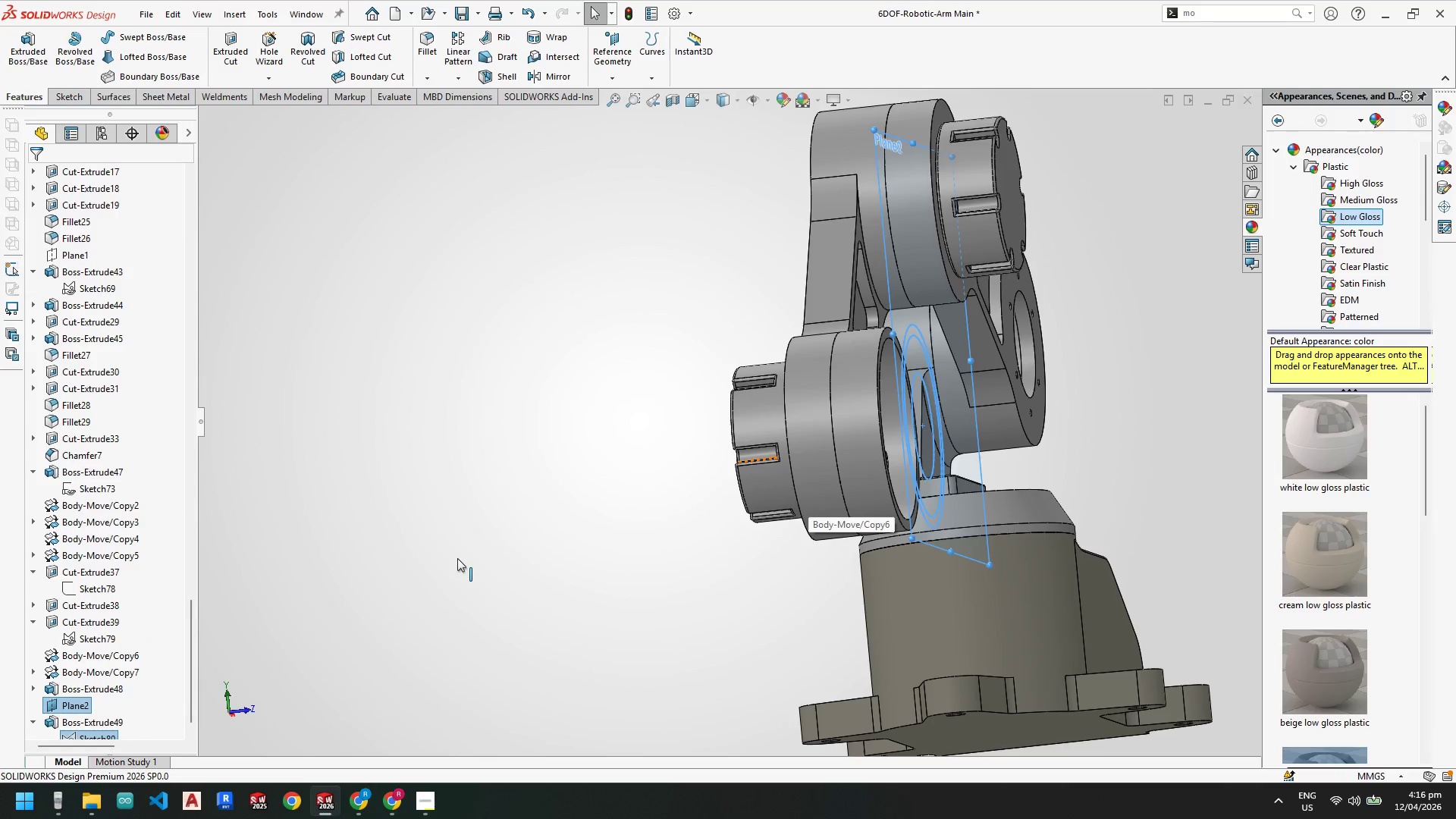 
left_click([457, 558])
 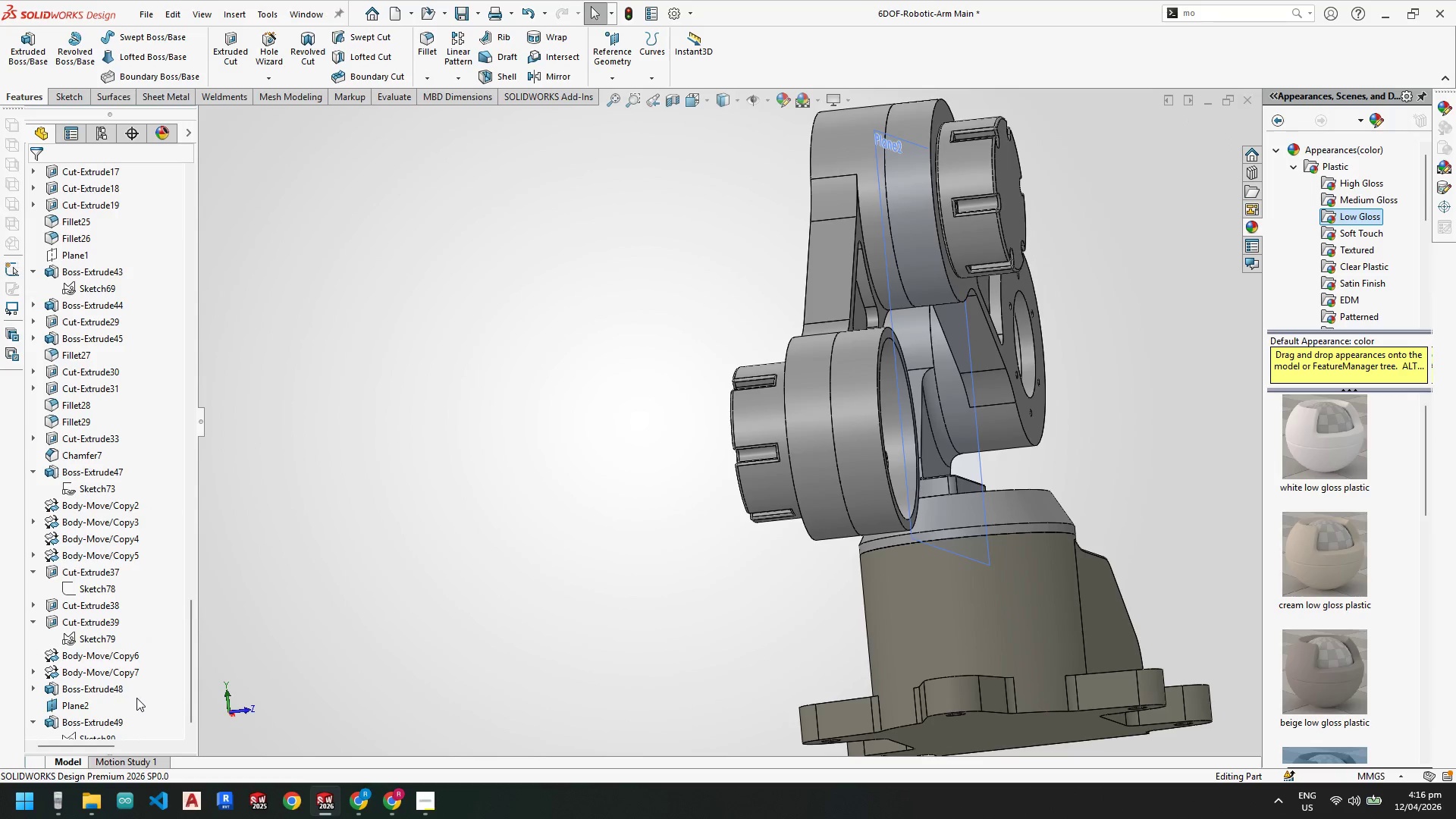 
scroll: coordinate [143, 686], scroll_direction: down, amount: 3.0
 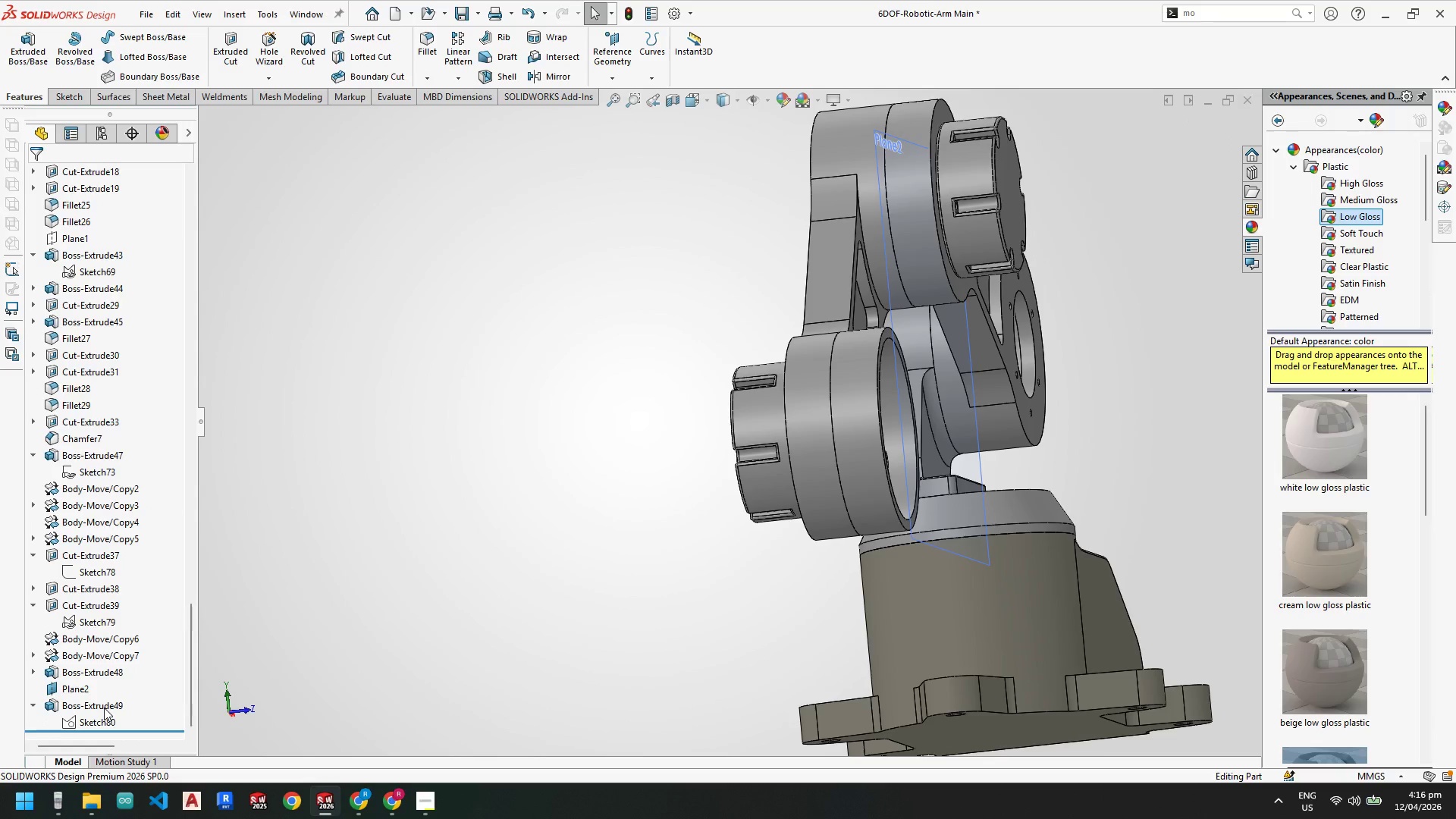 
left_click([88, 702])
 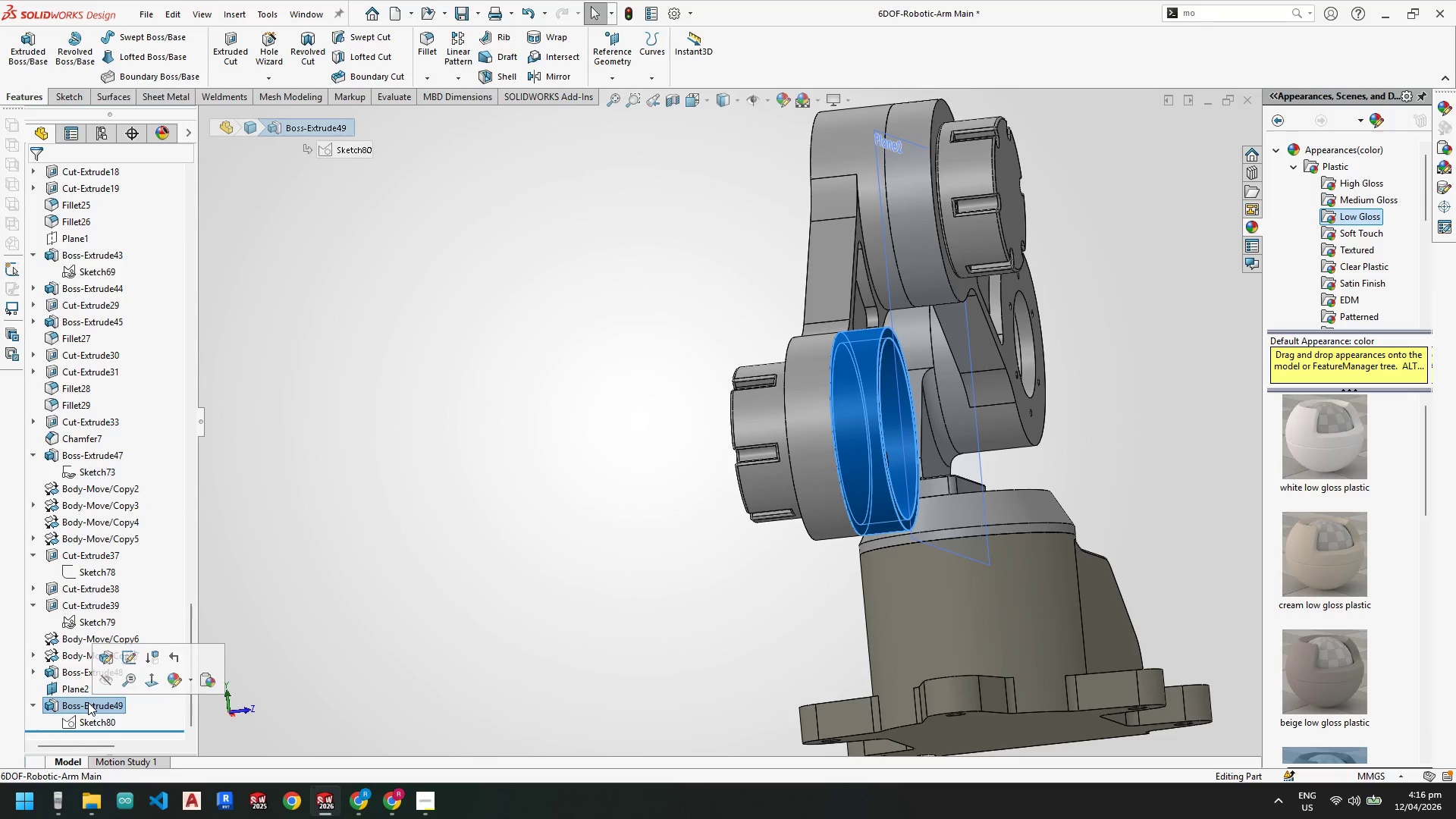 
right_click([88, 702])
 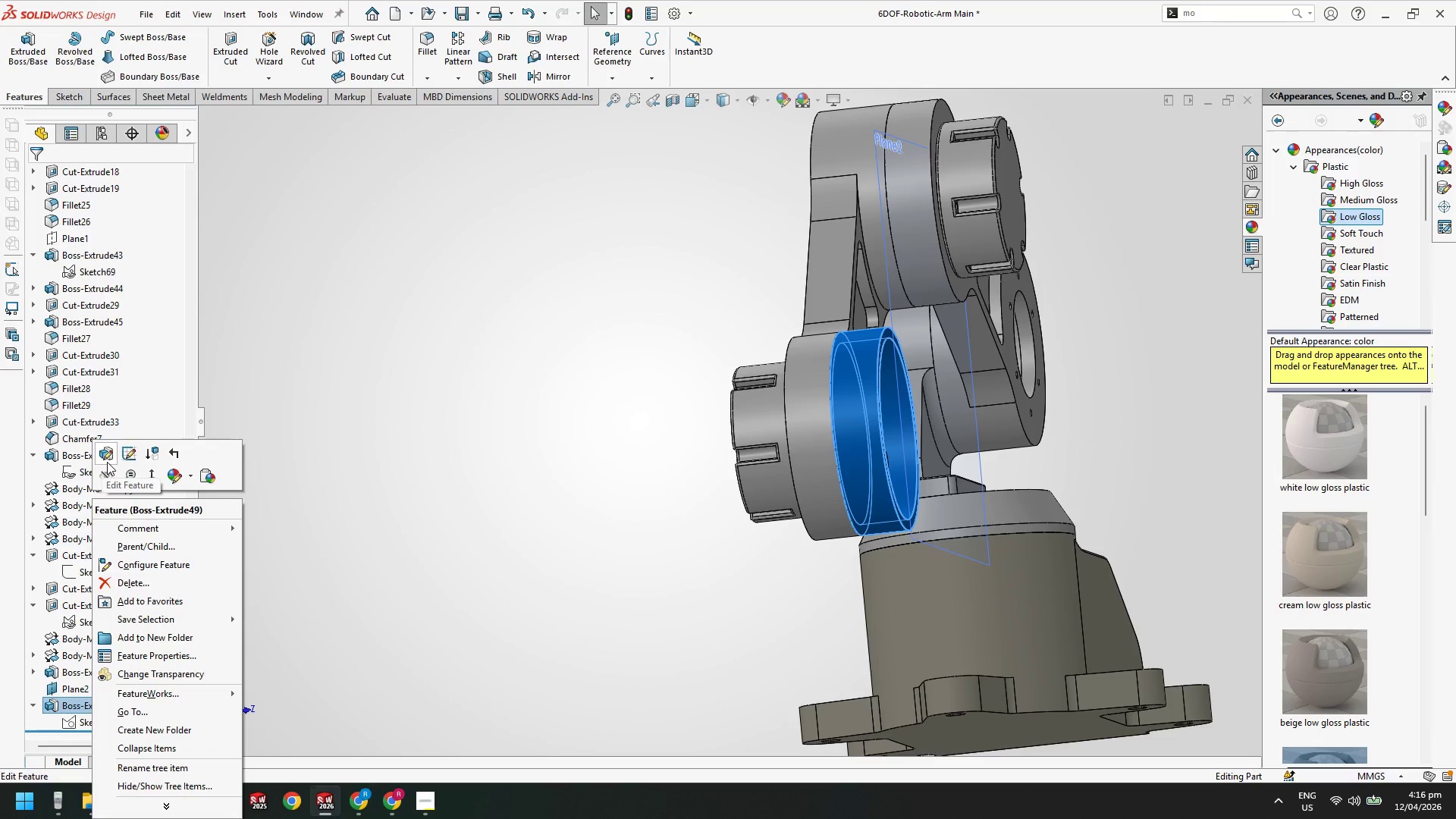 
left_click([106, 454])
 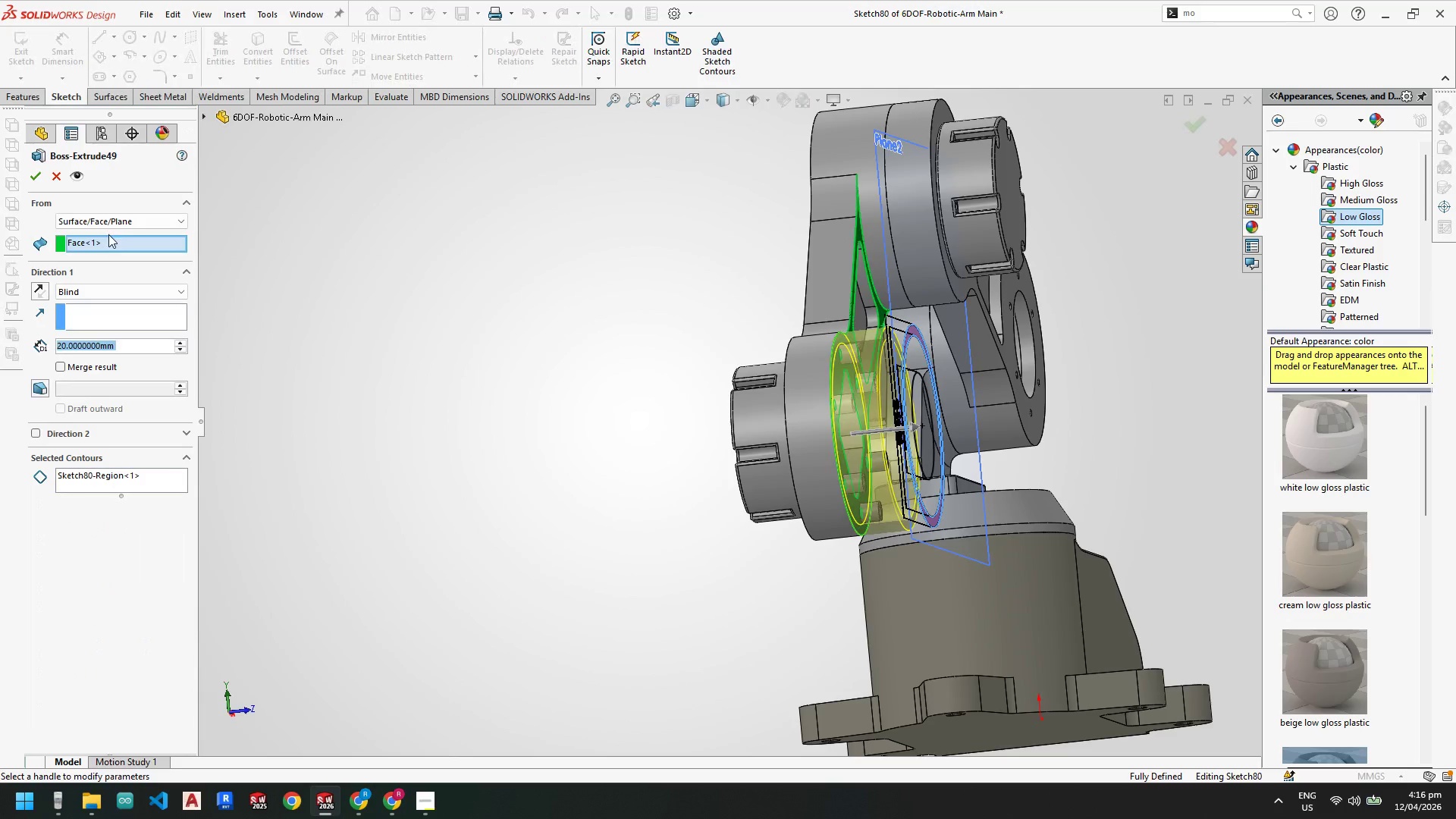 
left_click([117, 218])
 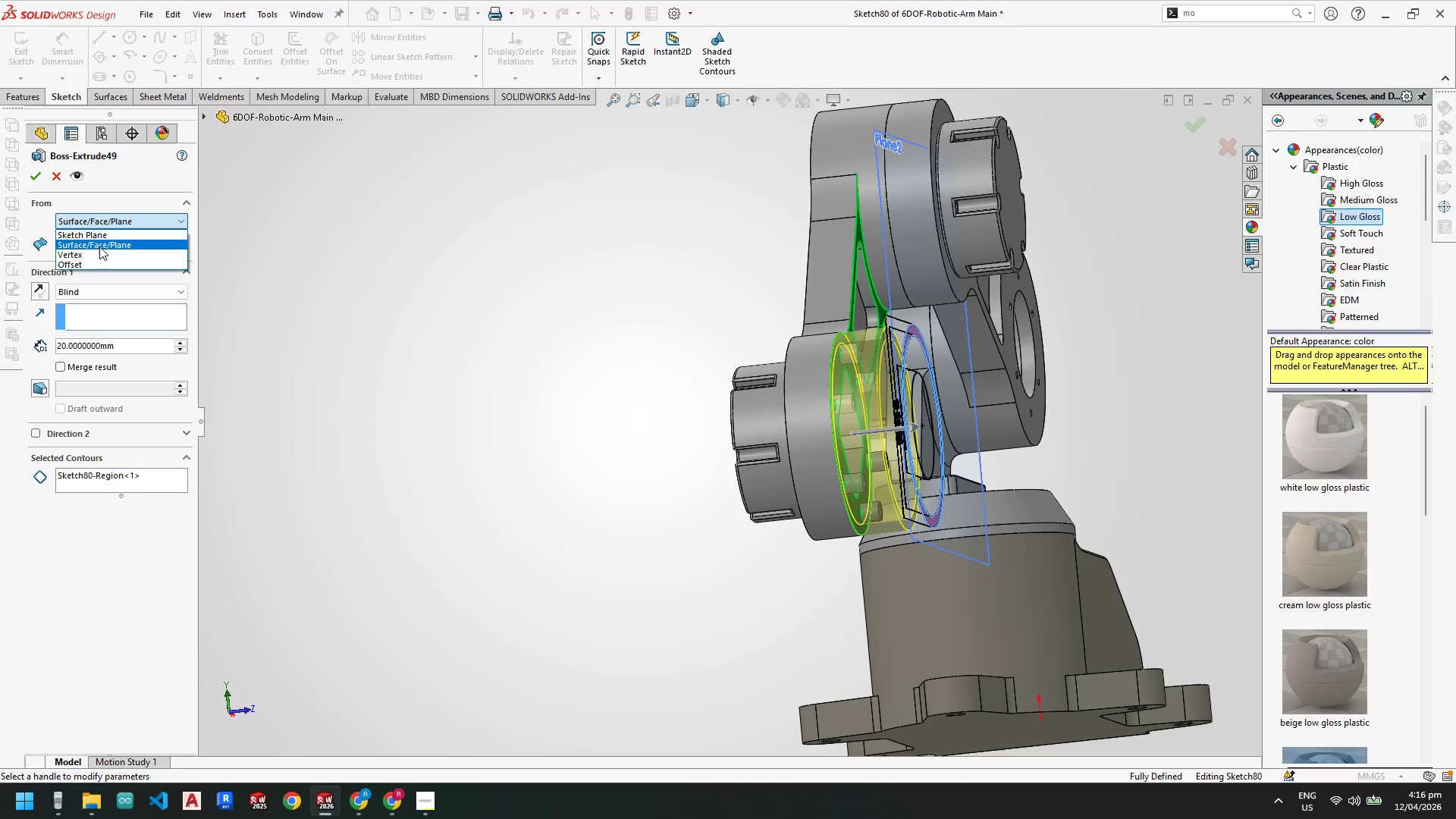 
left_click([99, 236])
 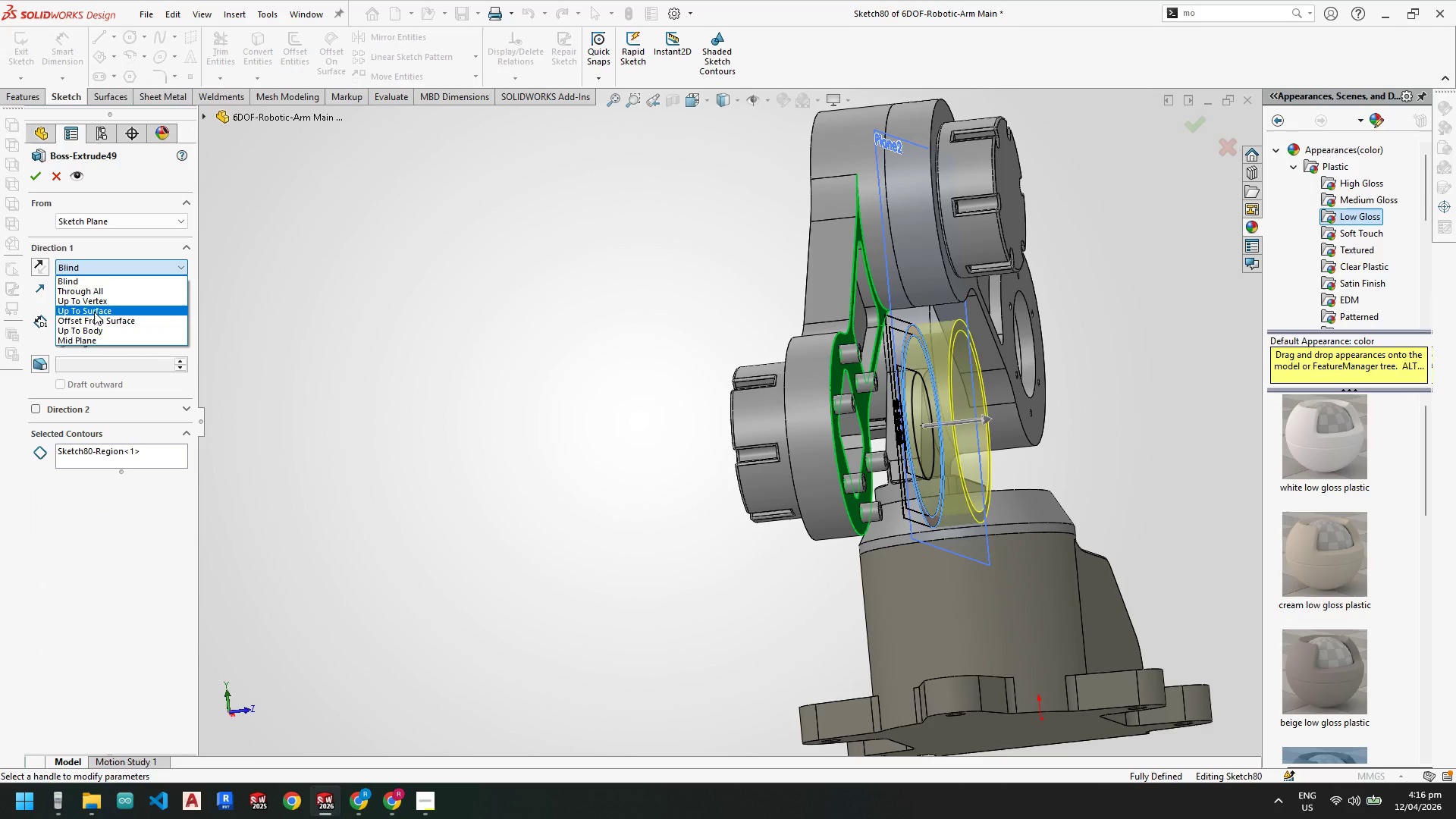 
left_click([95, 311])
 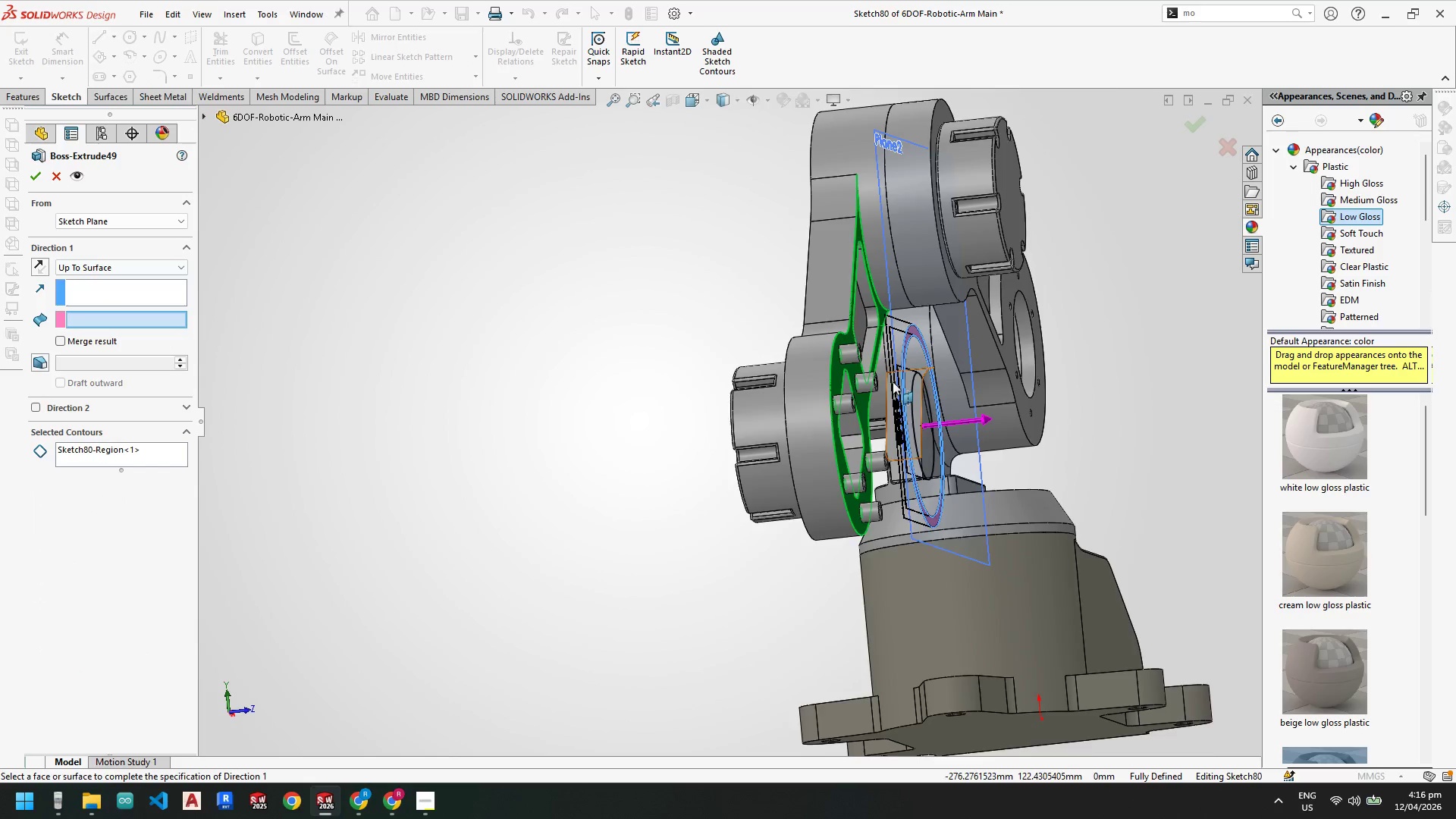 
scroll: coordinate [873, 362], scroll_direction: down, amount: 3.0
 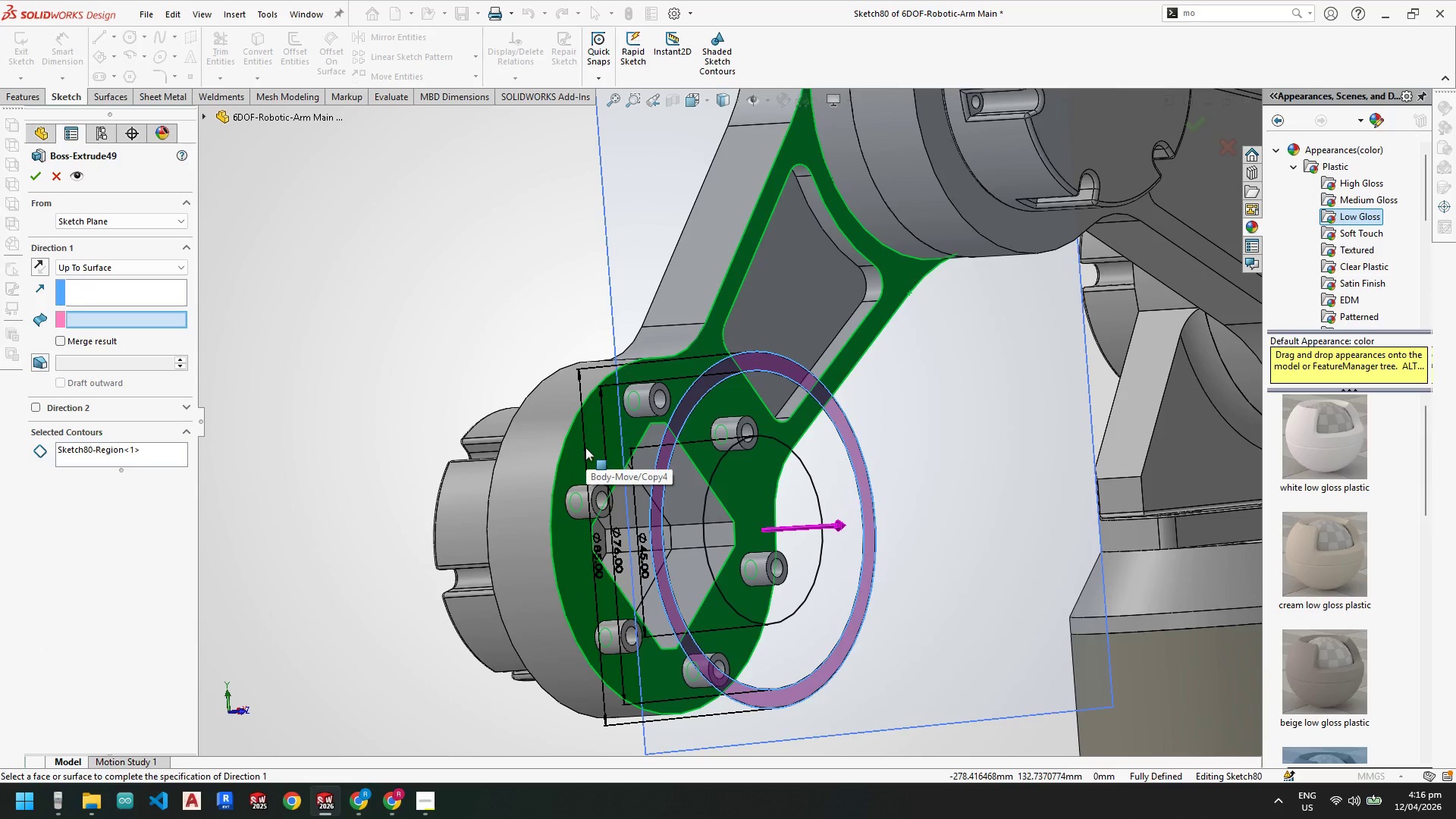 
left_click([574, 464])
 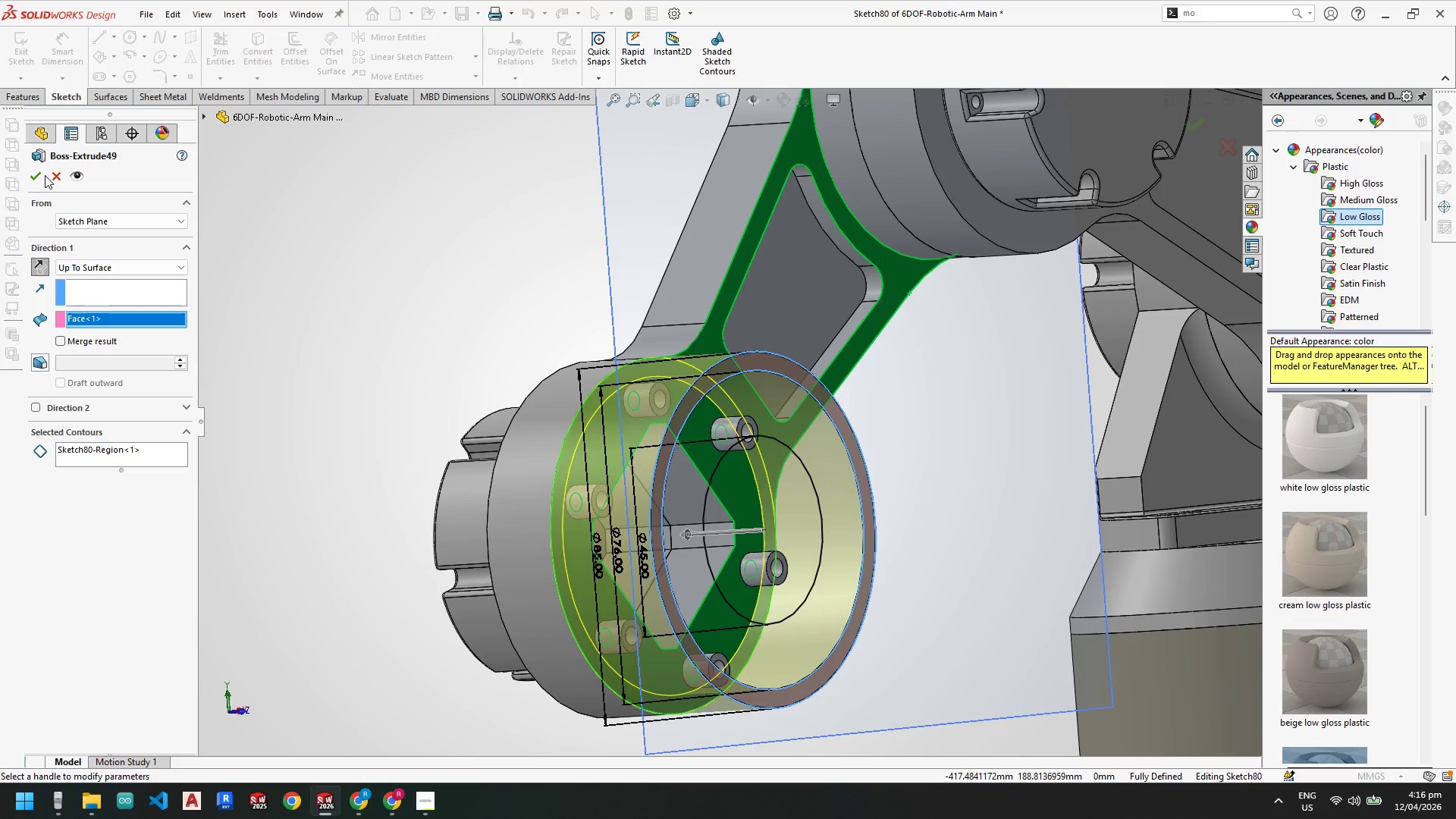 
left_click([36, 174])
 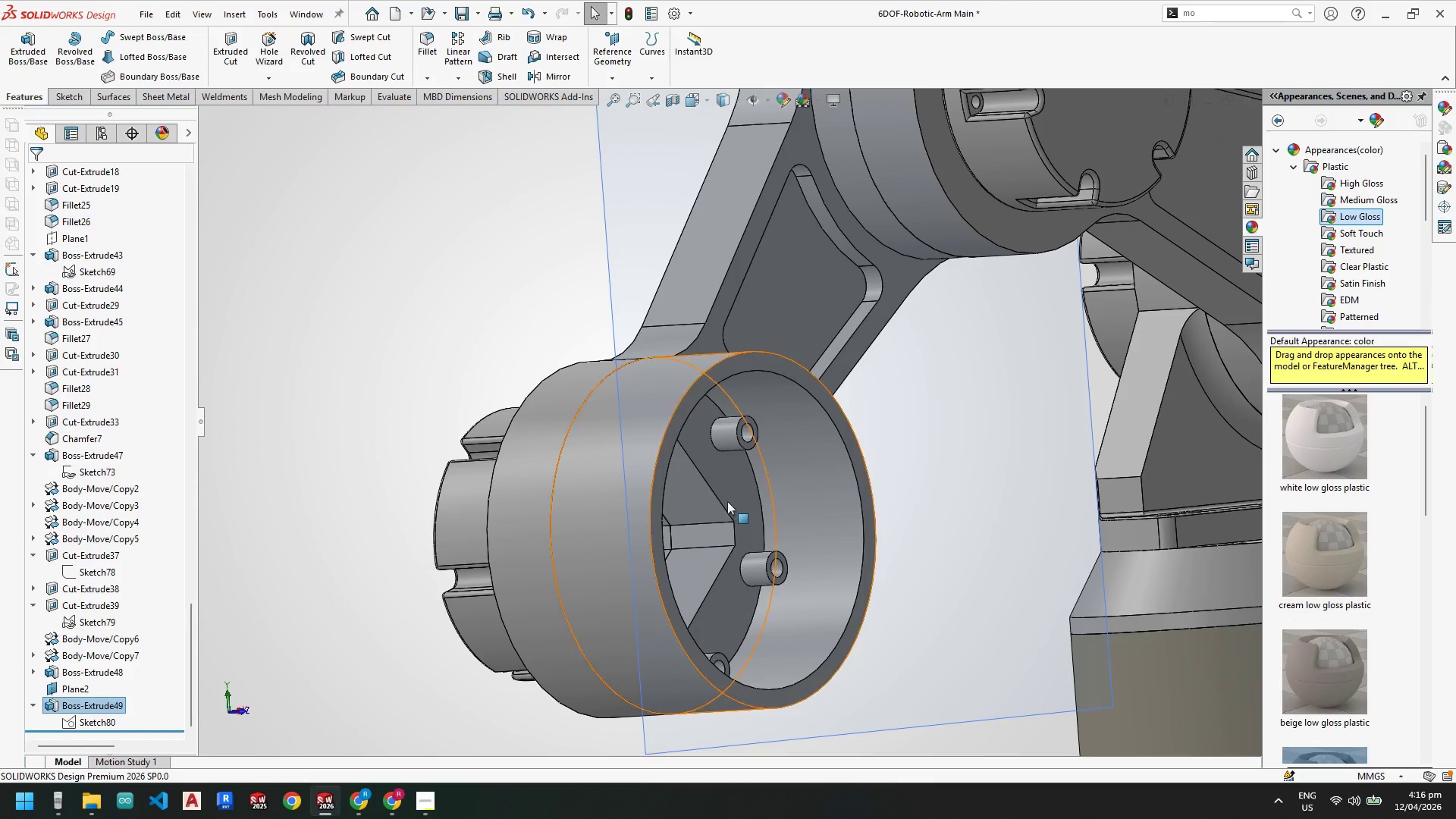 
scroll: coordinate [1028, 406], scroll_direction: up, amount: 5.0
 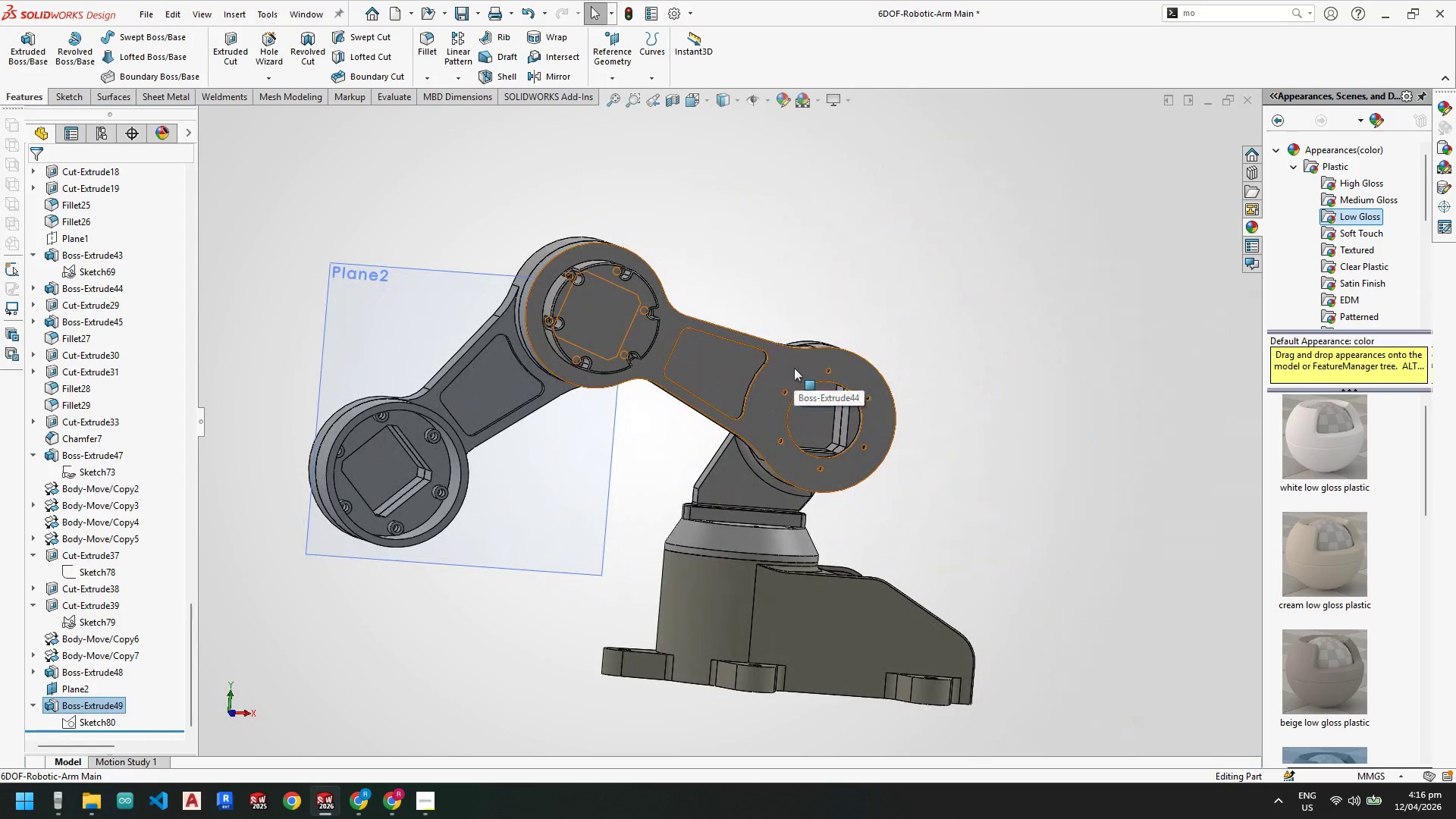 
left_click([794, 368])
 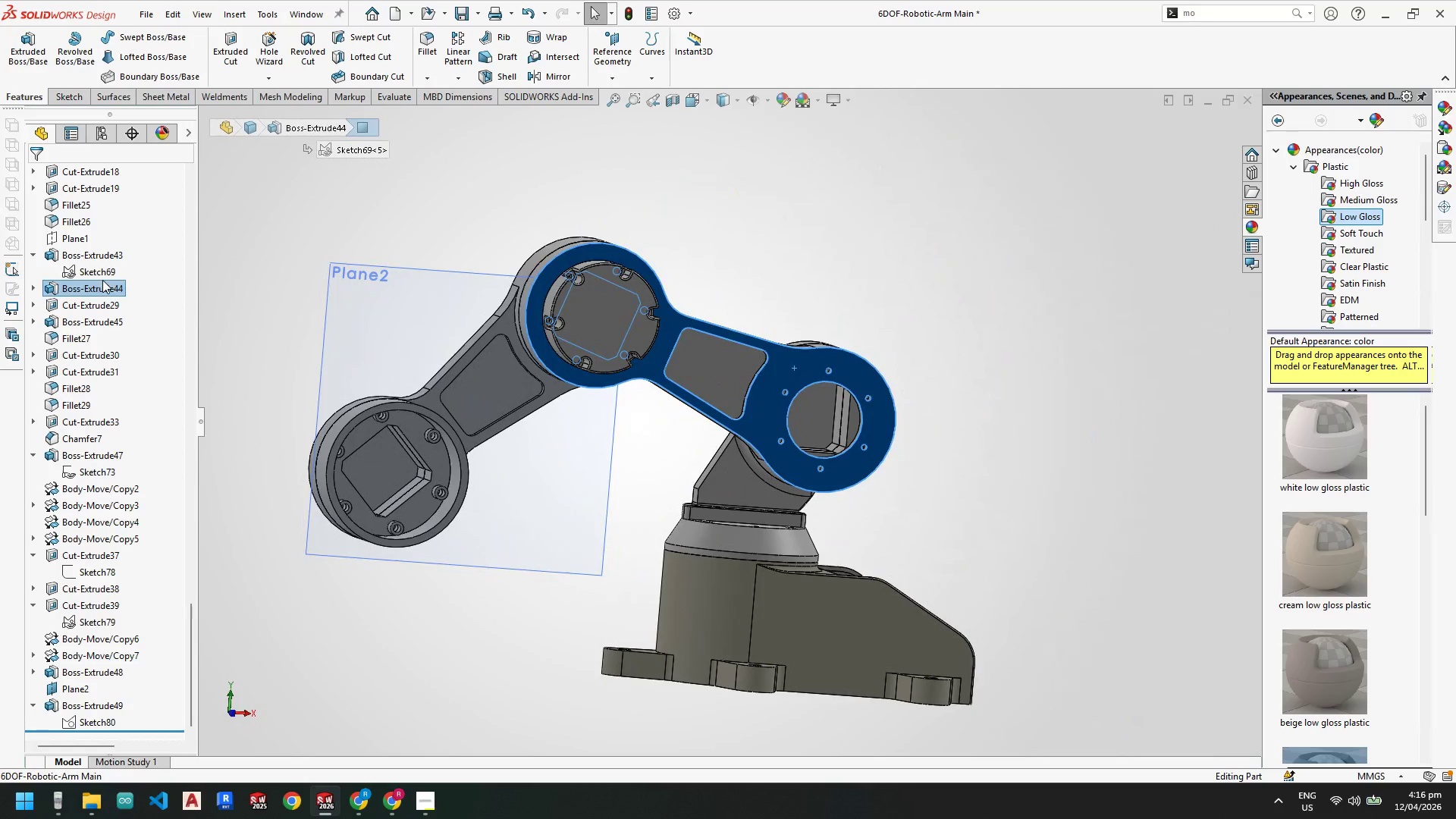 
left_click([102, 287])
 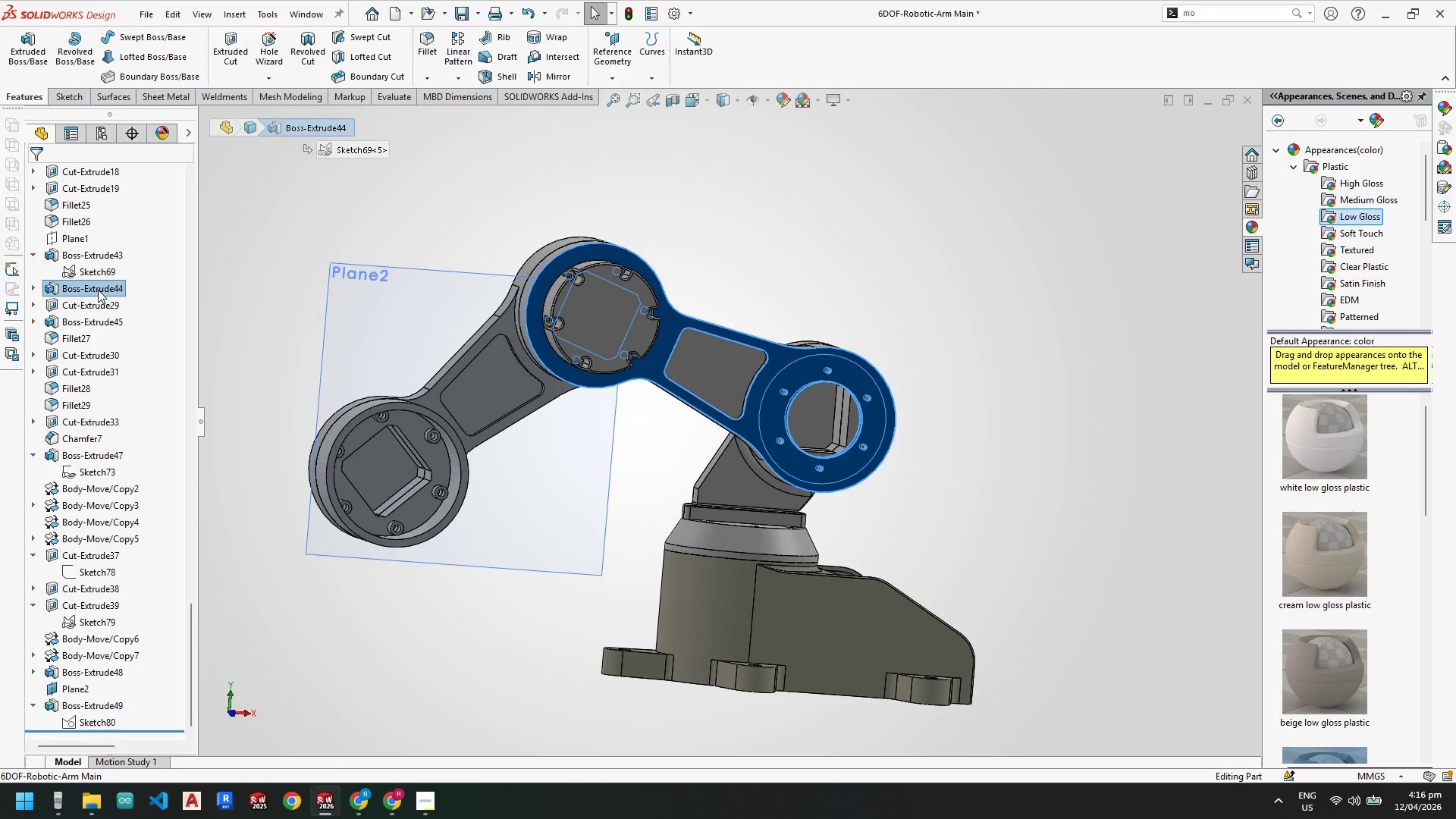 
right_click([98, 289])
 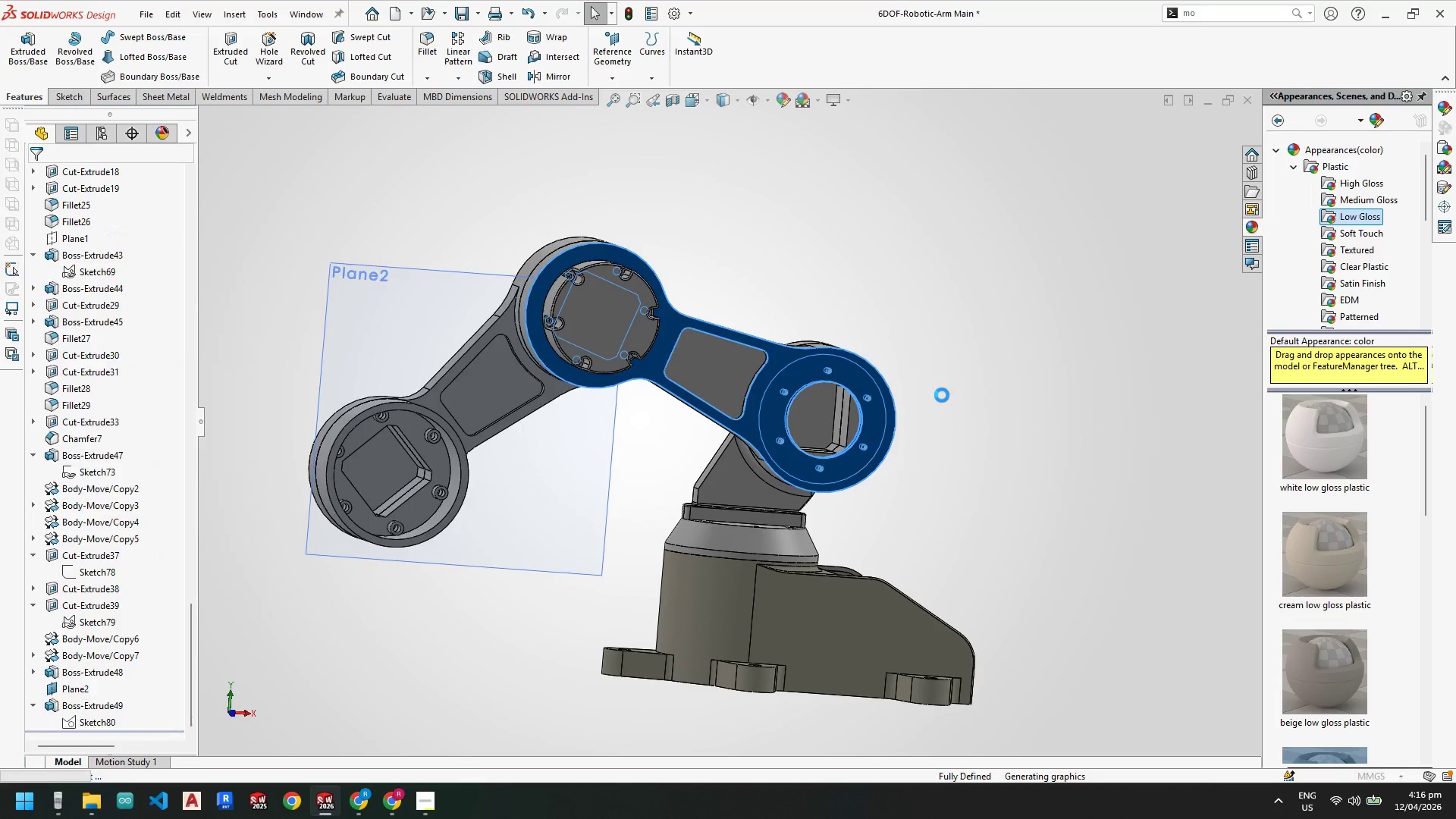 
scroll: coordinate [877, 426], scroll_direction: down, amount: 7.0
 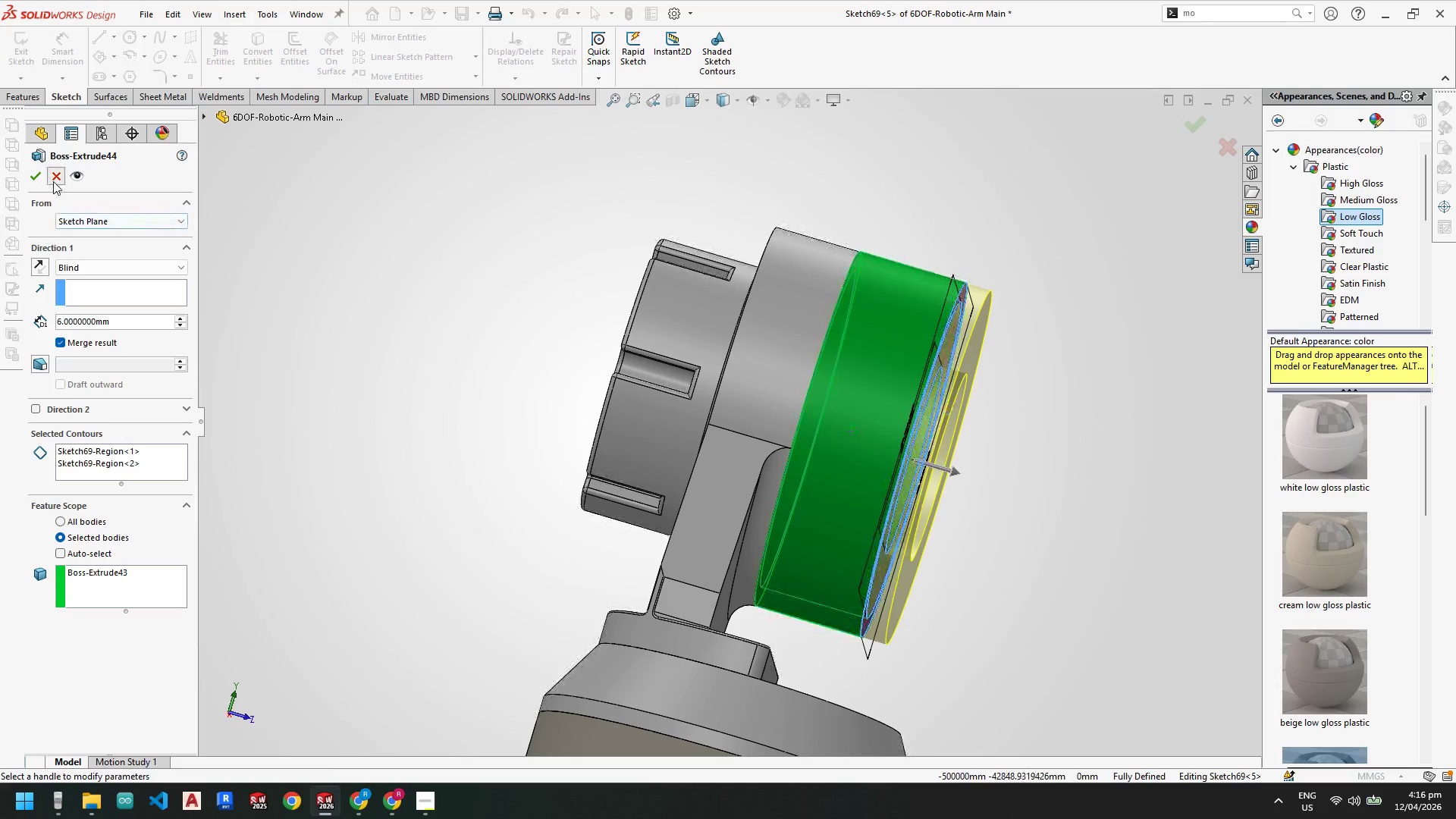 
scroll: coordinate [803, 469], scroll_direction: up, amount: 1.0
 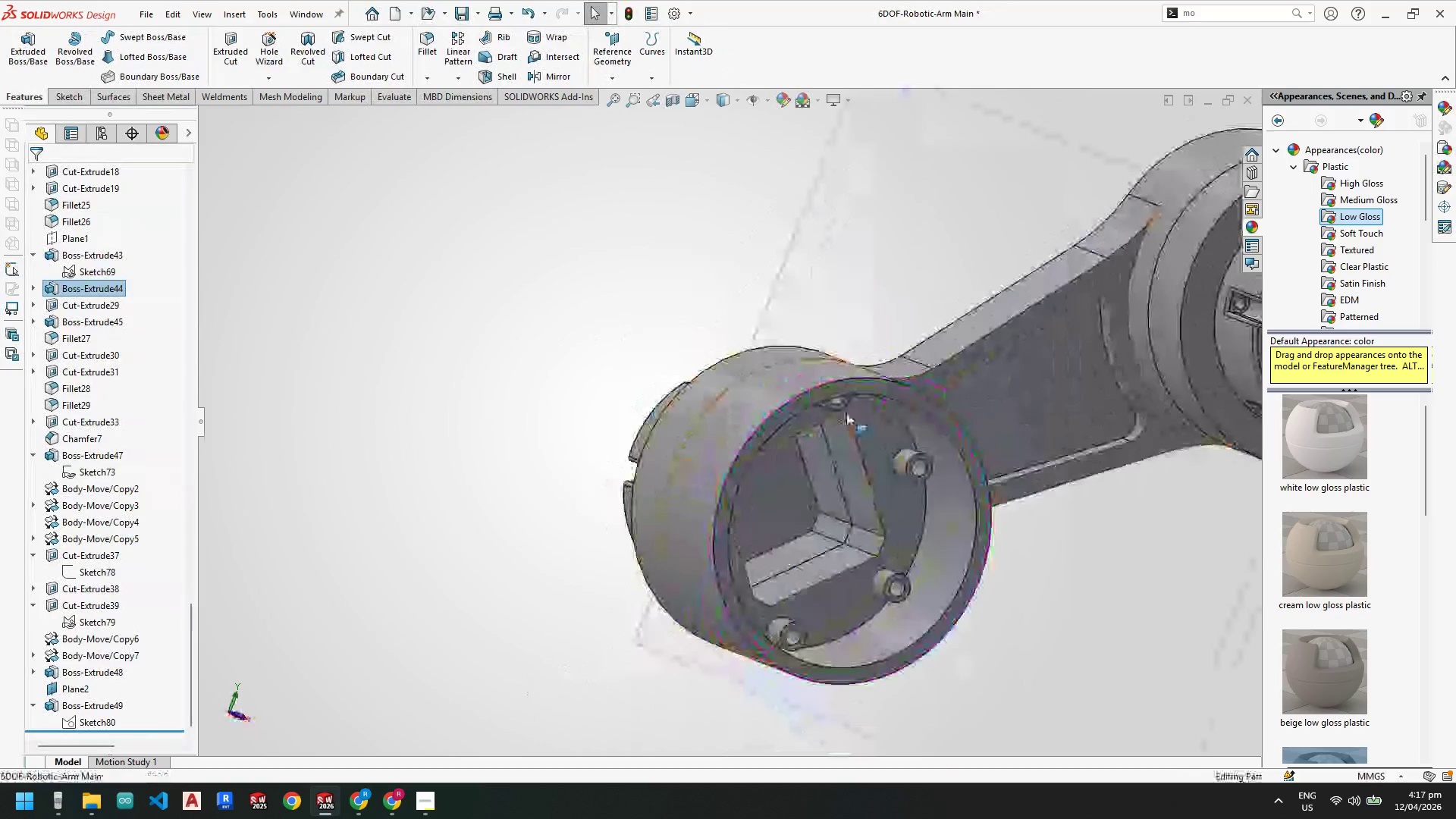 
scroll: coordinate [725, 424], scroll_direction: none, amount: 0.0
 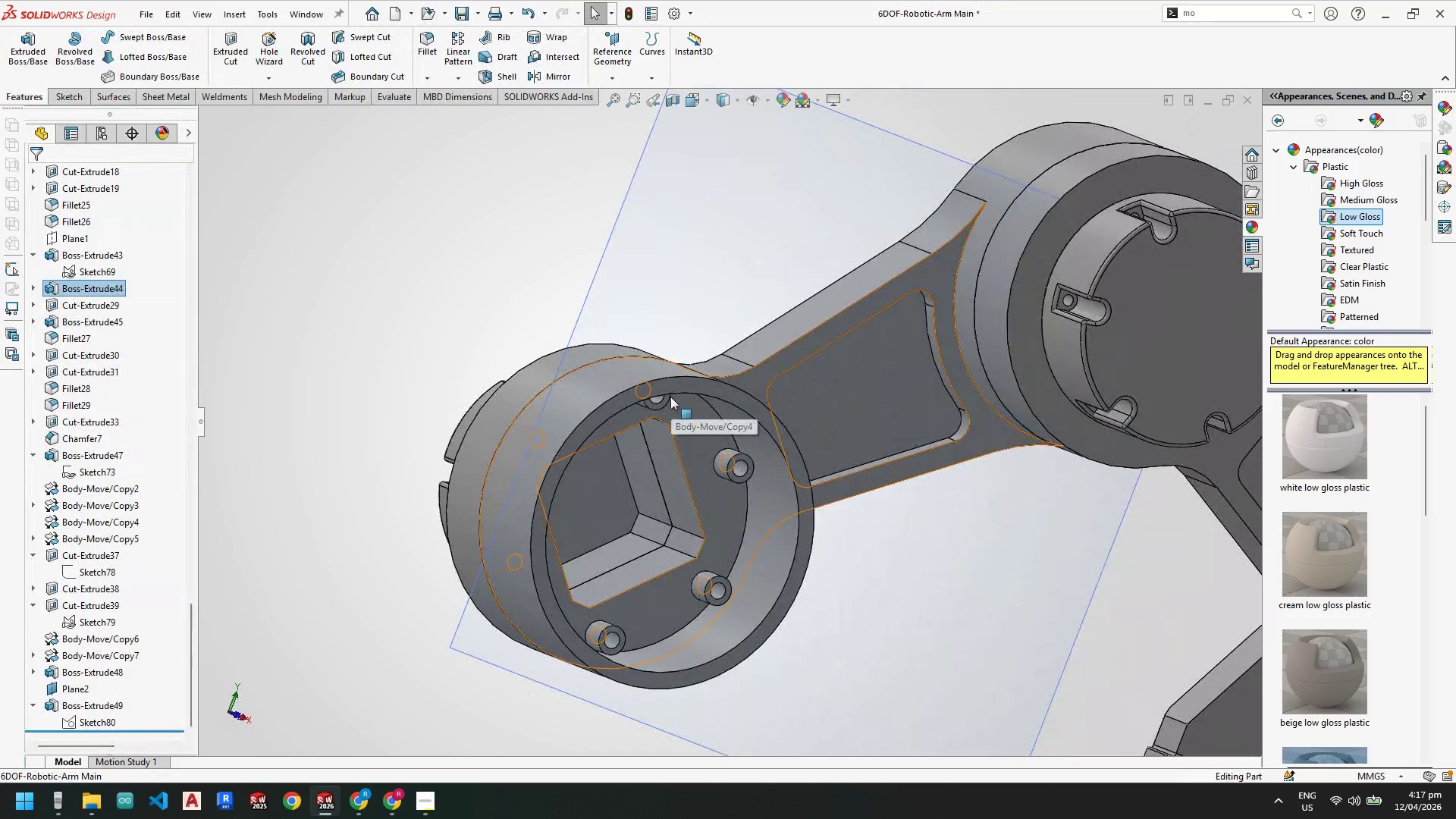 
scroll: coordinate [661, 395], scroll_direction: down, amount: 1.0
 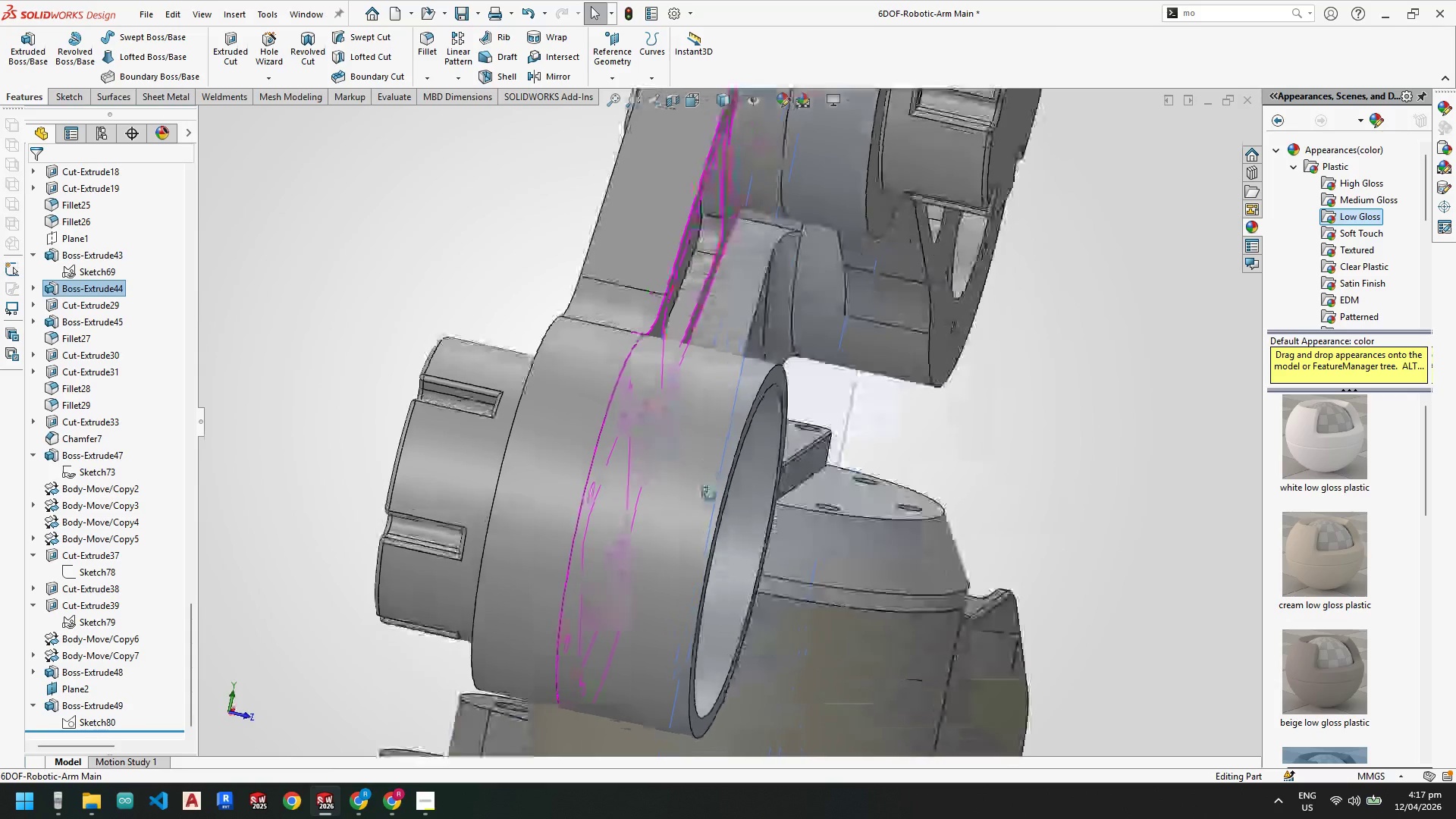 
wait(9.3)
 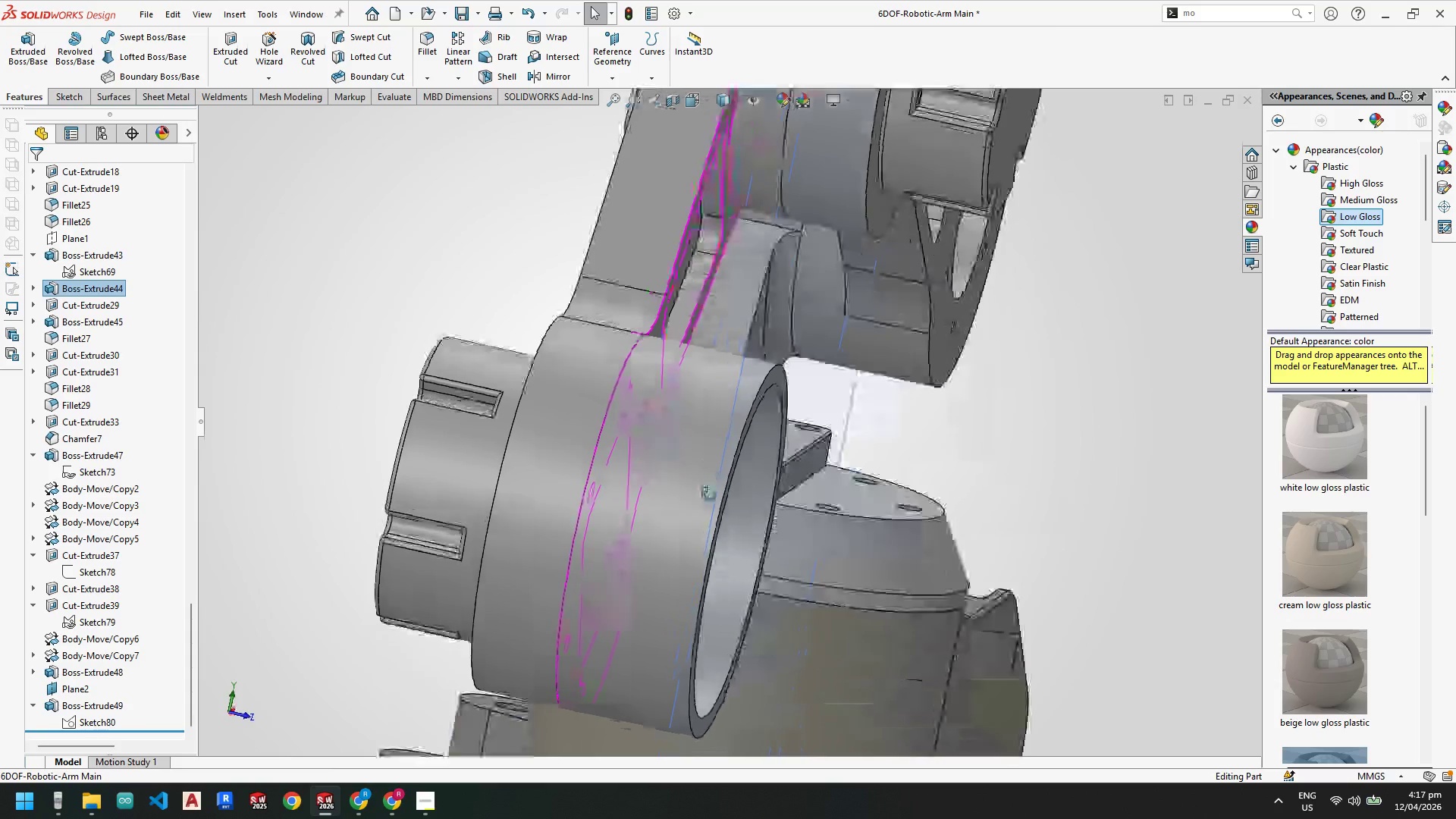 
right_click([366, 230])
 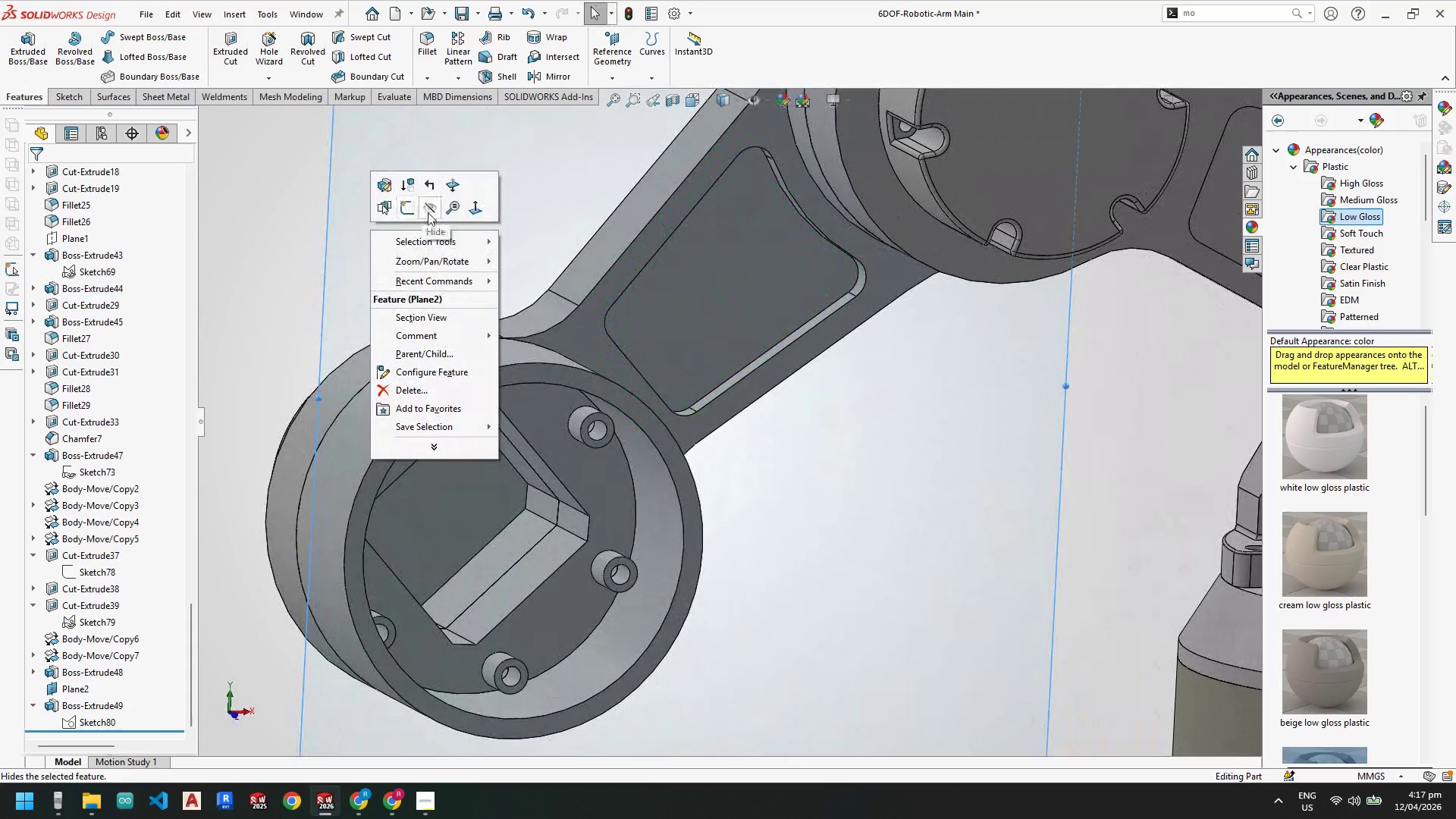 
left_click([428, 212])
 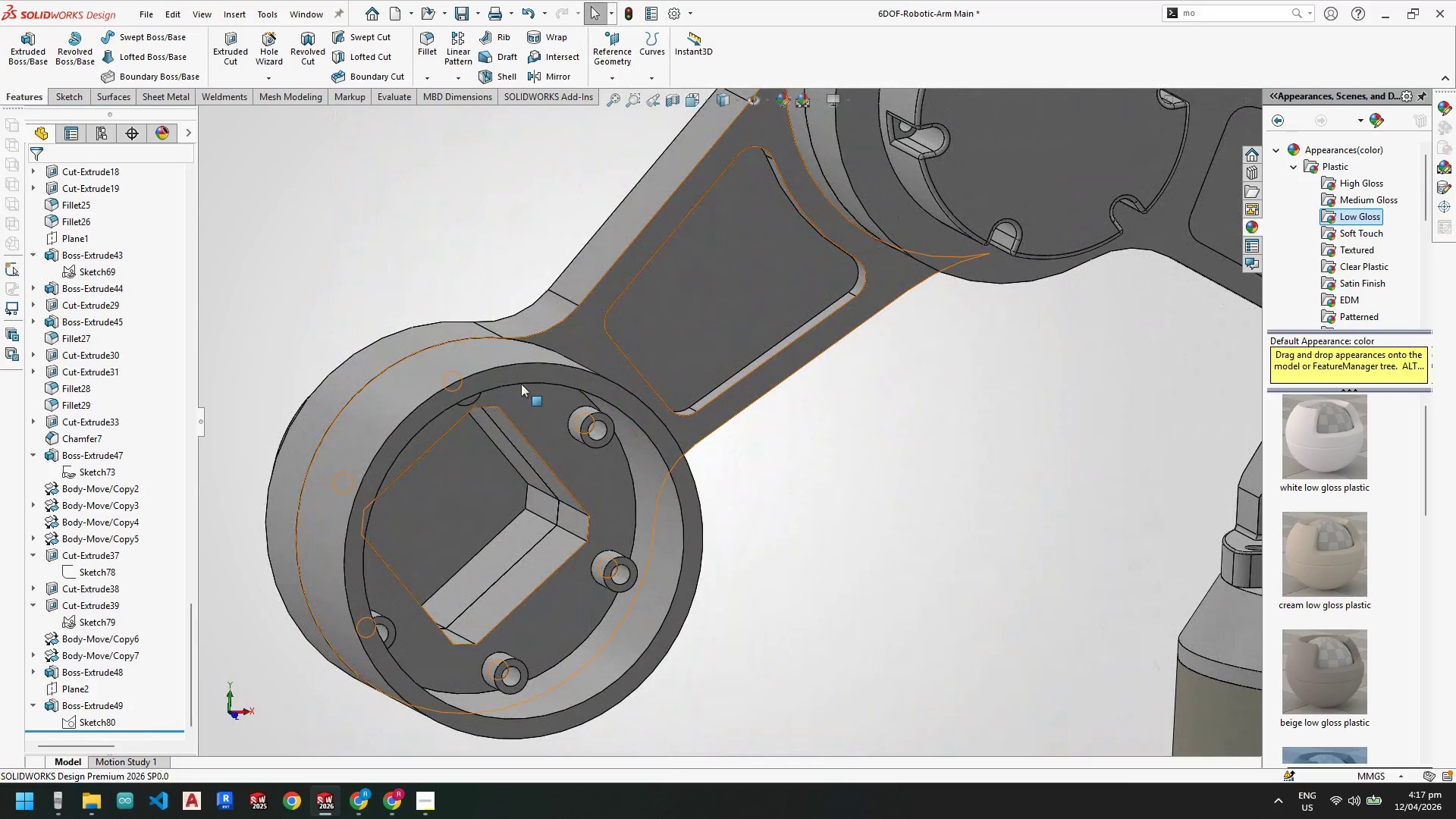 
right_click([526, 375])
 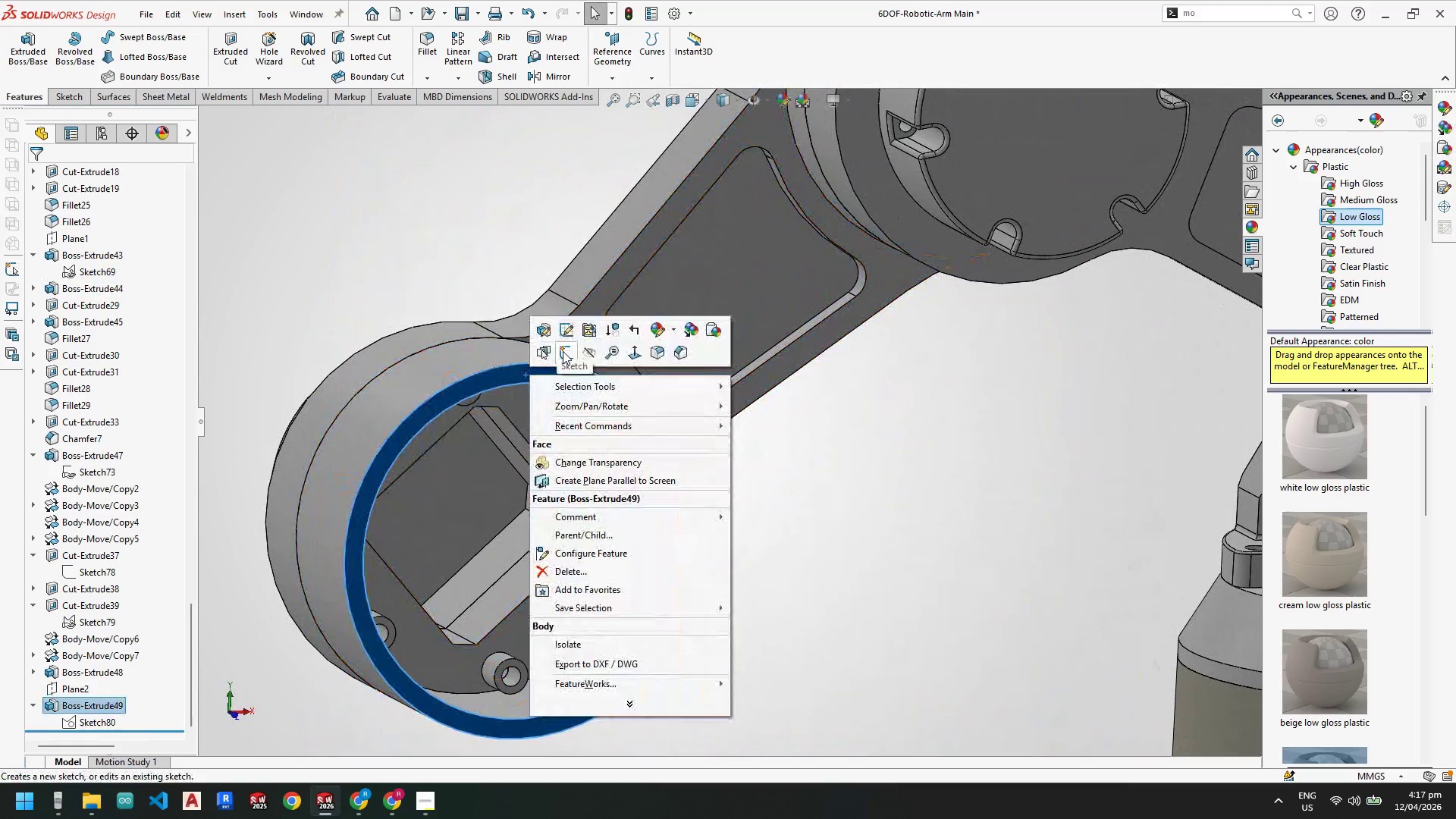 
left_click([563, 351])
 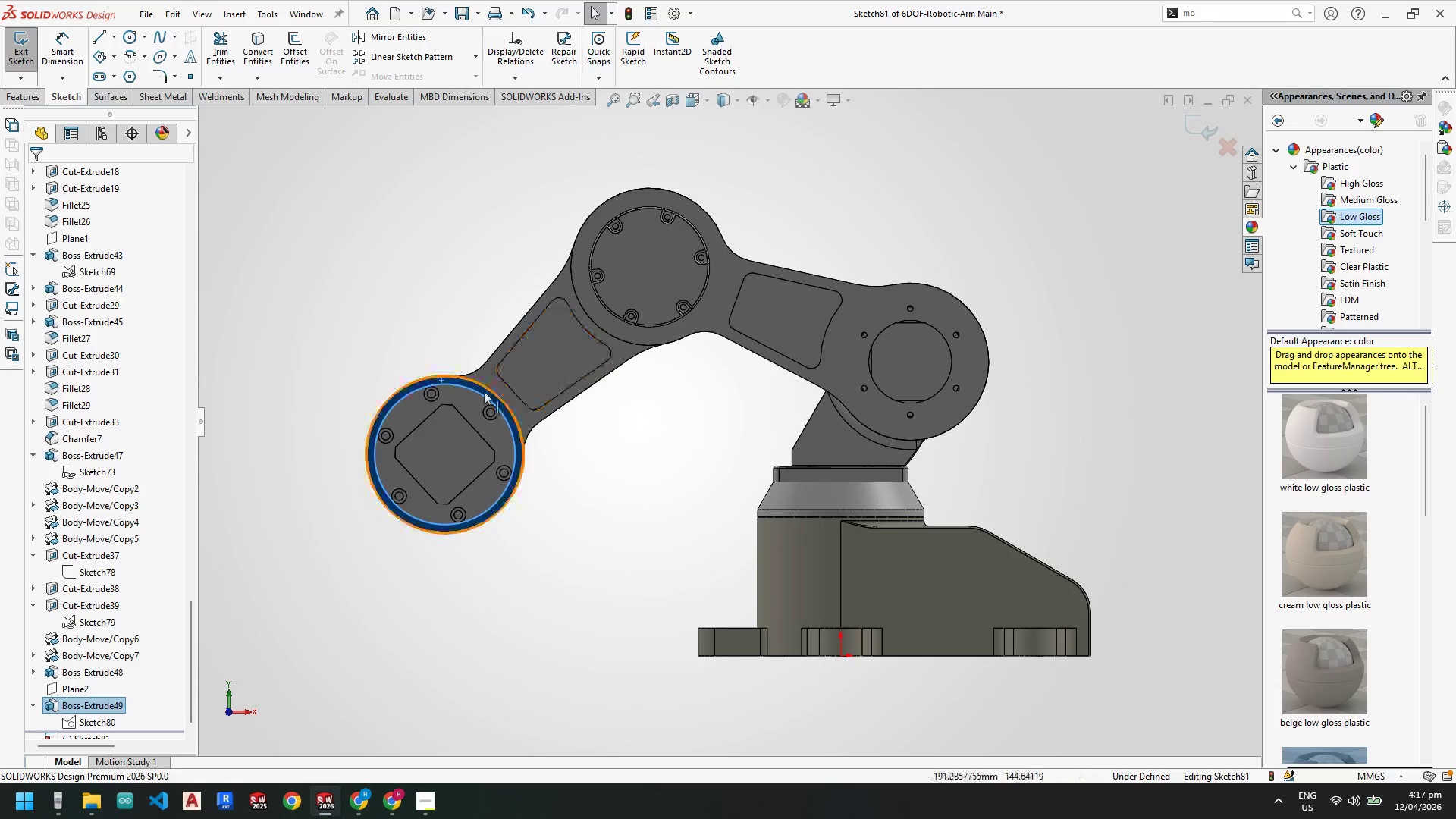 
scroll: coordinate [466, 406], scroll_direction: down, amount: 1.0
 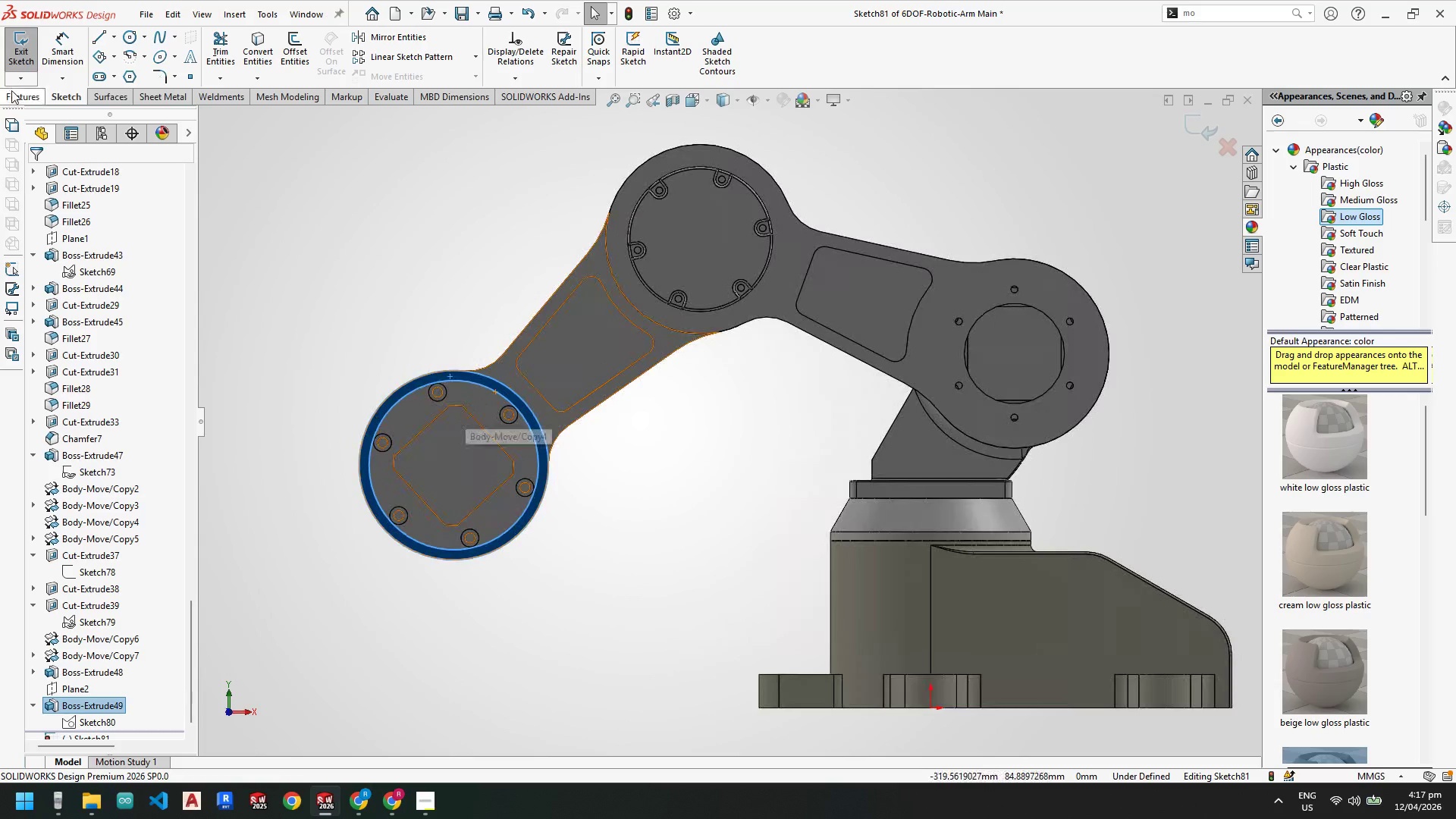 
left_click([23, 56])
 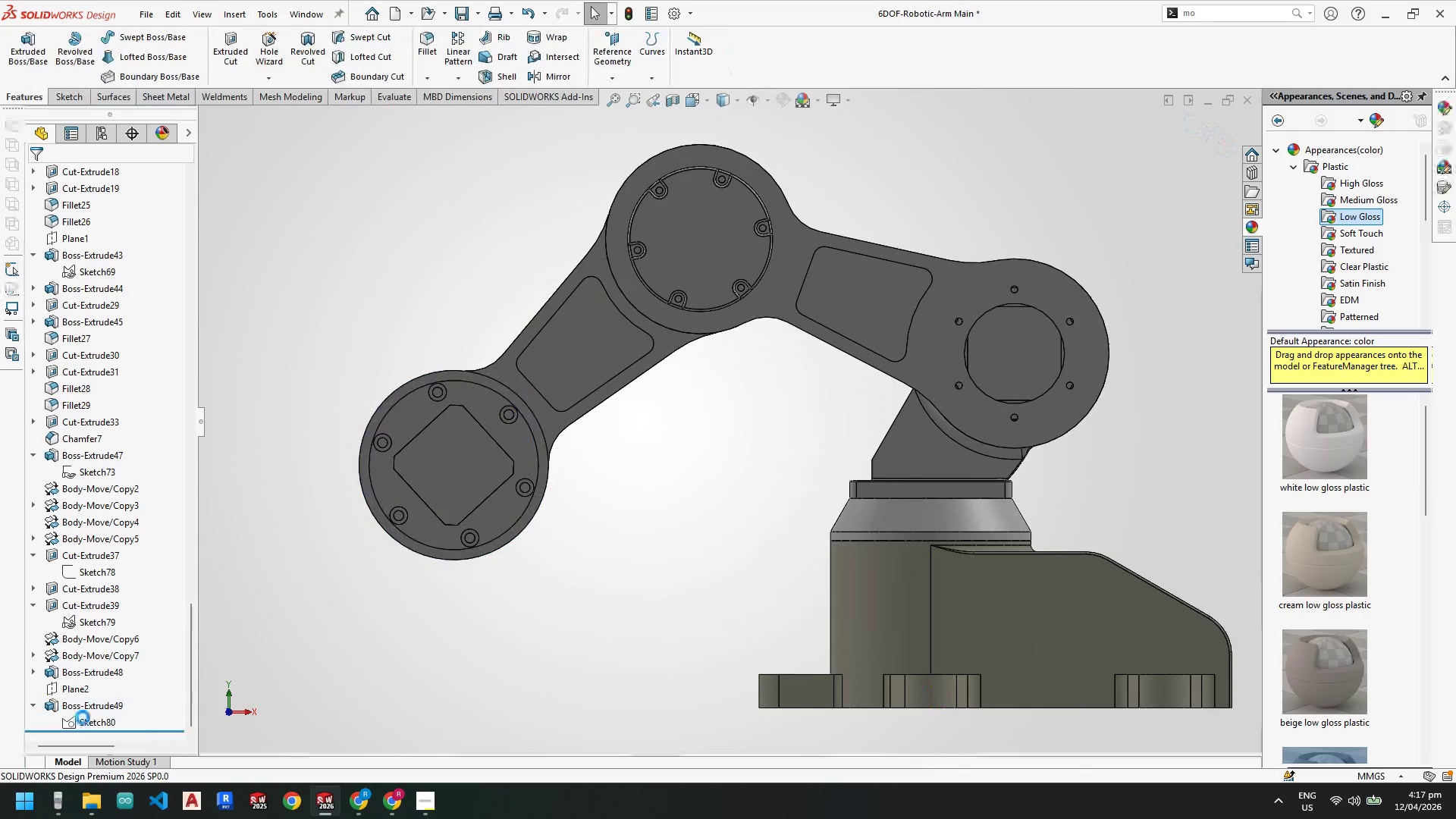 
left_click([84, 718])
 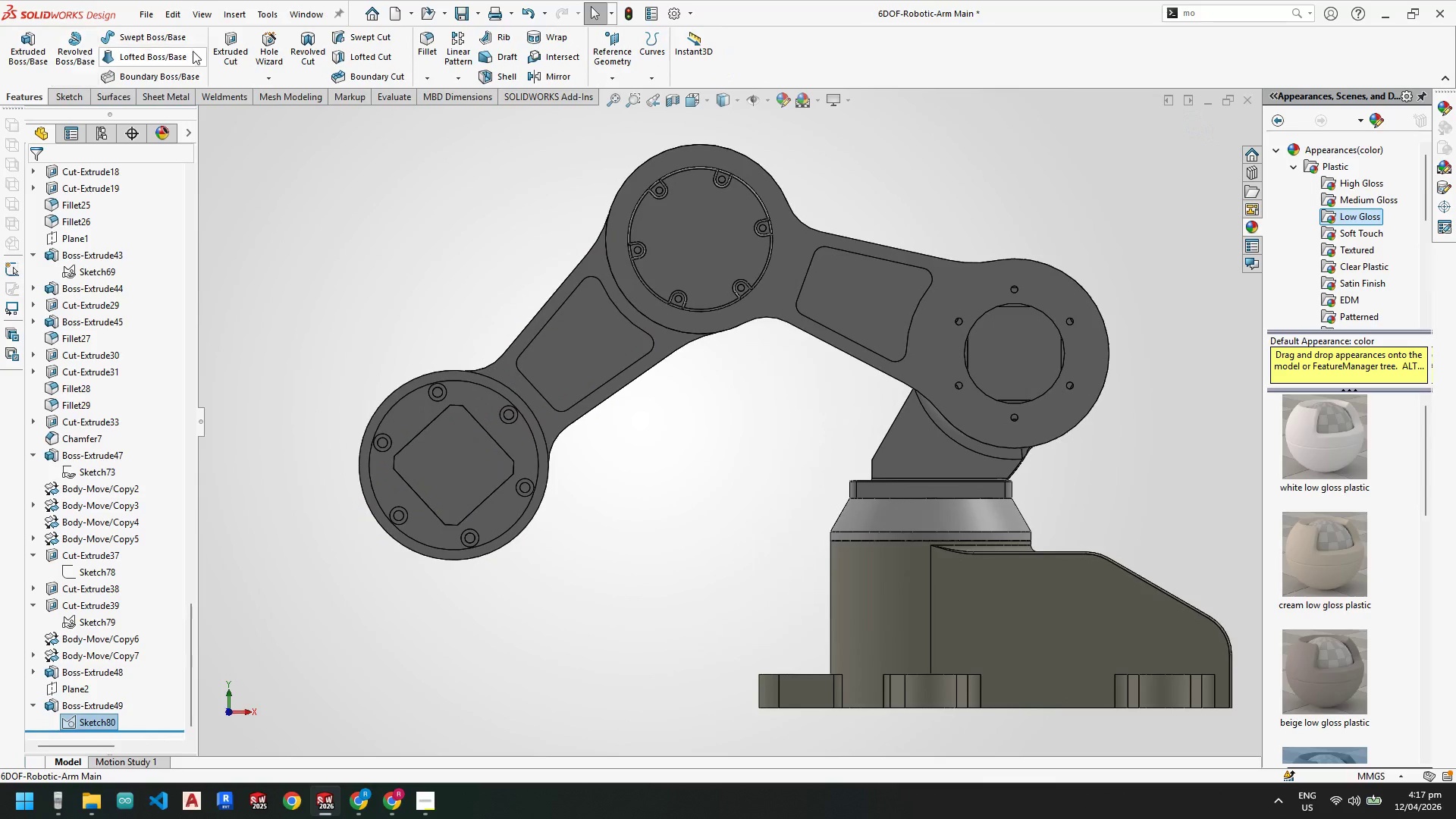 
left_click([25, 50])
 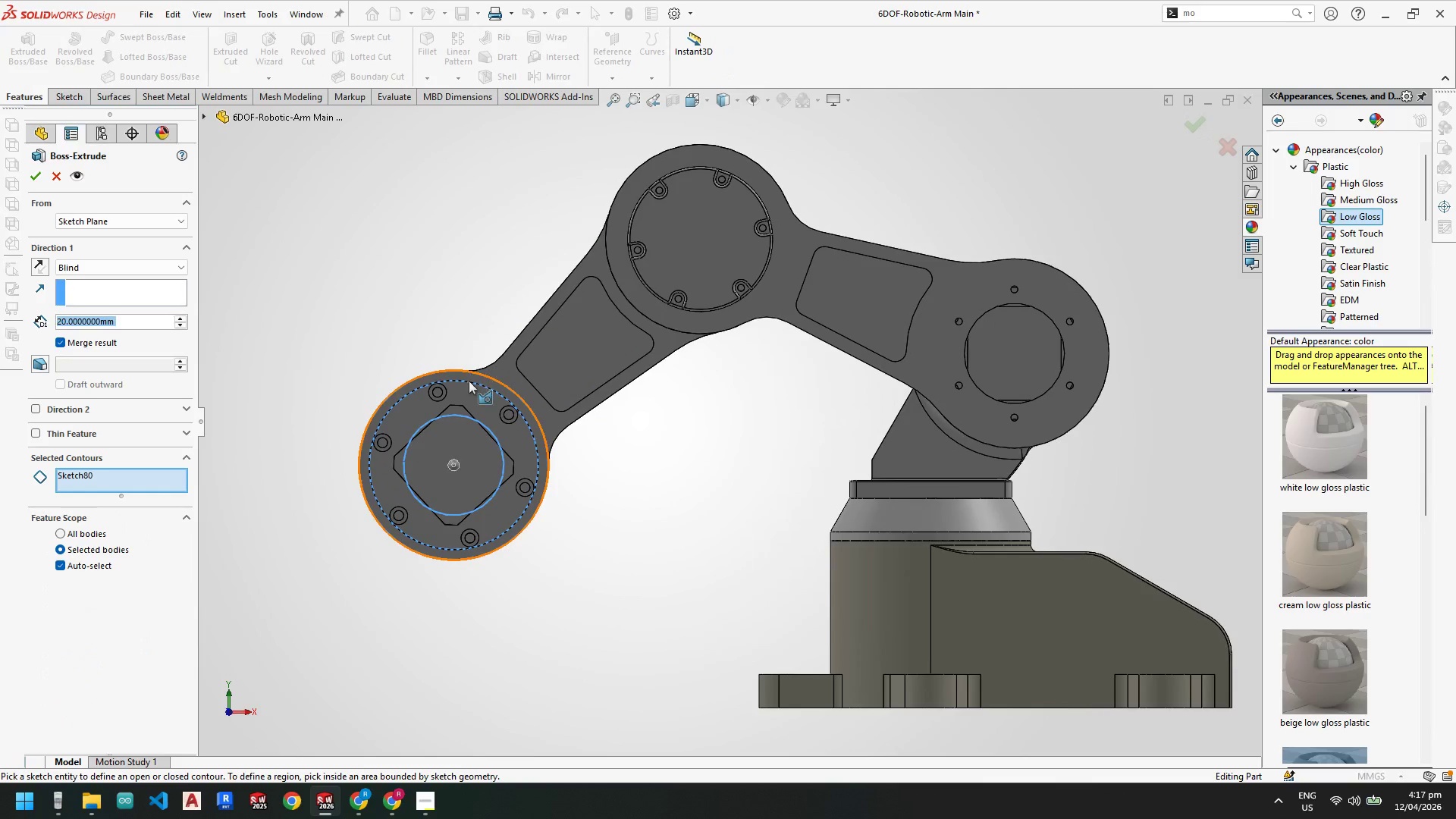 
left_click([466, 394])
 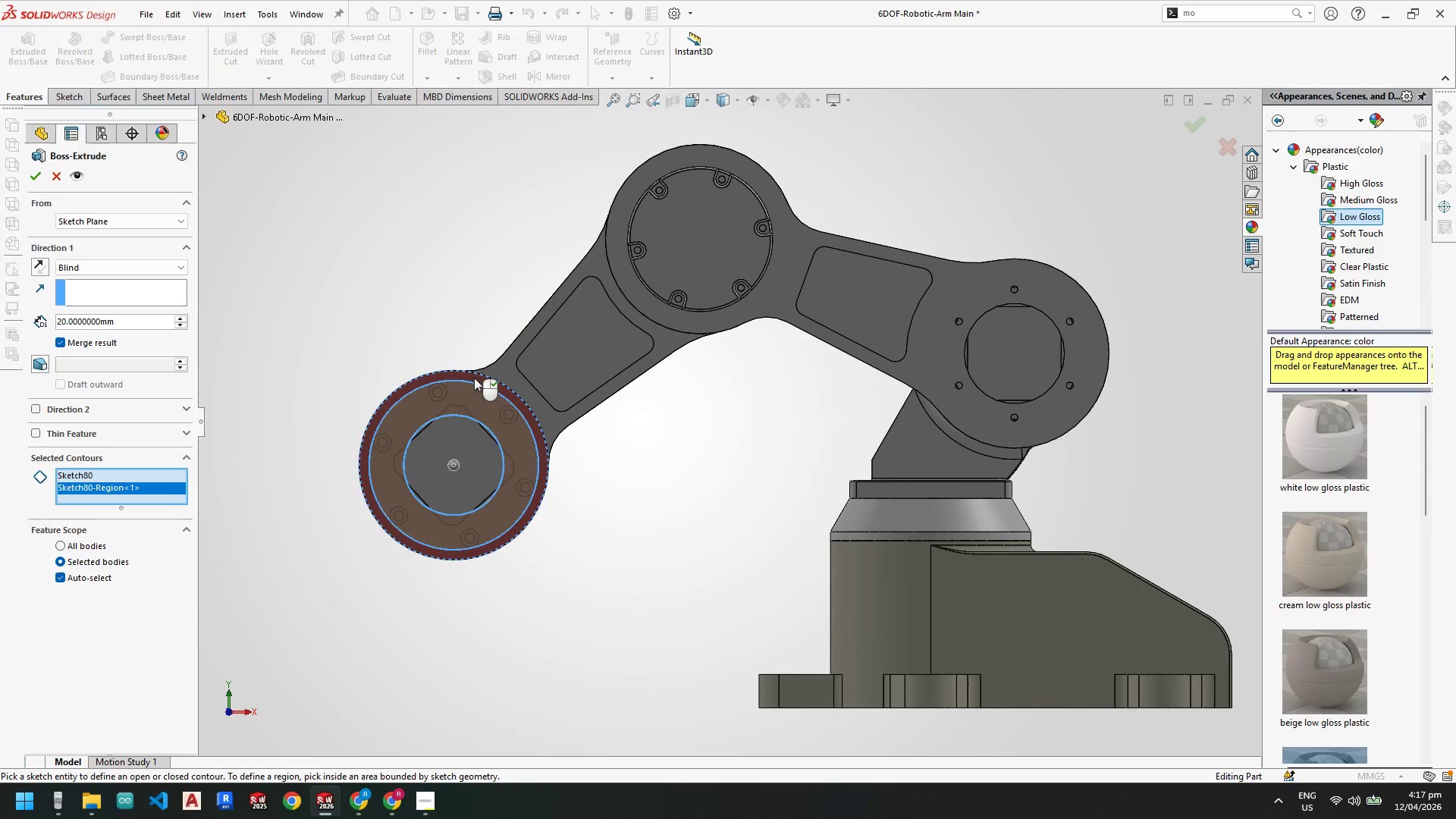 
left_click([474, 378])
 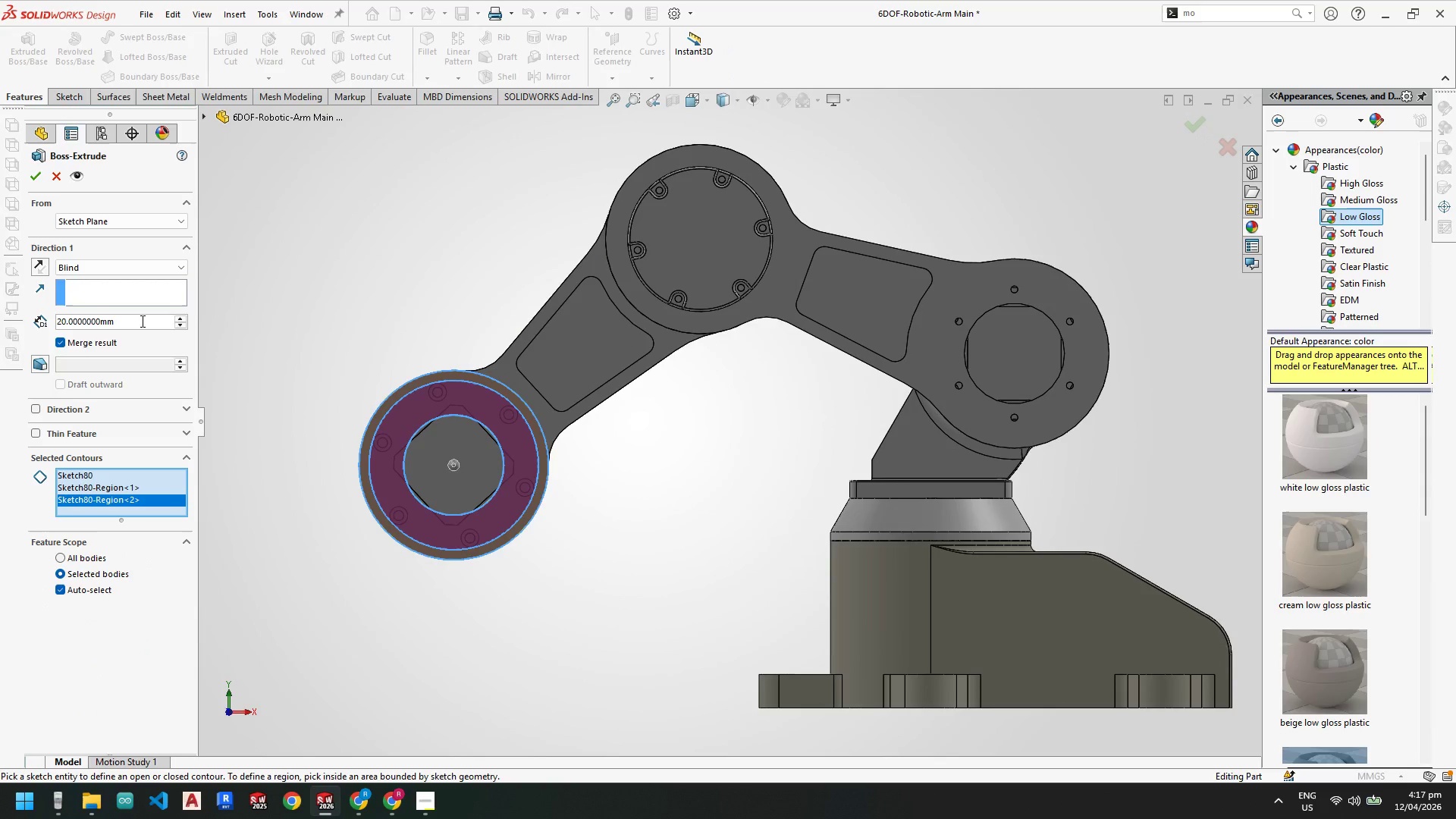 
left_click_drag(start_coordinate=[141, 321], to_coordinate=[0, 318])
 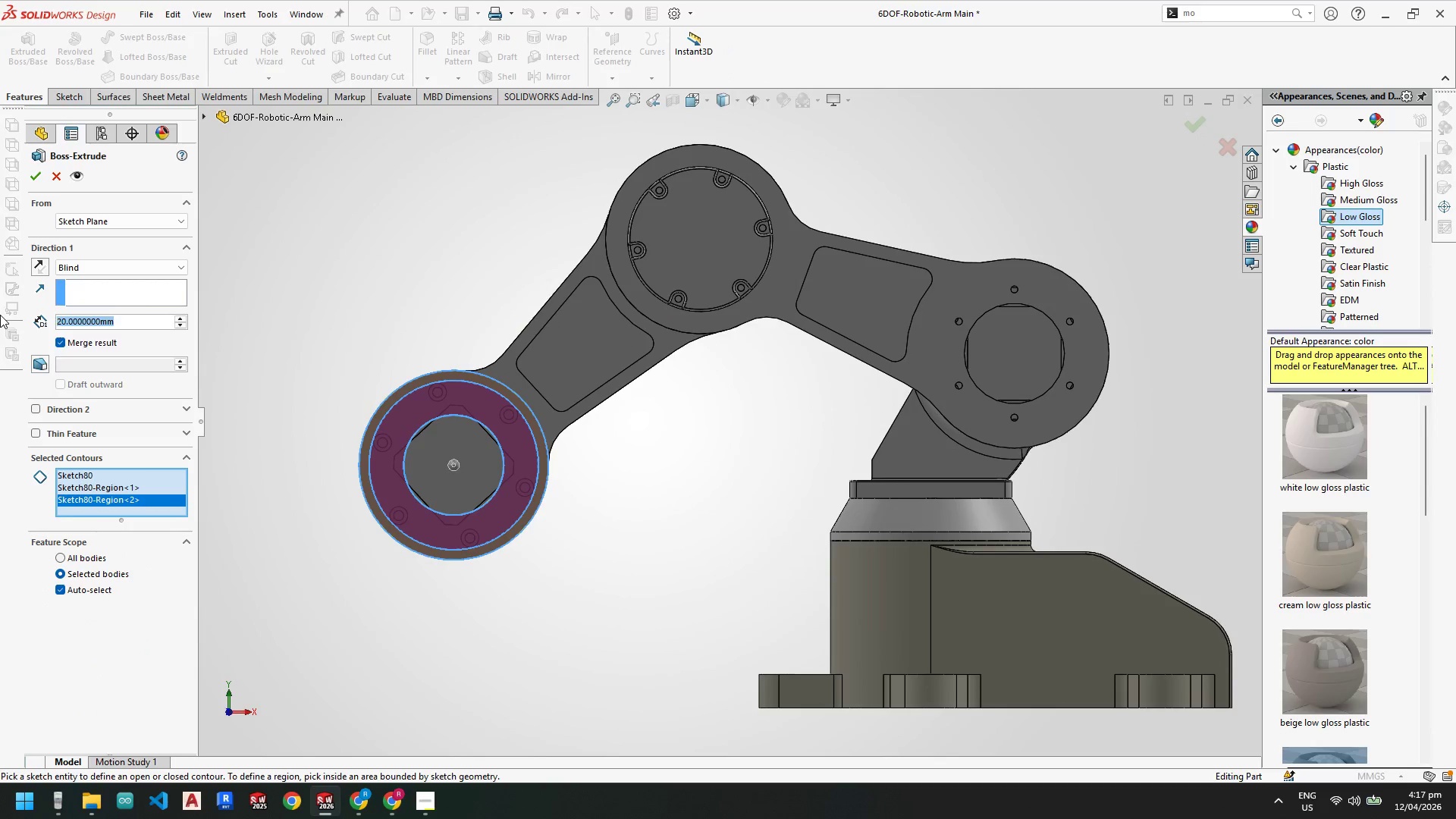 
key(Numpad6)
 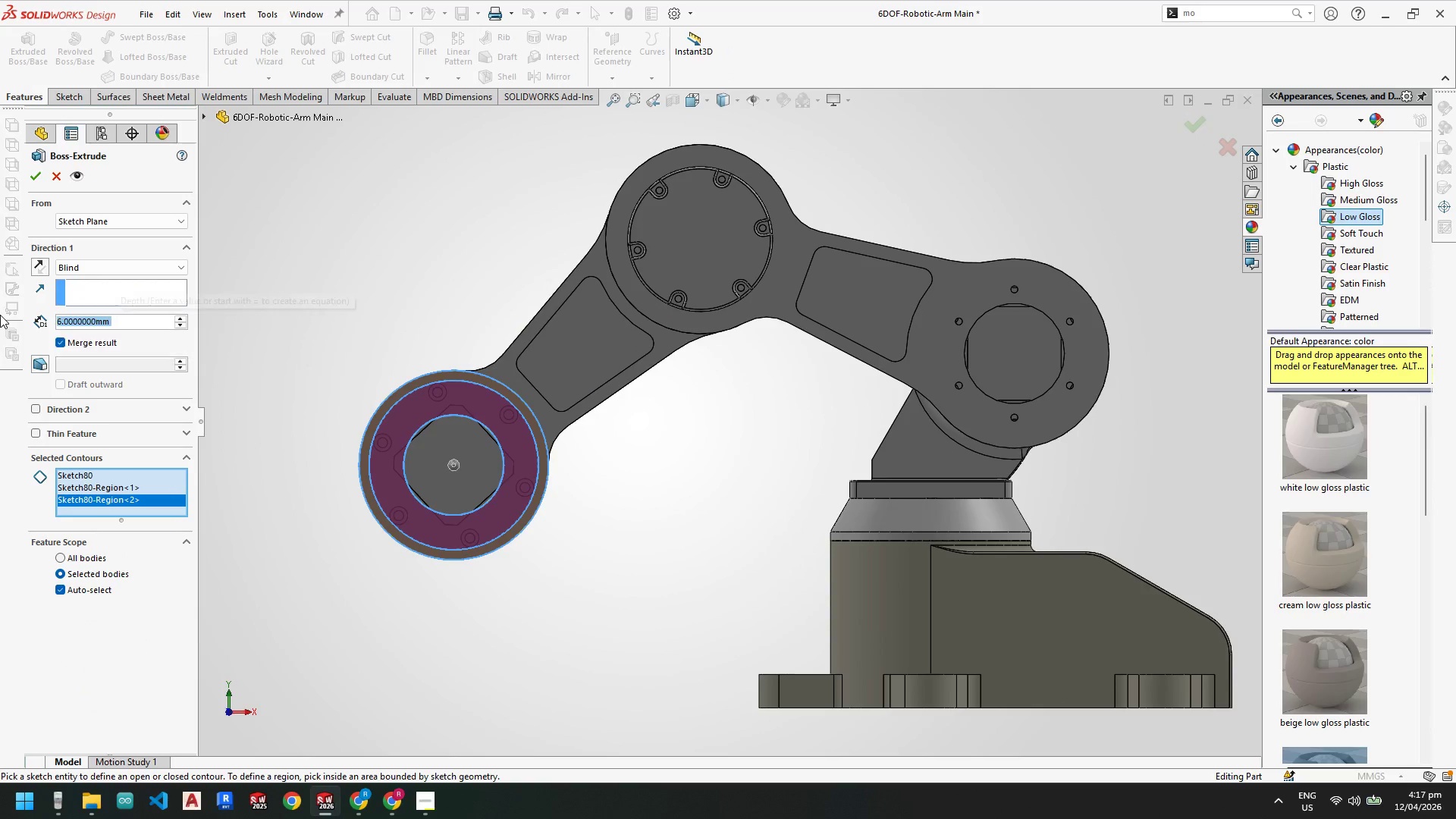 
key(NumpadEnter)
 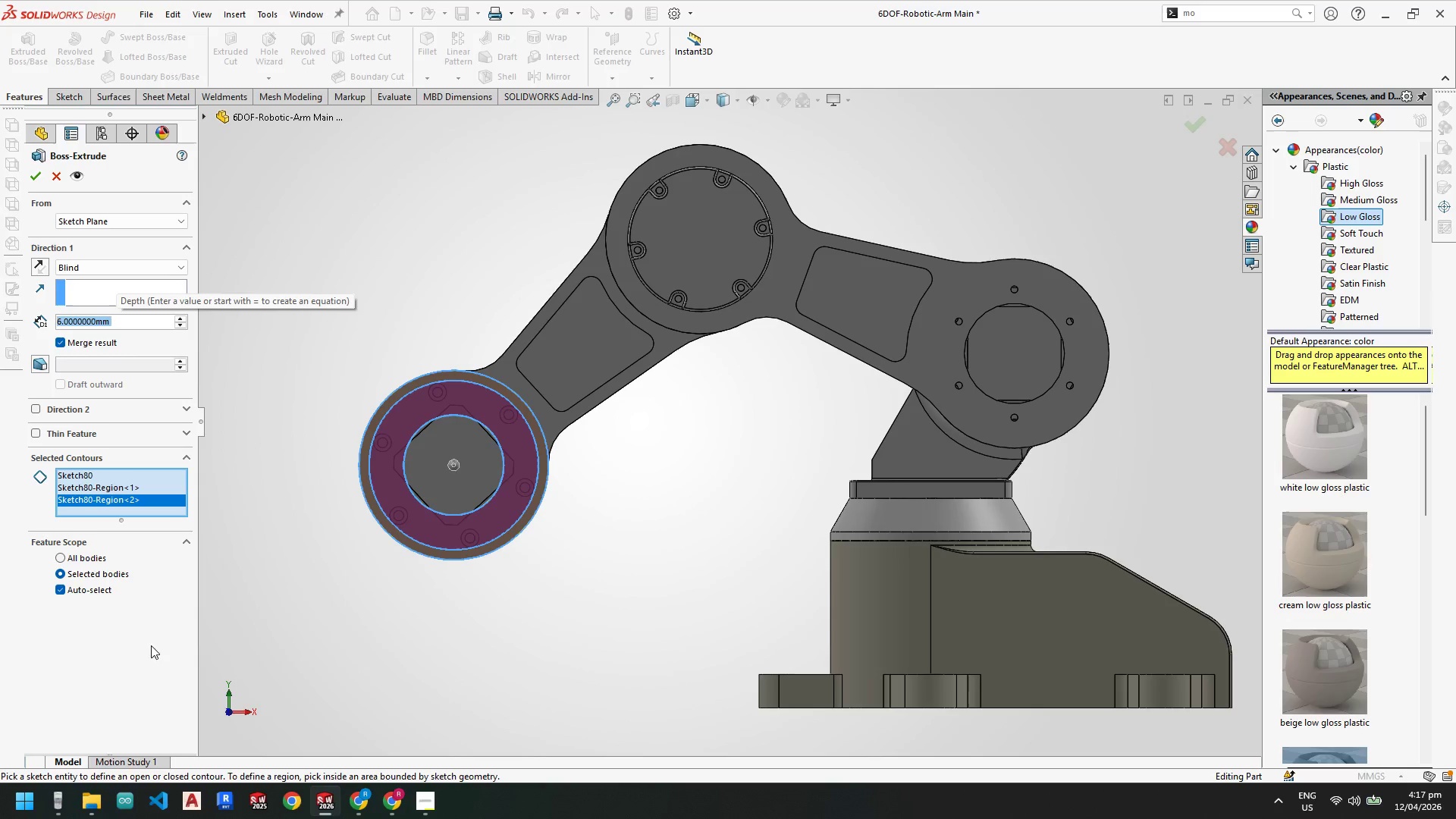 
left_click([58, 585])
 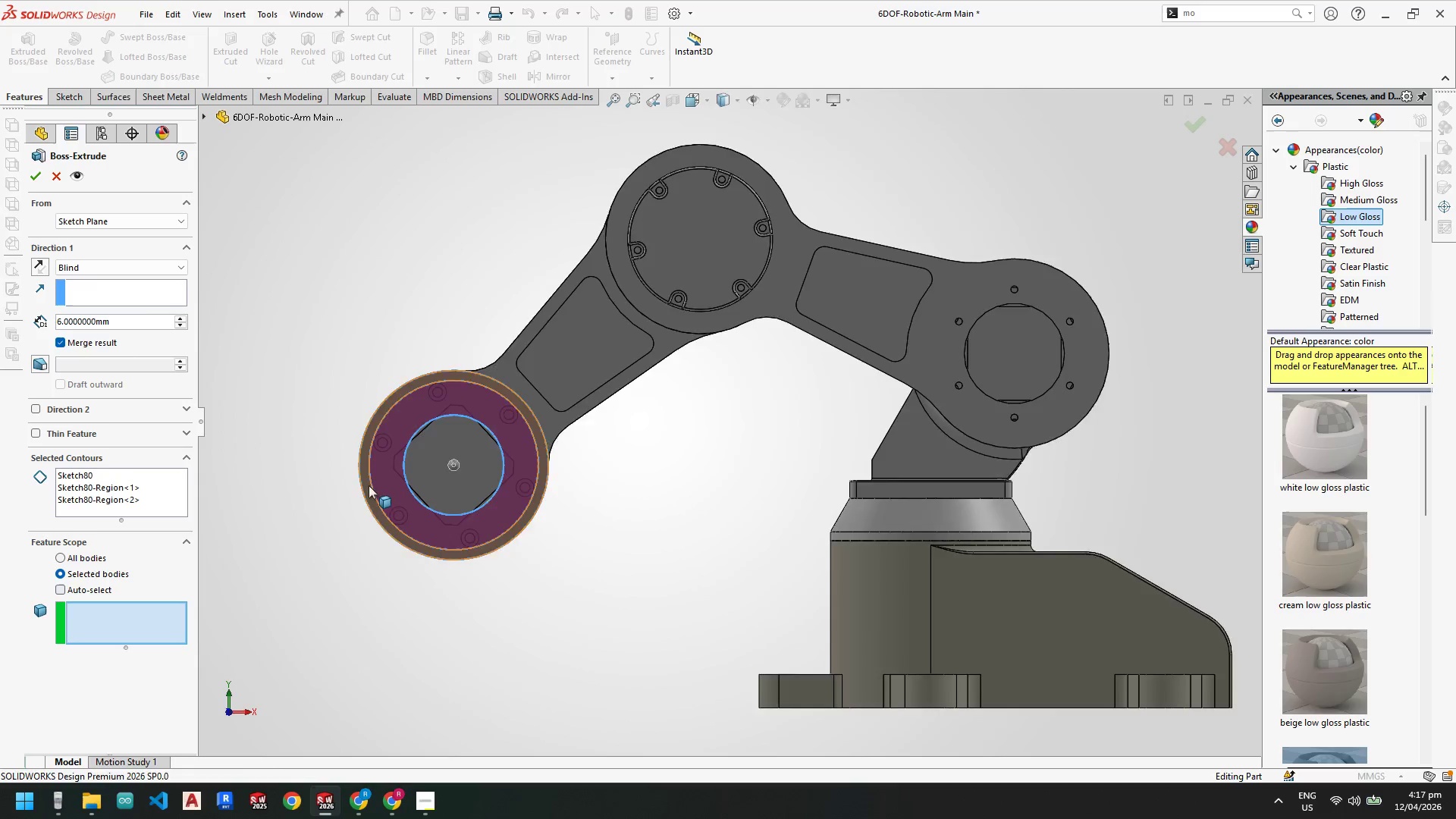 
scroll: coordinate [369, 485], scroll_direction: down, amount: 1.0
 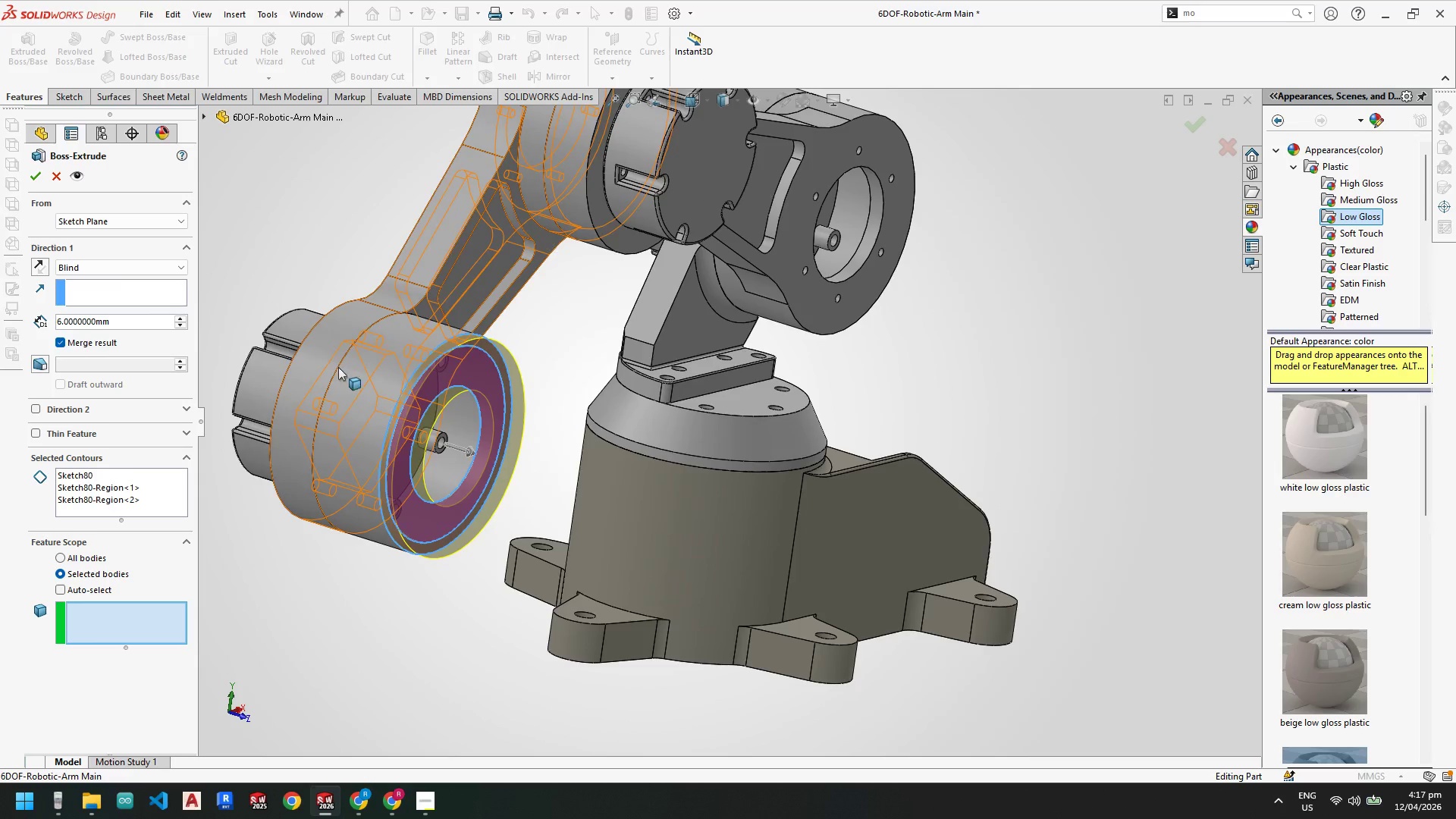 
left_click([366, 381])
 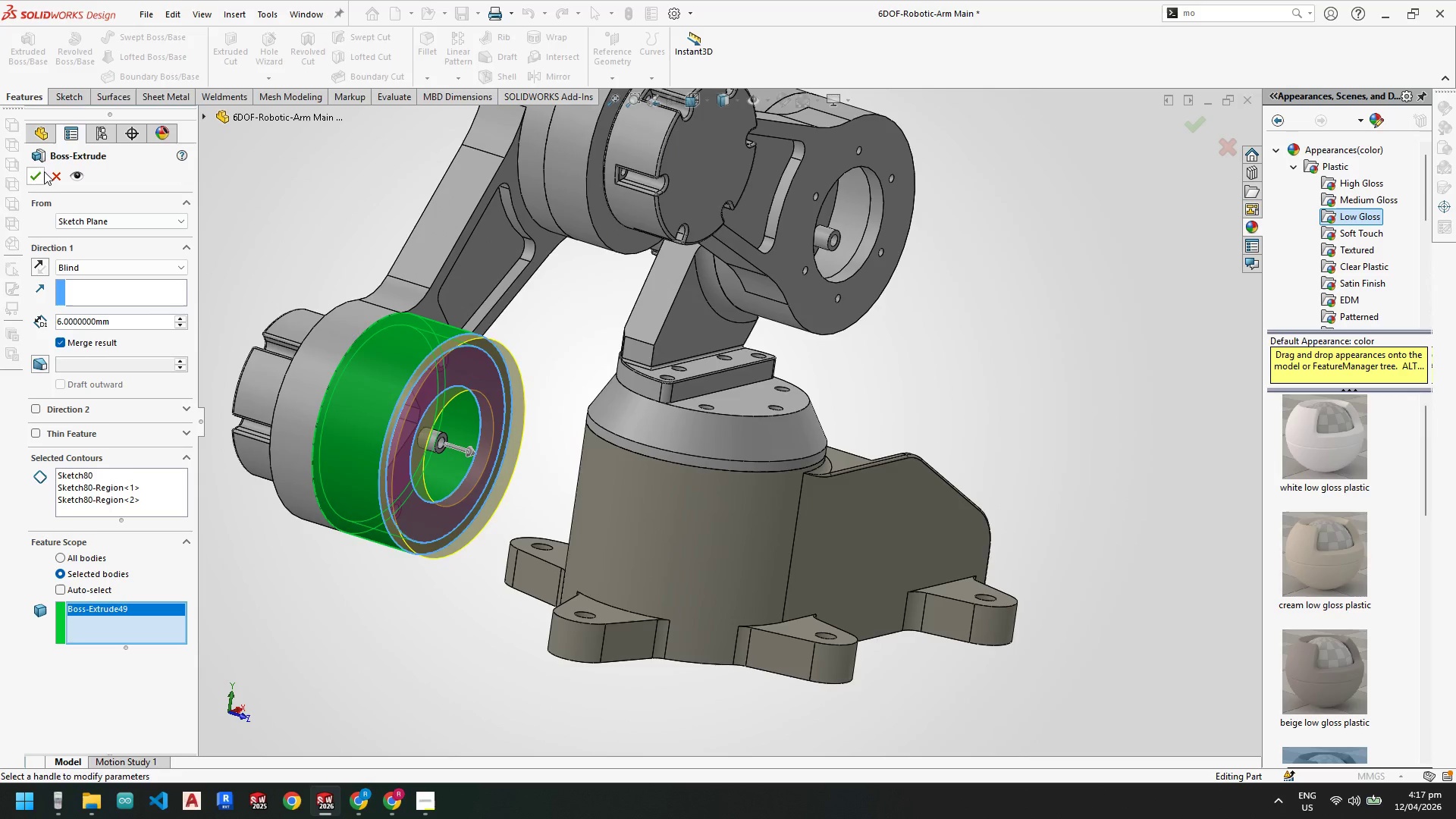 
left_click([31, 171])
 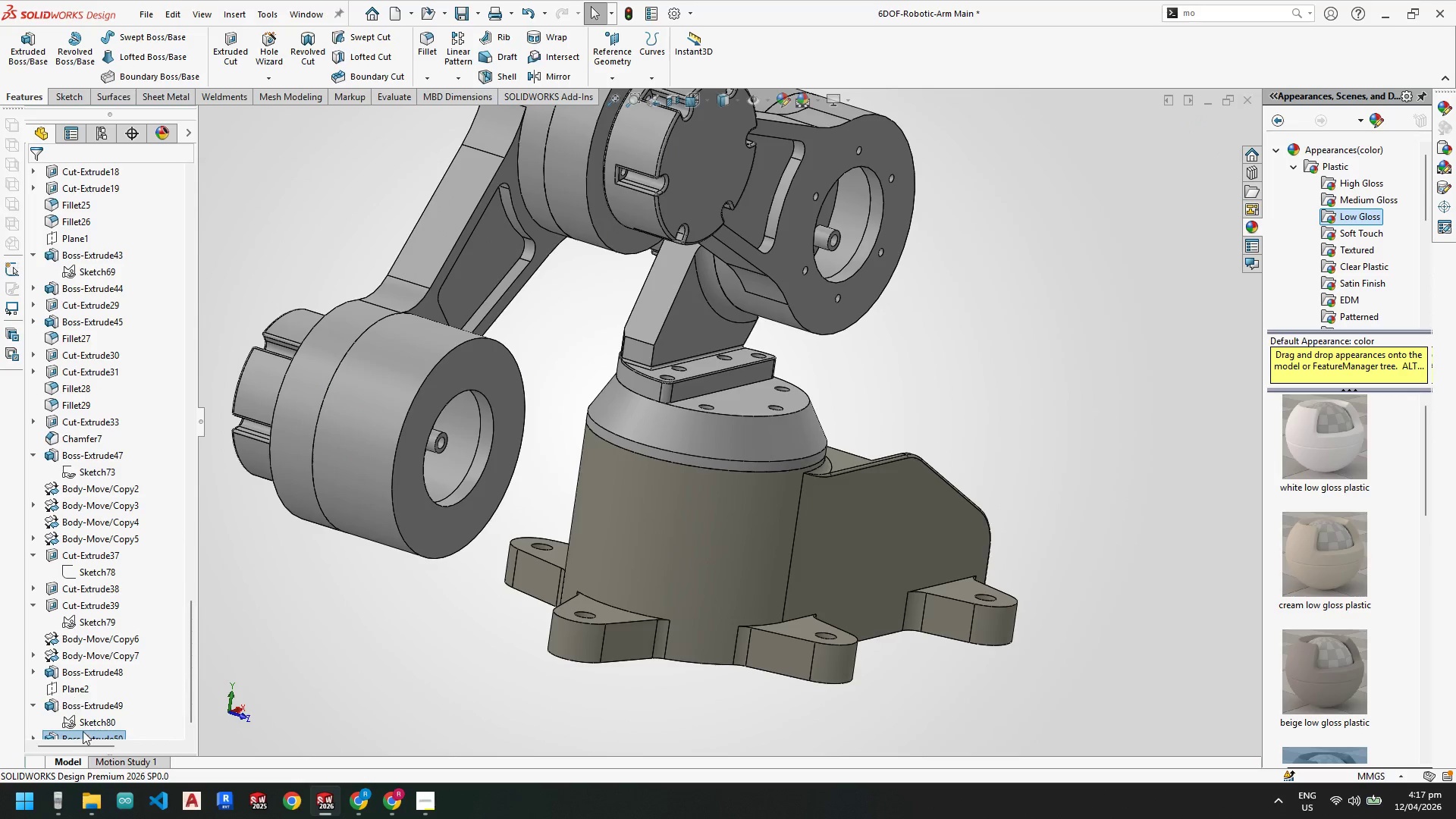 
right_click([90, 685])
 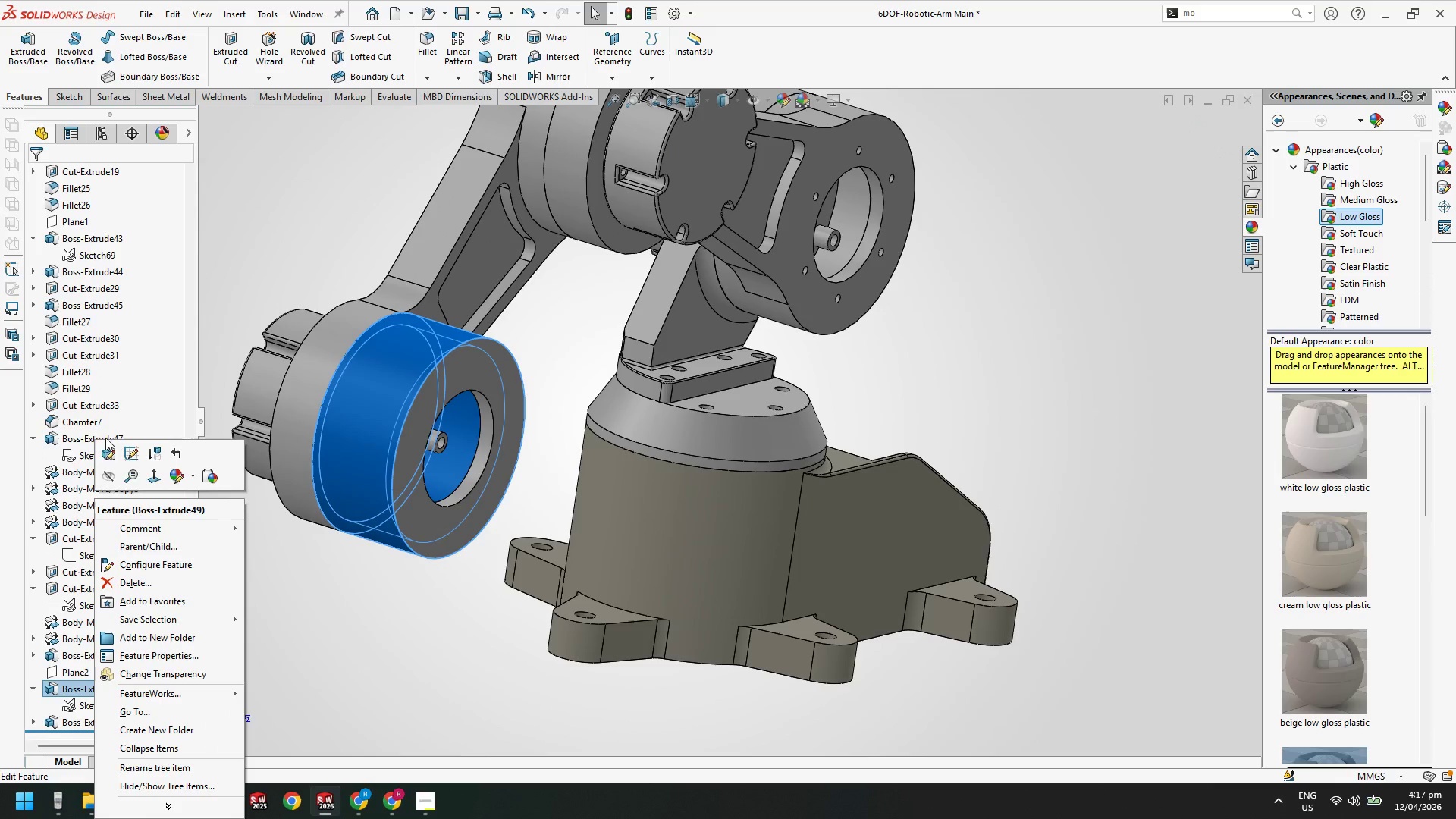 
scroll: coordinate [86, 719], scroll_direction: down, amount: 4.0
 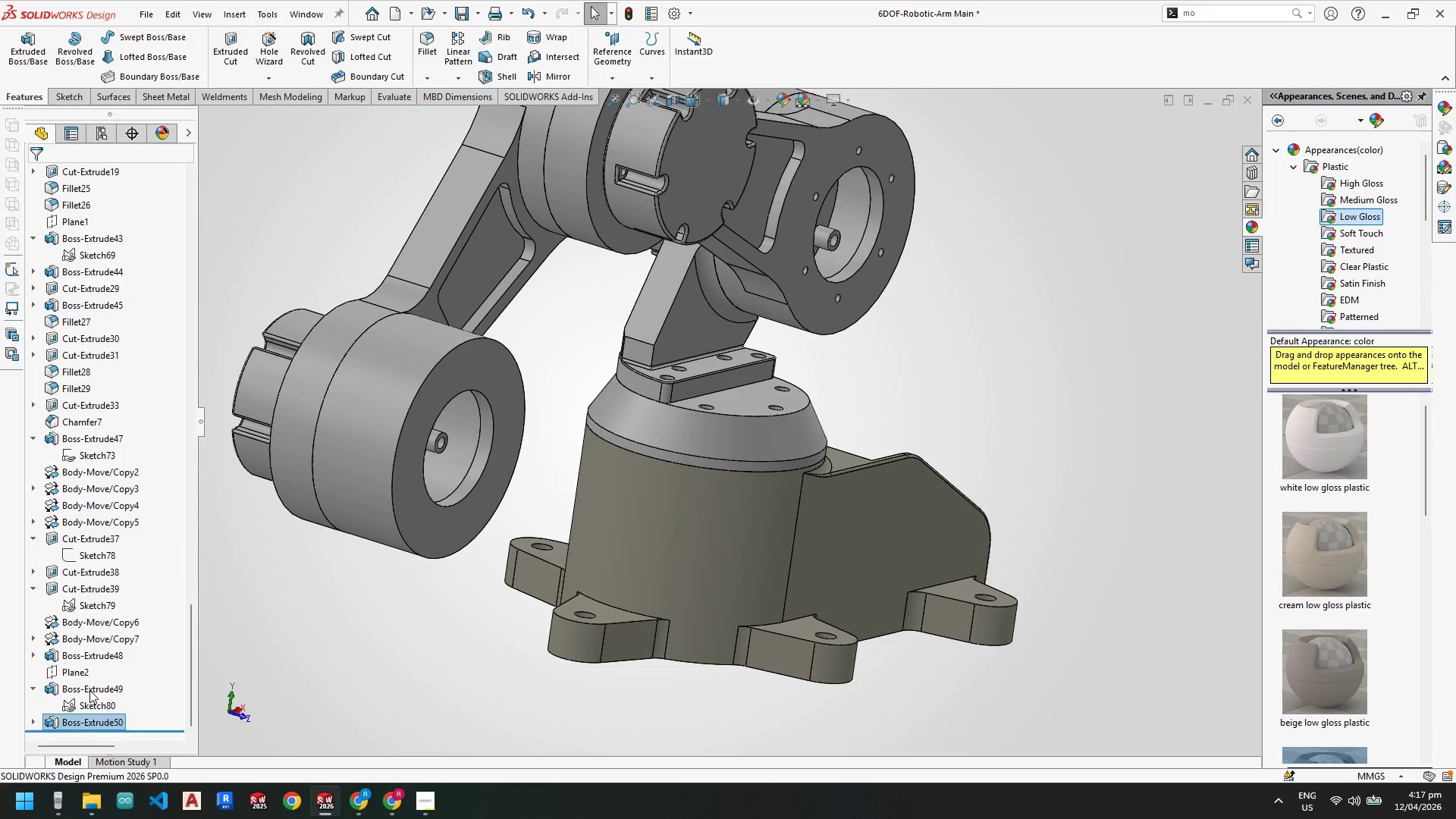 
left_click([103, 450])
 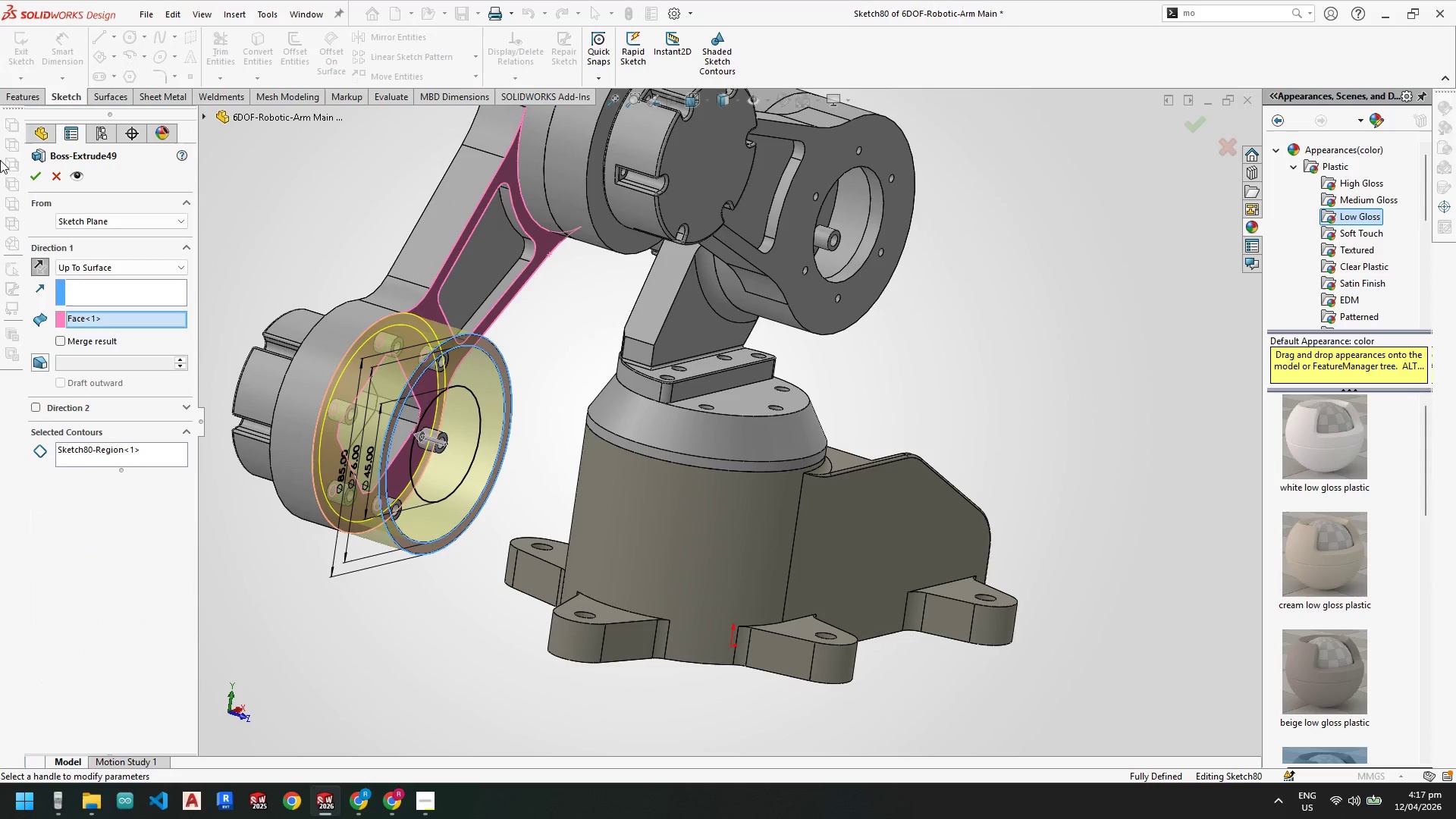 
left_click([36, 178])
 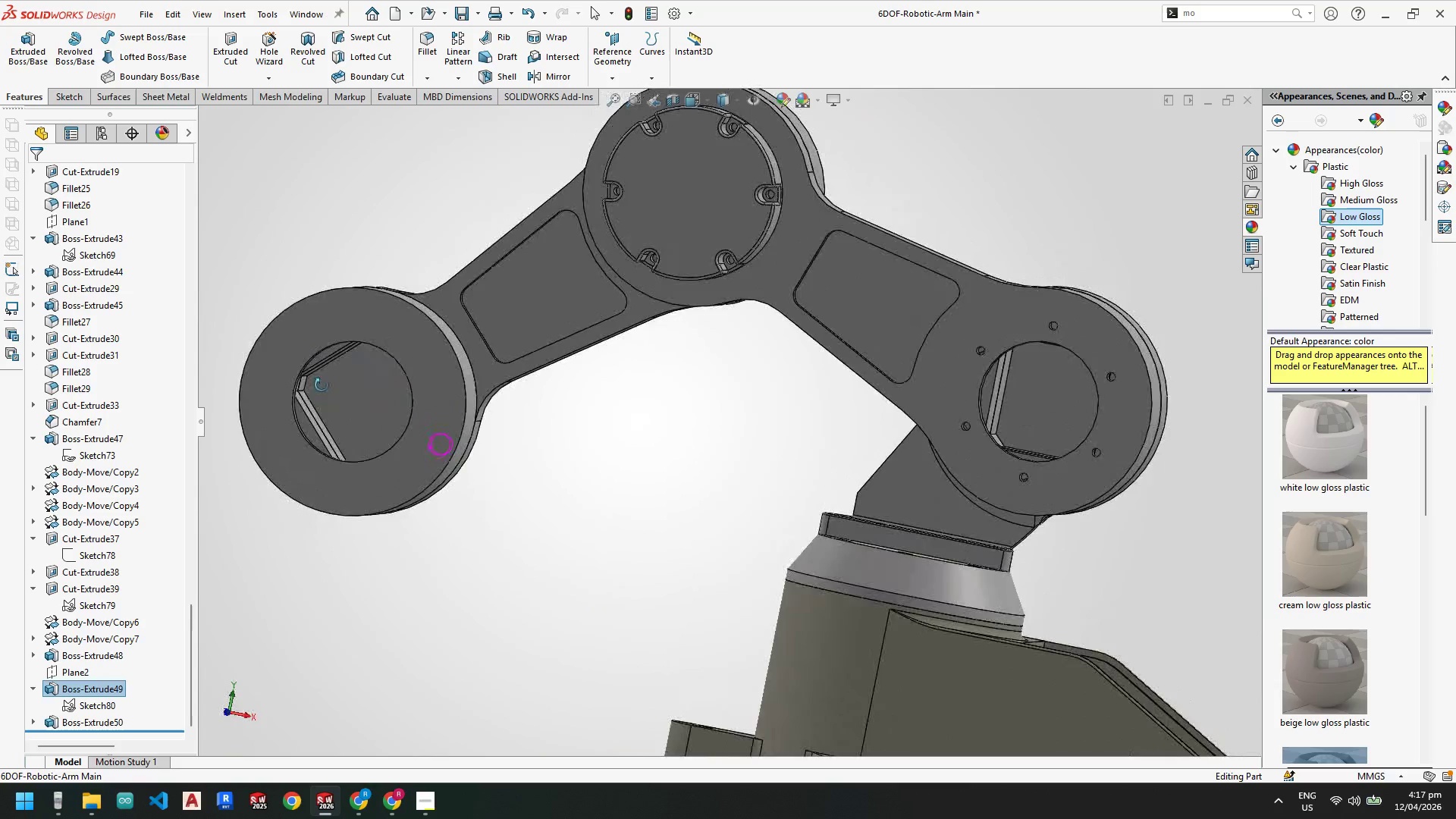 
scroll: coordinate [404, 419], scroll_direction: up, amount: 3.0
 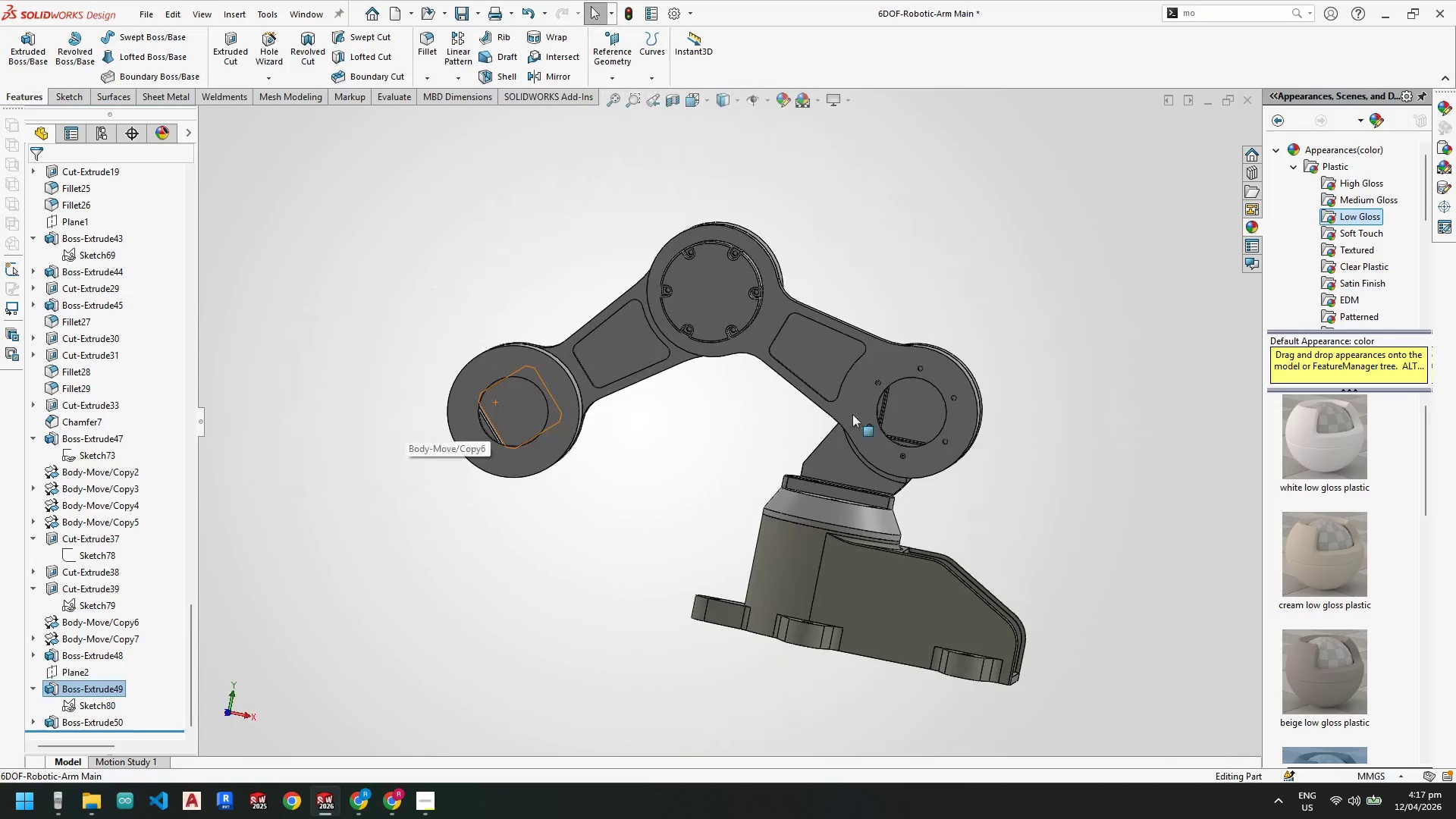 
scroll: coordinate [801, 388], scroll_direction: down, amount: 2.0
 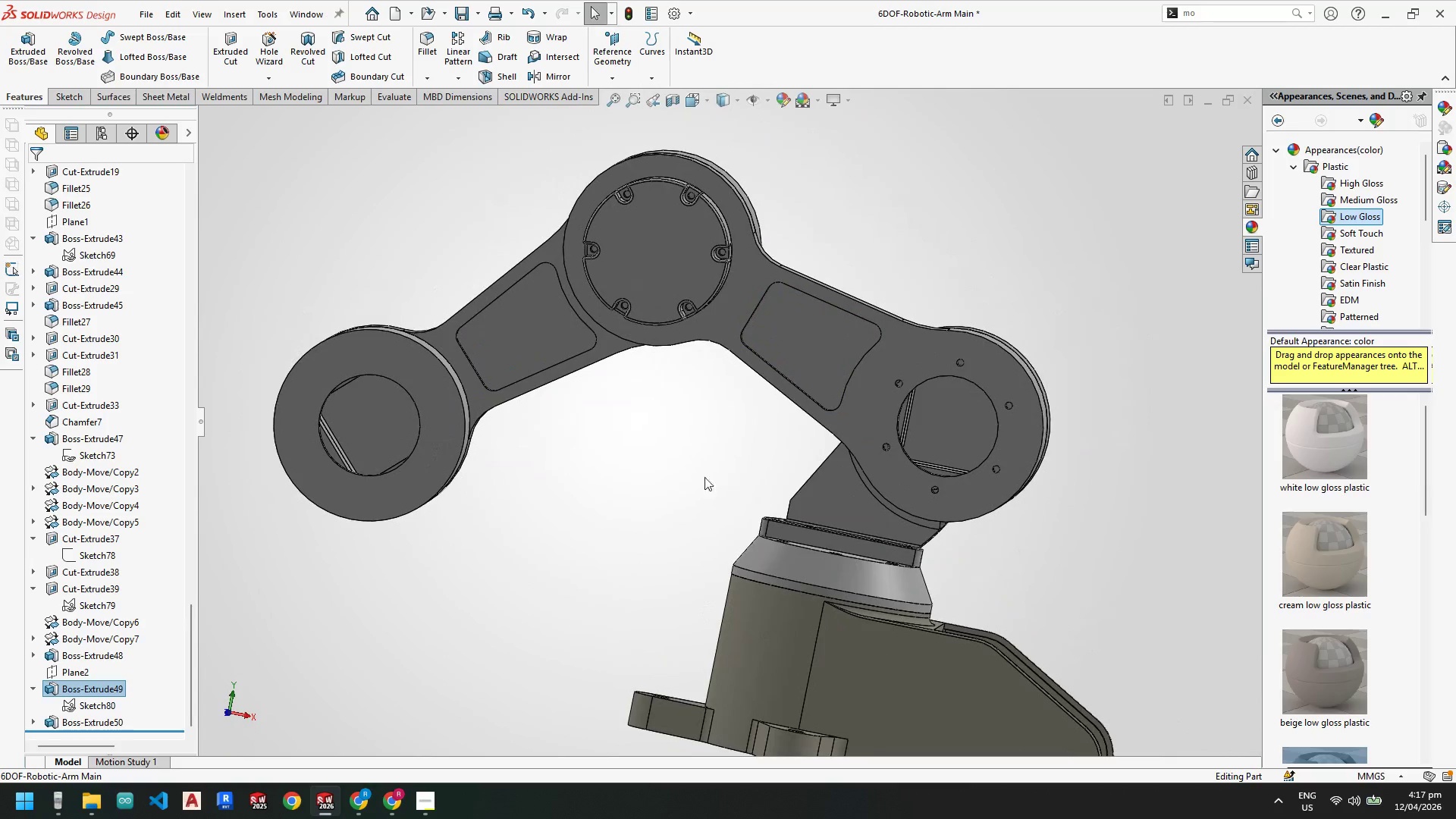 
scroll: coordinate [623, 468], scroll_direction: up, amount: 3.0
 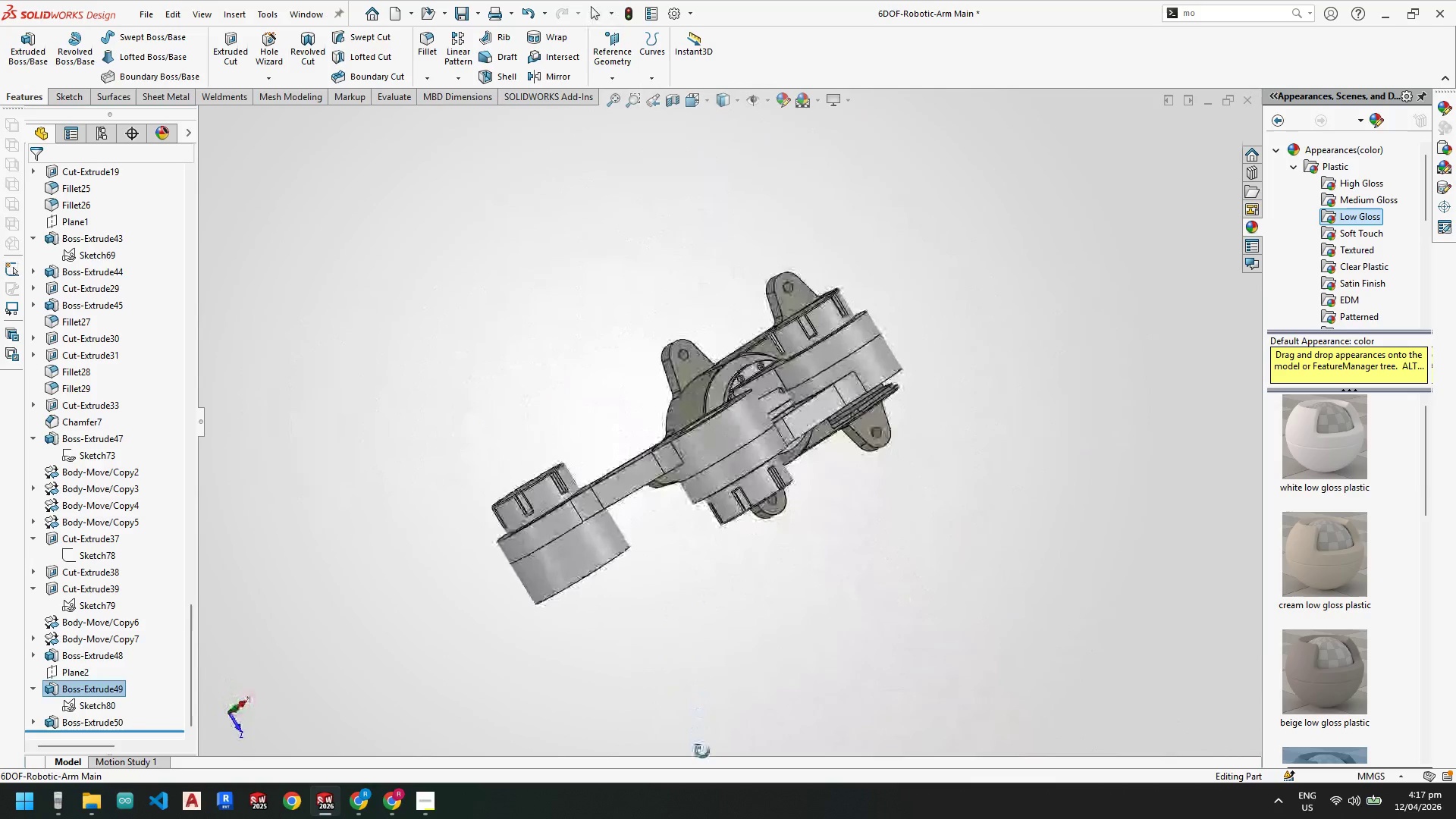 
scroll: coordinate [465, 385], scroll_direction: down, amount: 4.0
 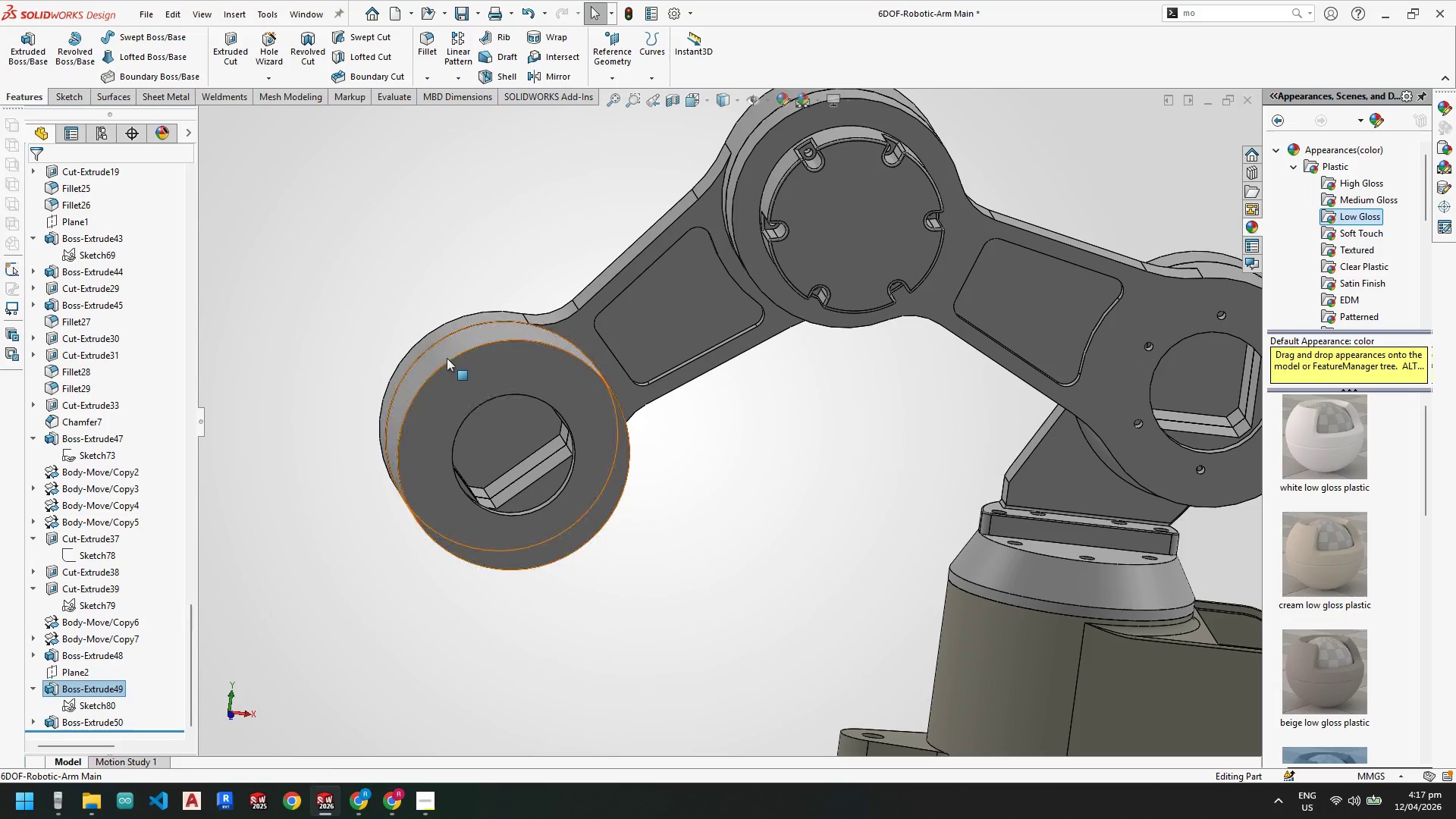 
scroll: coordinate [613, 371], scroll_direction: up, amount: 3.0
 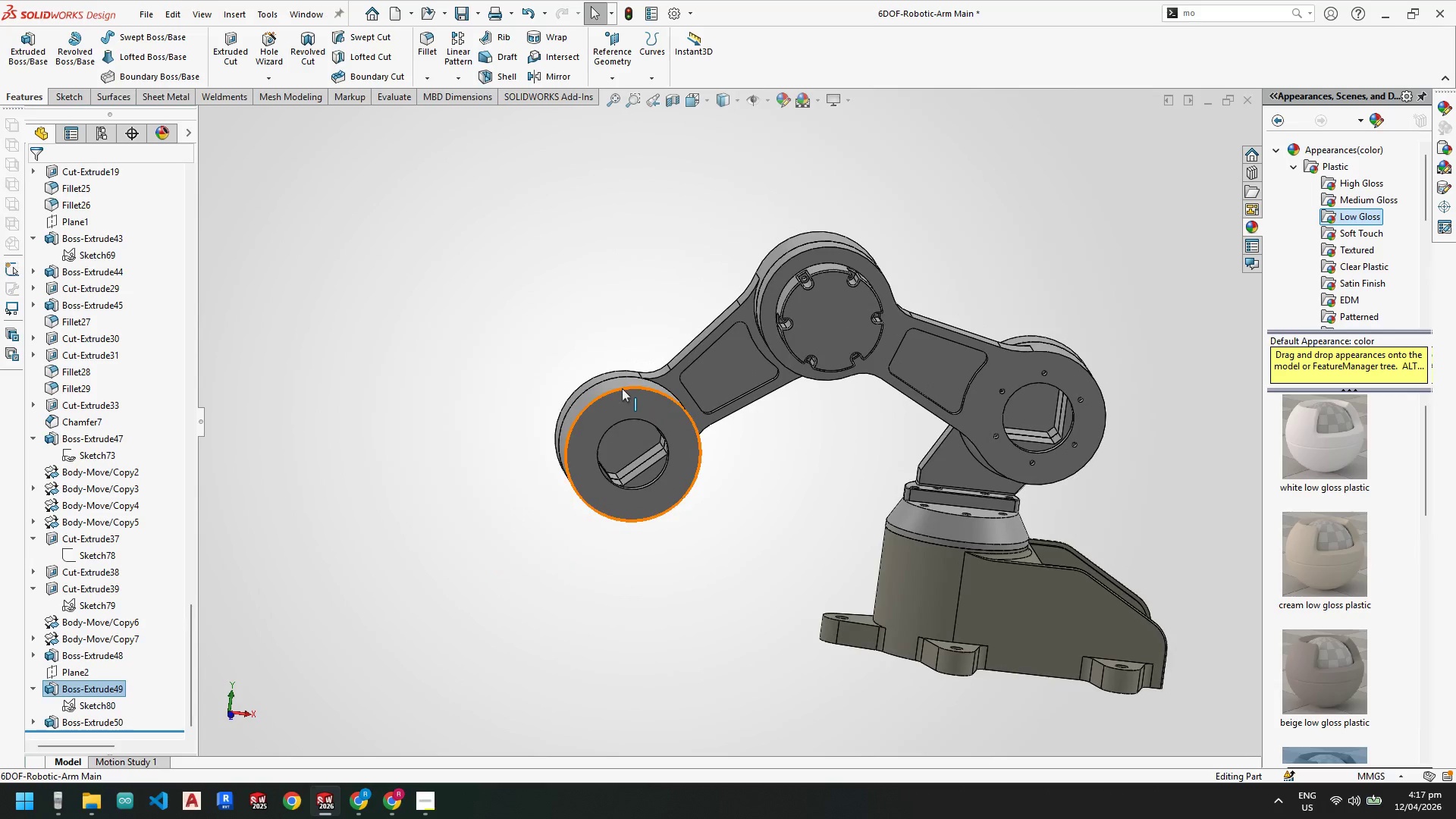 
scroll: coordinate [597, 388], scroll_direction: down, amount: 2.0
 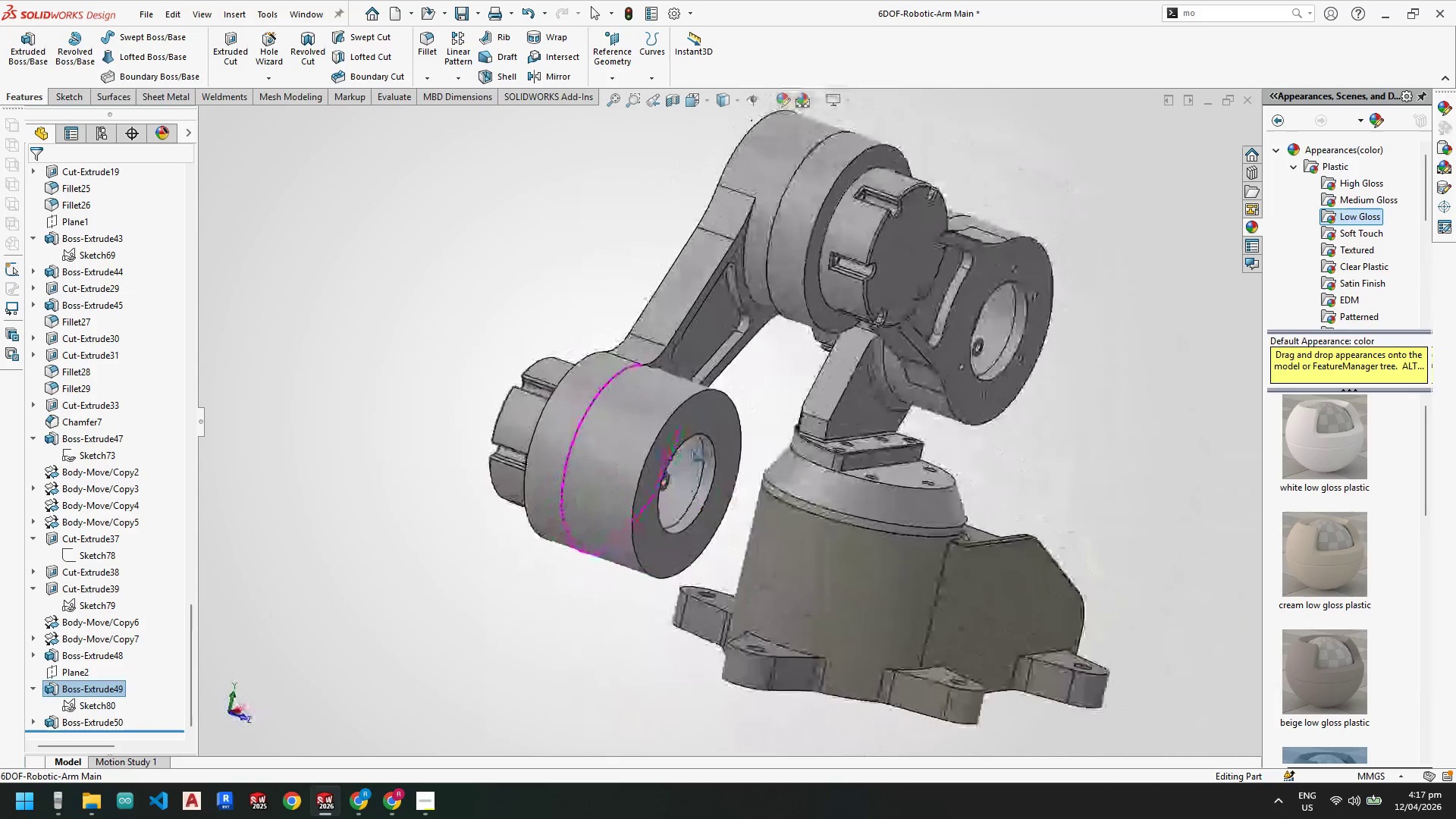 
wait(6.23)
 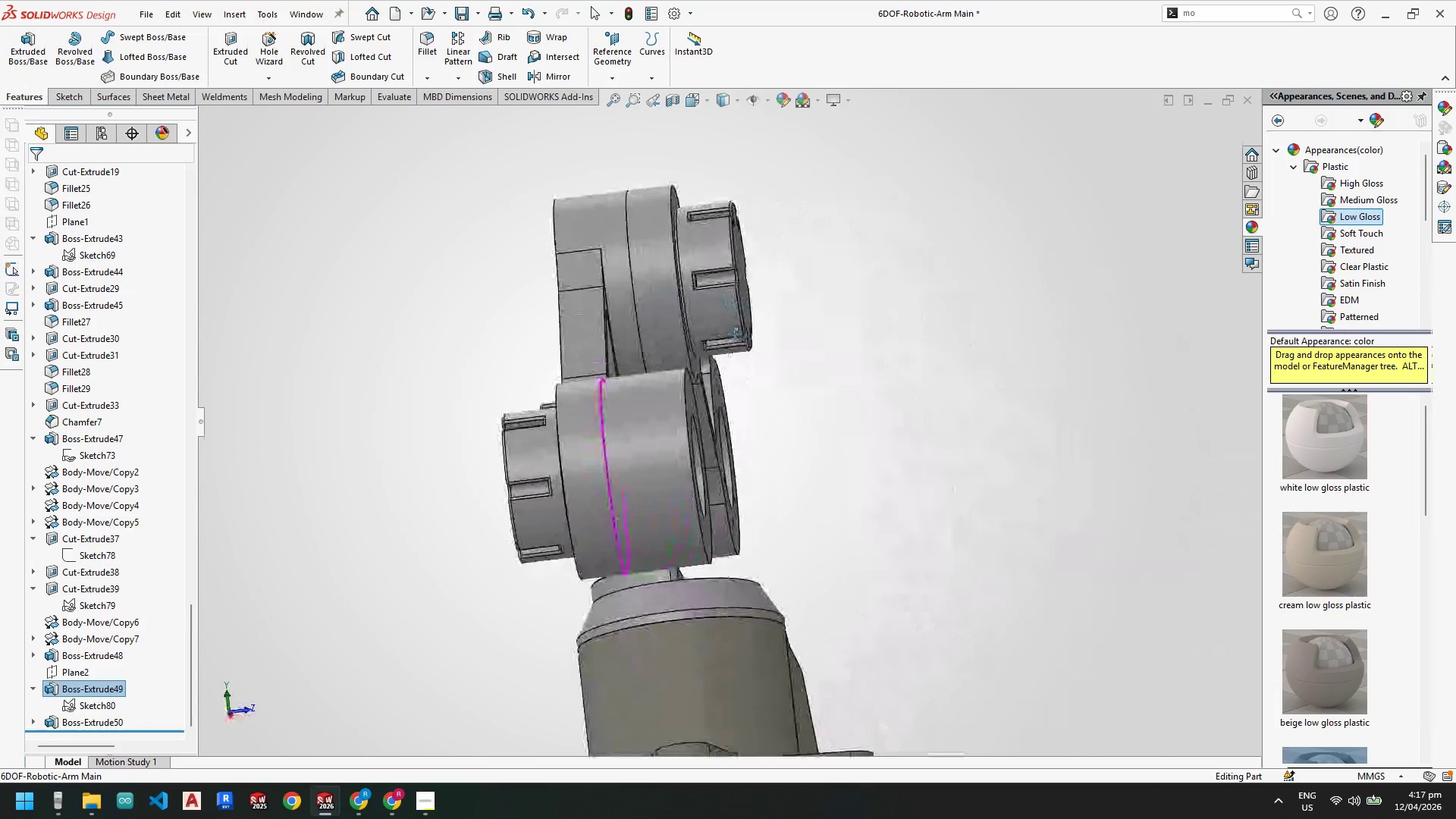 
scroll: coordinate [668, 398], scroll_direction: none, amount: 0.0
 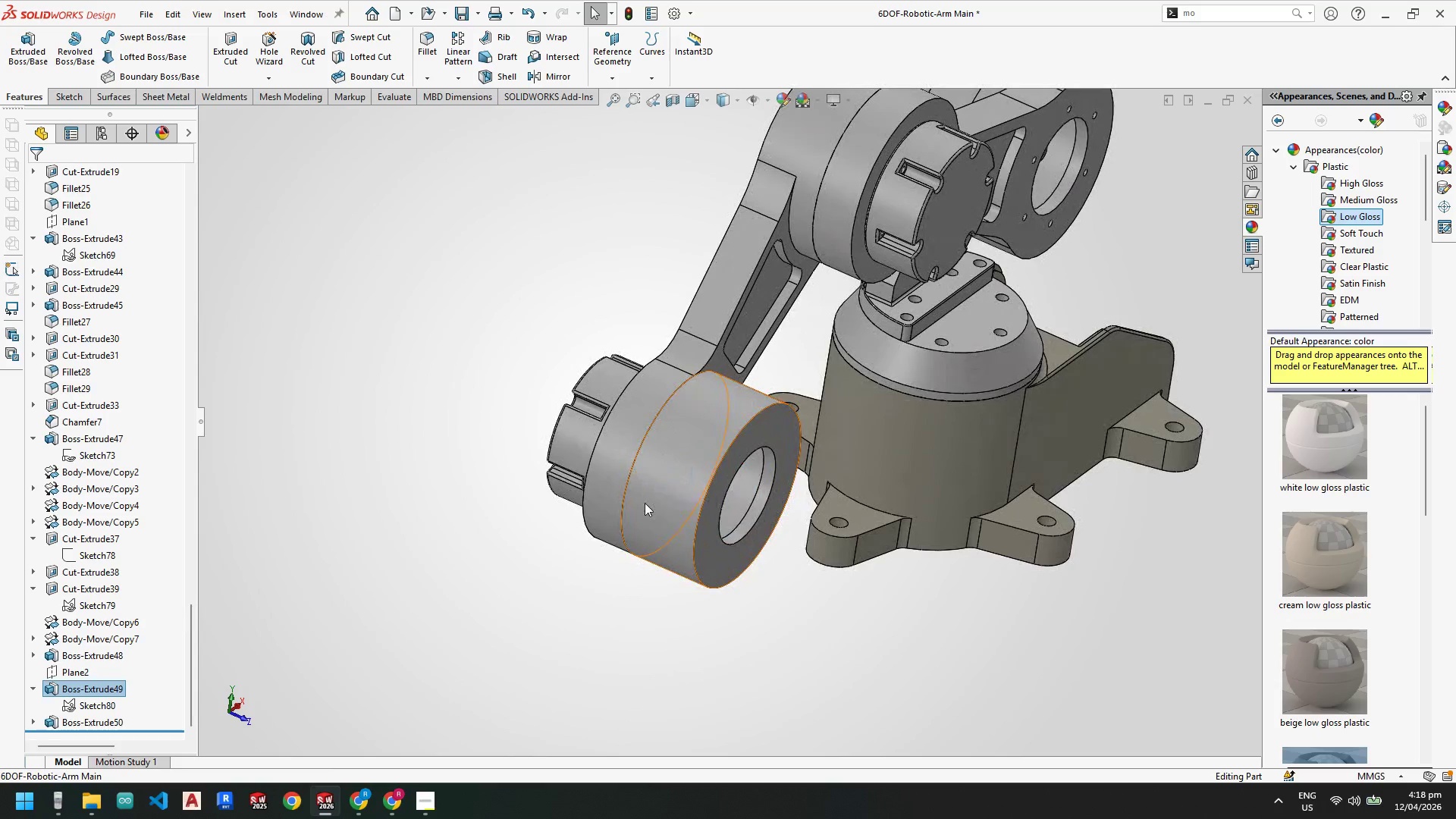 
mouse_move([629, 472])
 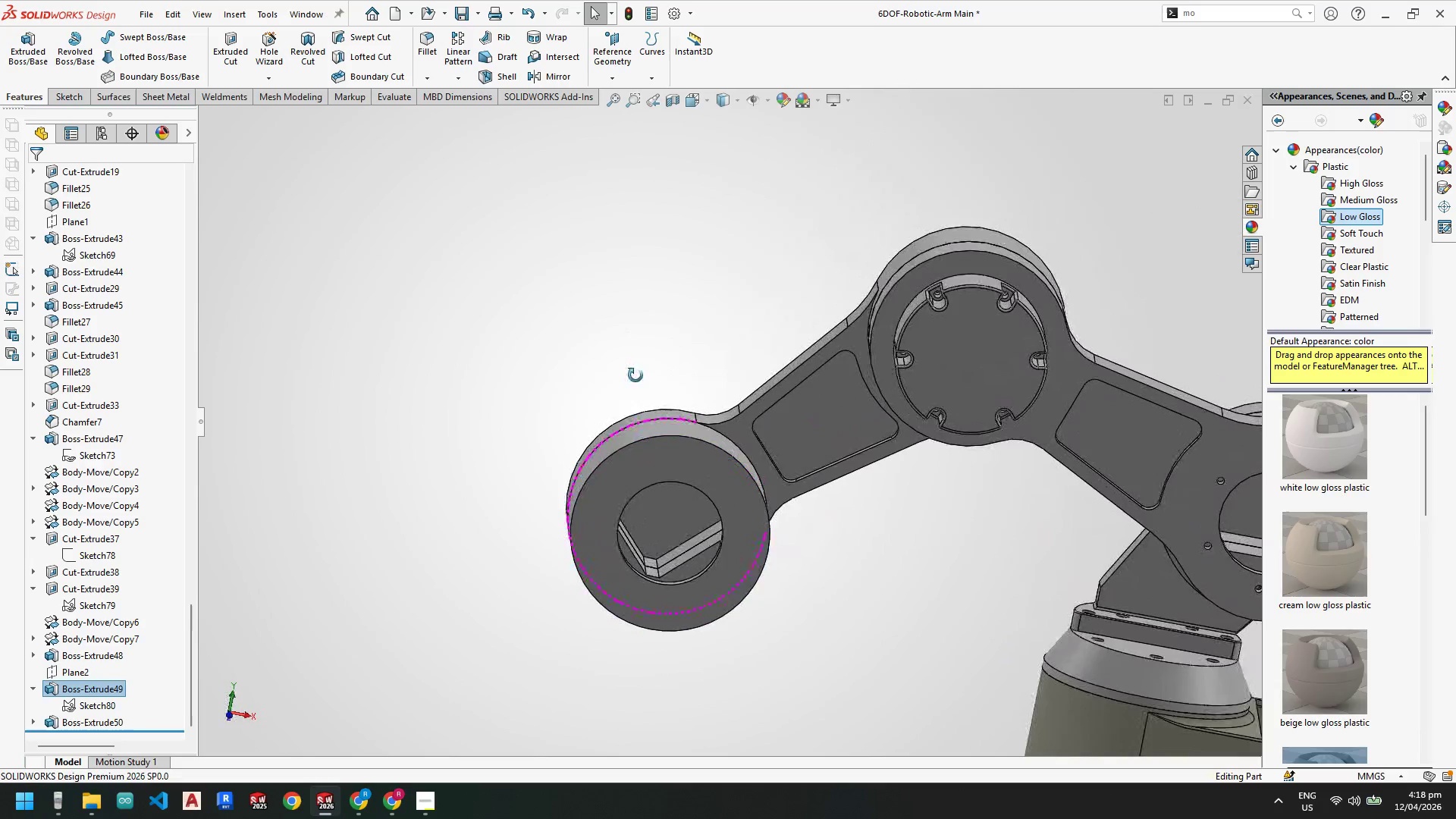 
wait(7.24)
 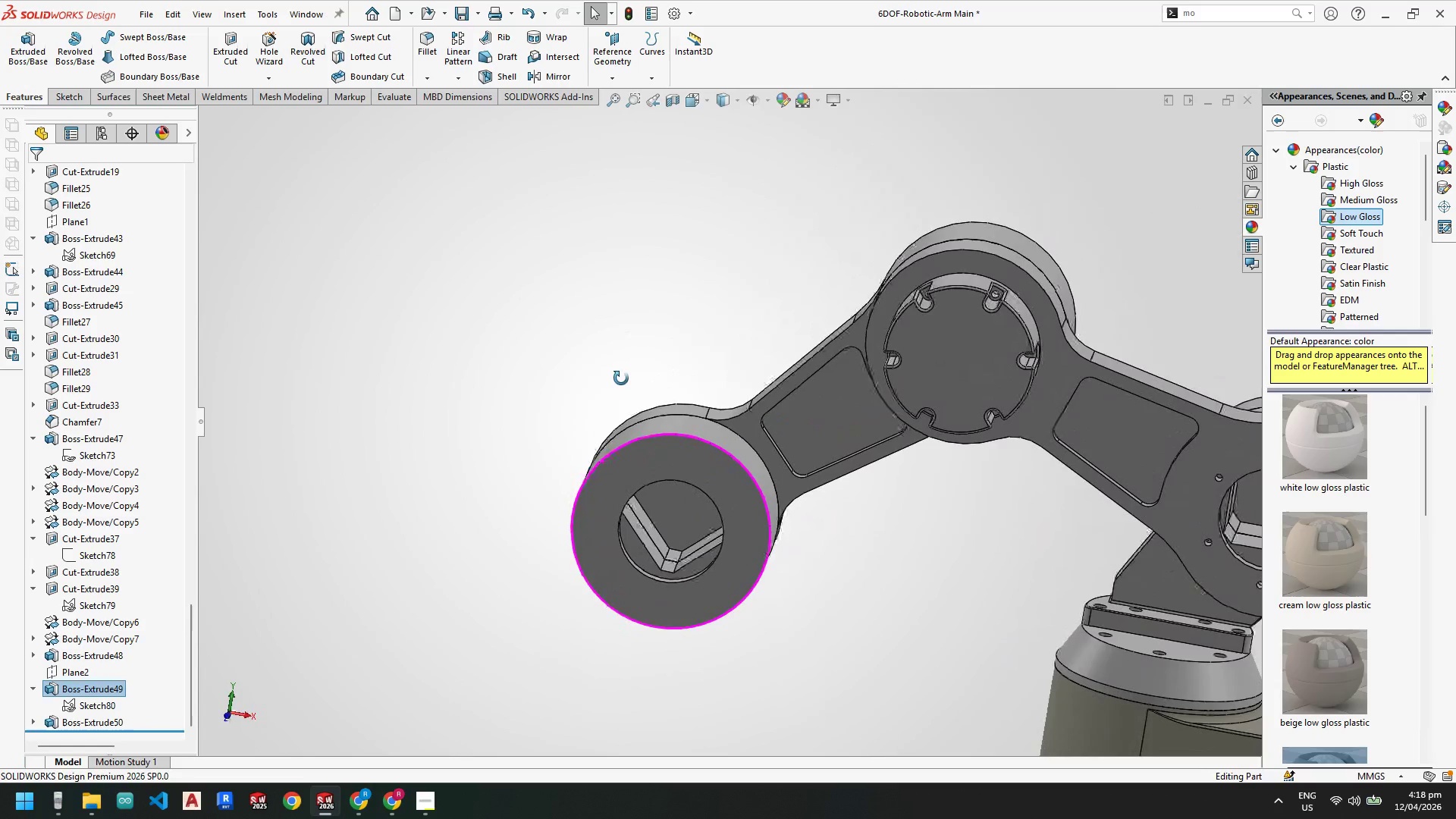 
scroll: coordinate [933, 527], scroll_direction: up, amount: 5.0
 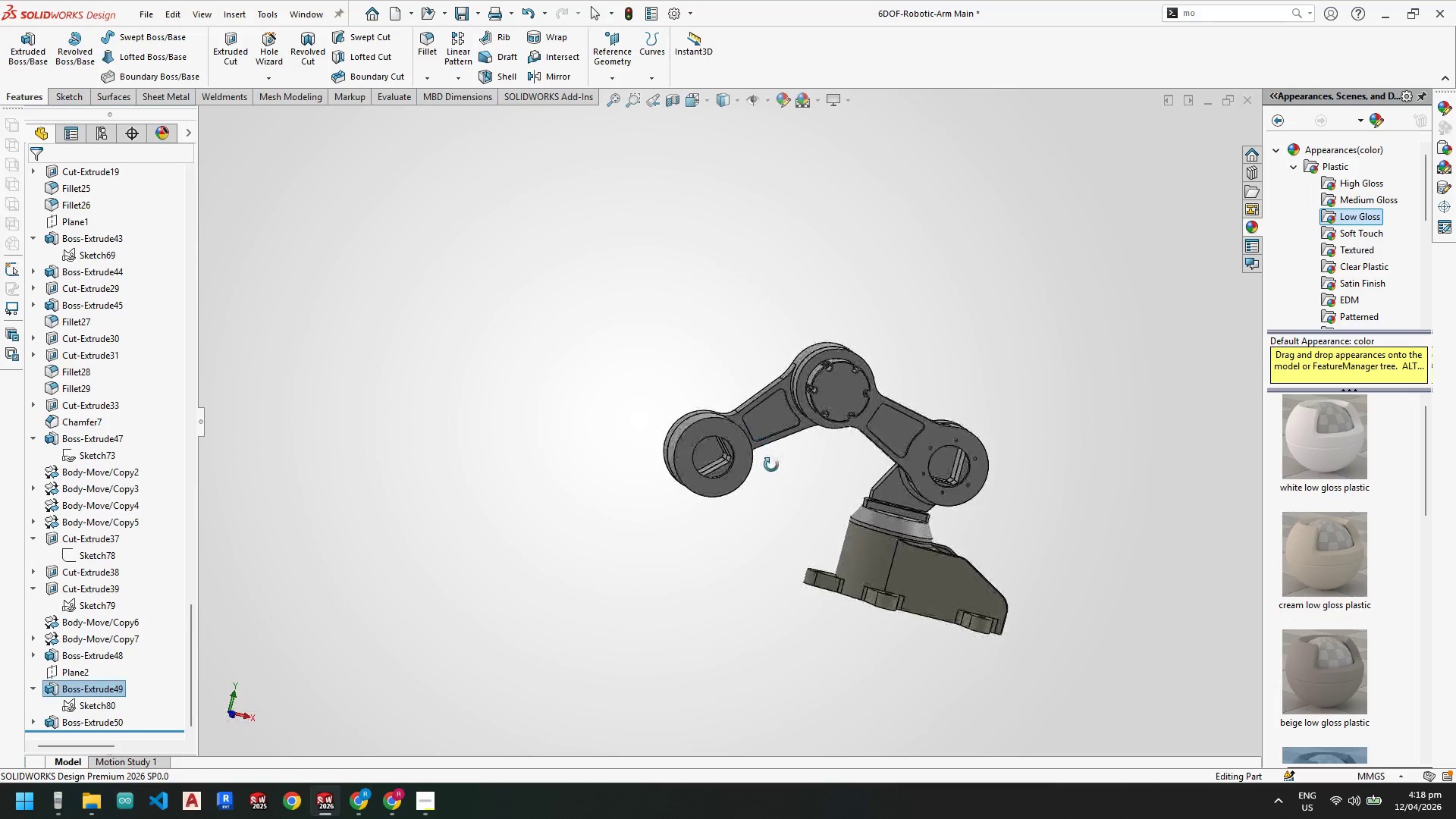 
key(Space)
 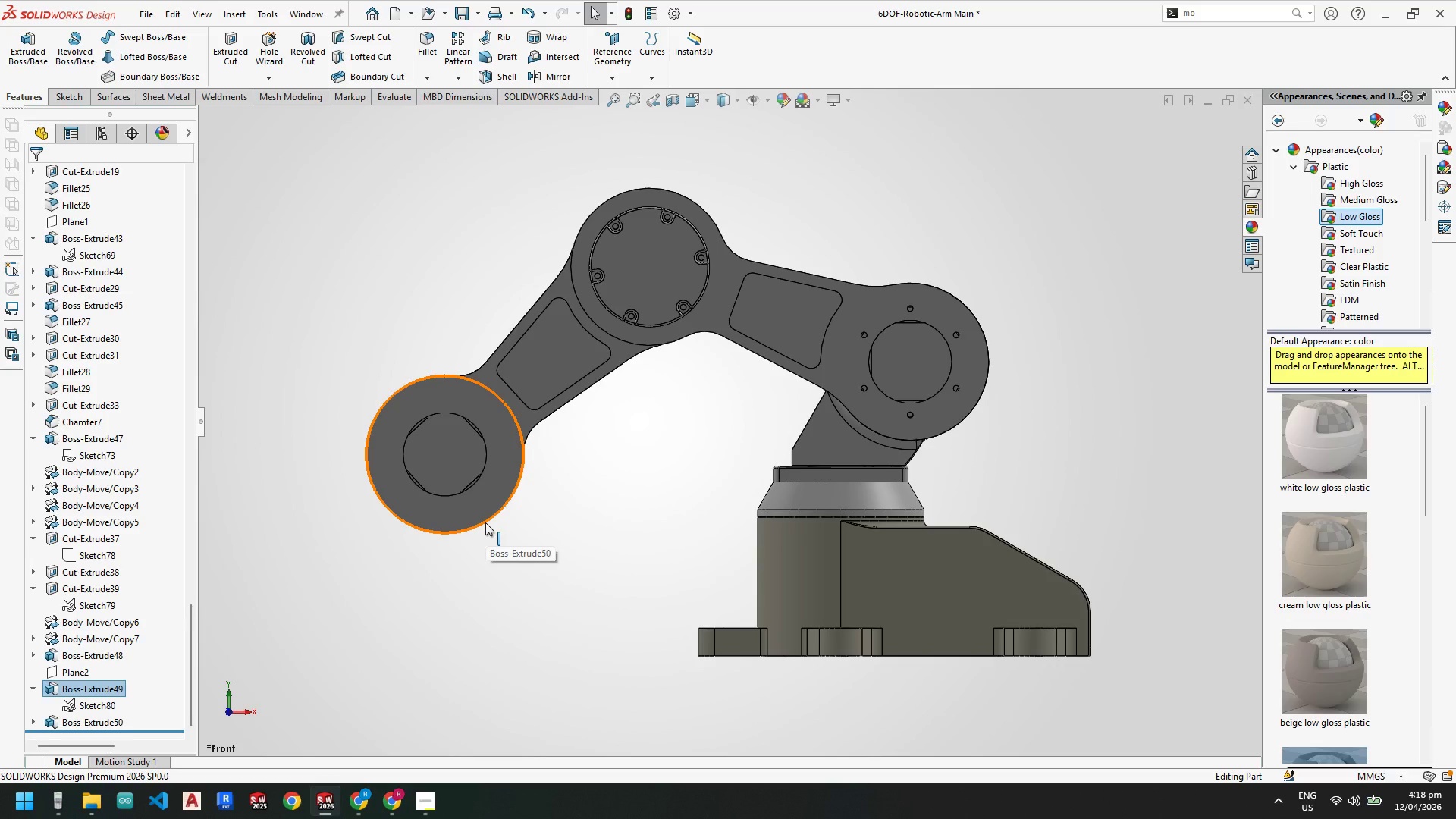 
wait(33.56)
 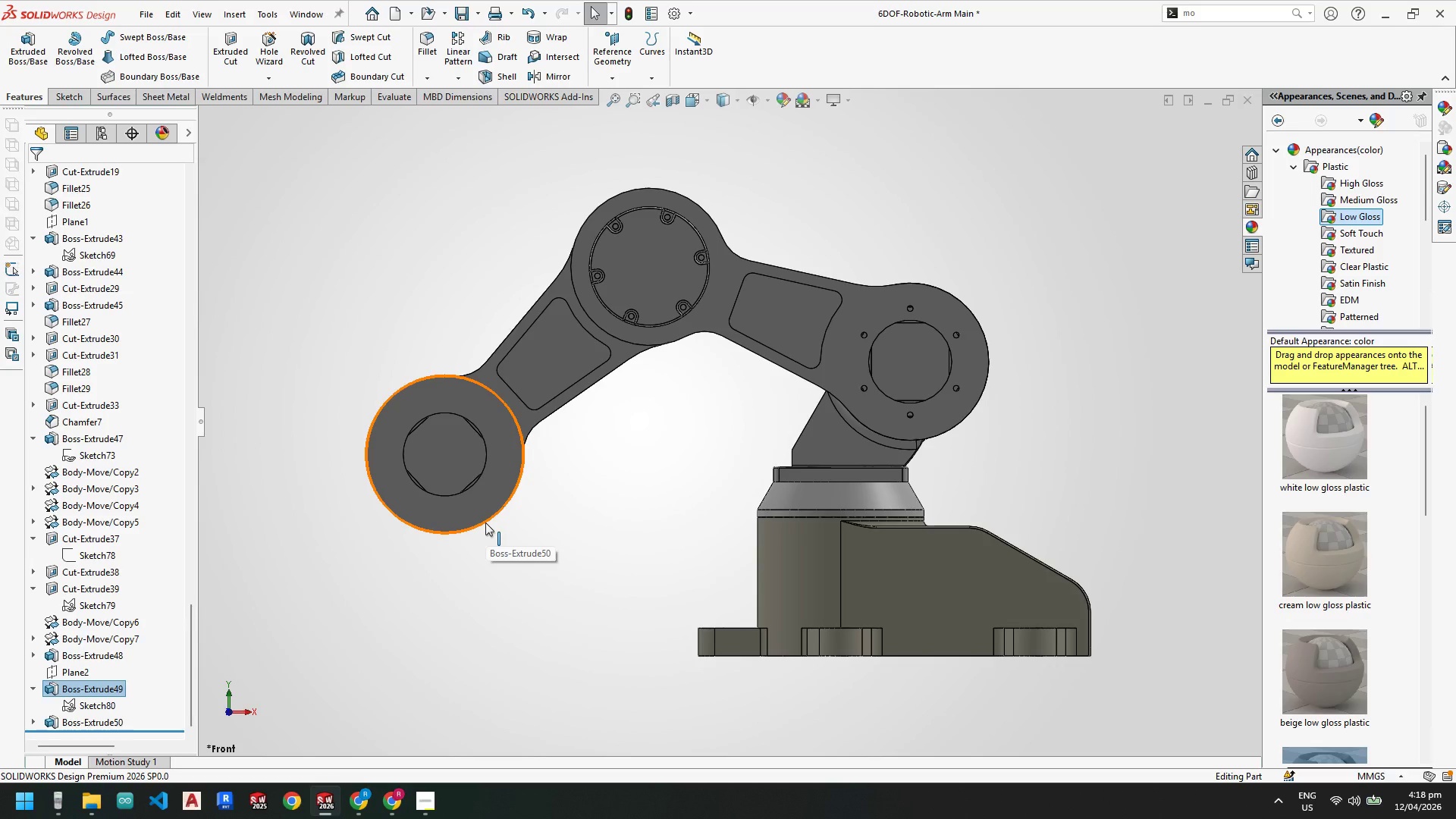 
scroll: coordinate [628, 374], scroll_direction: up, amount: 2.0
 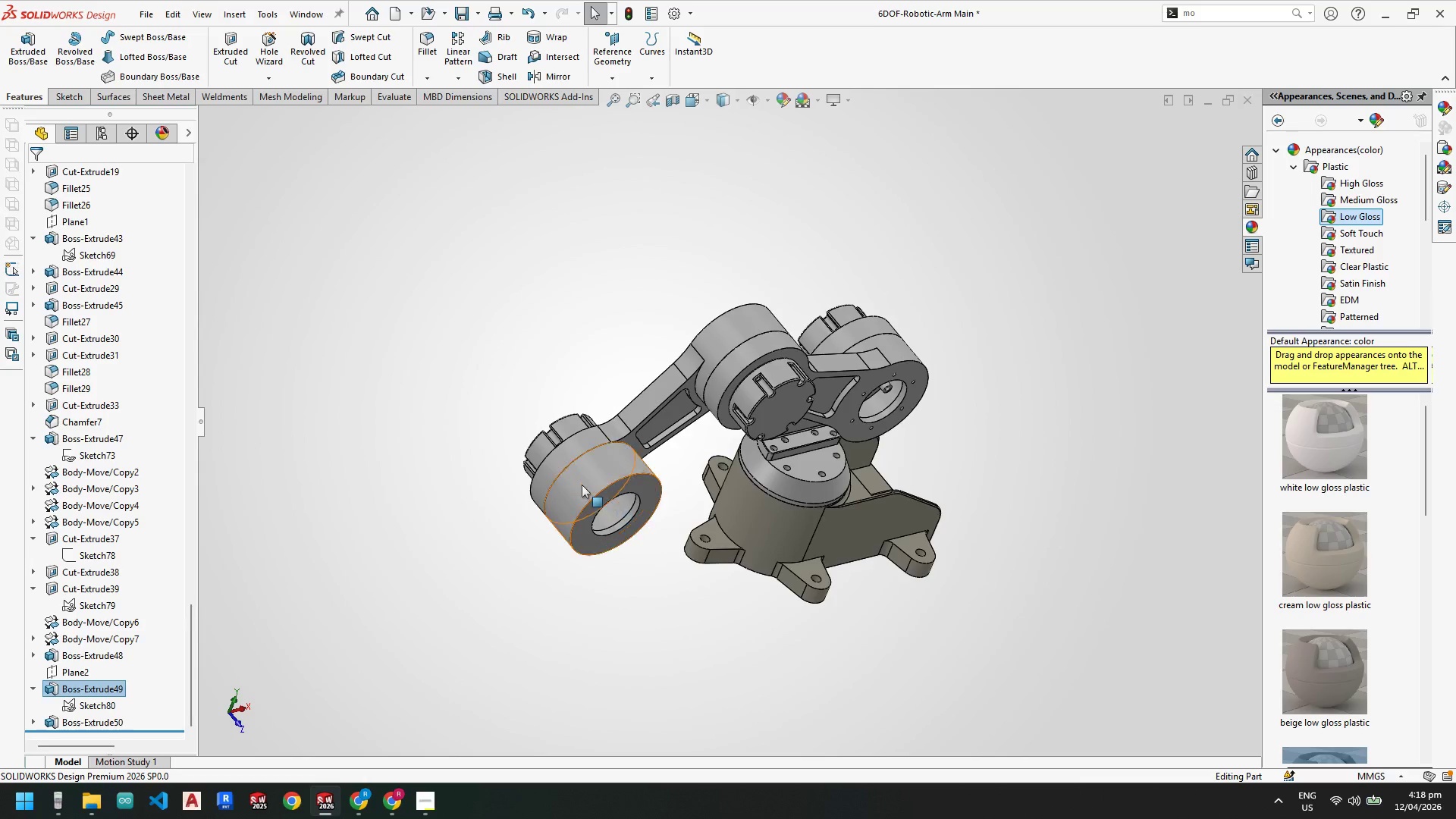 
scroll: coordinate [582, 484], scroll_direction: down, amount: 3.0
 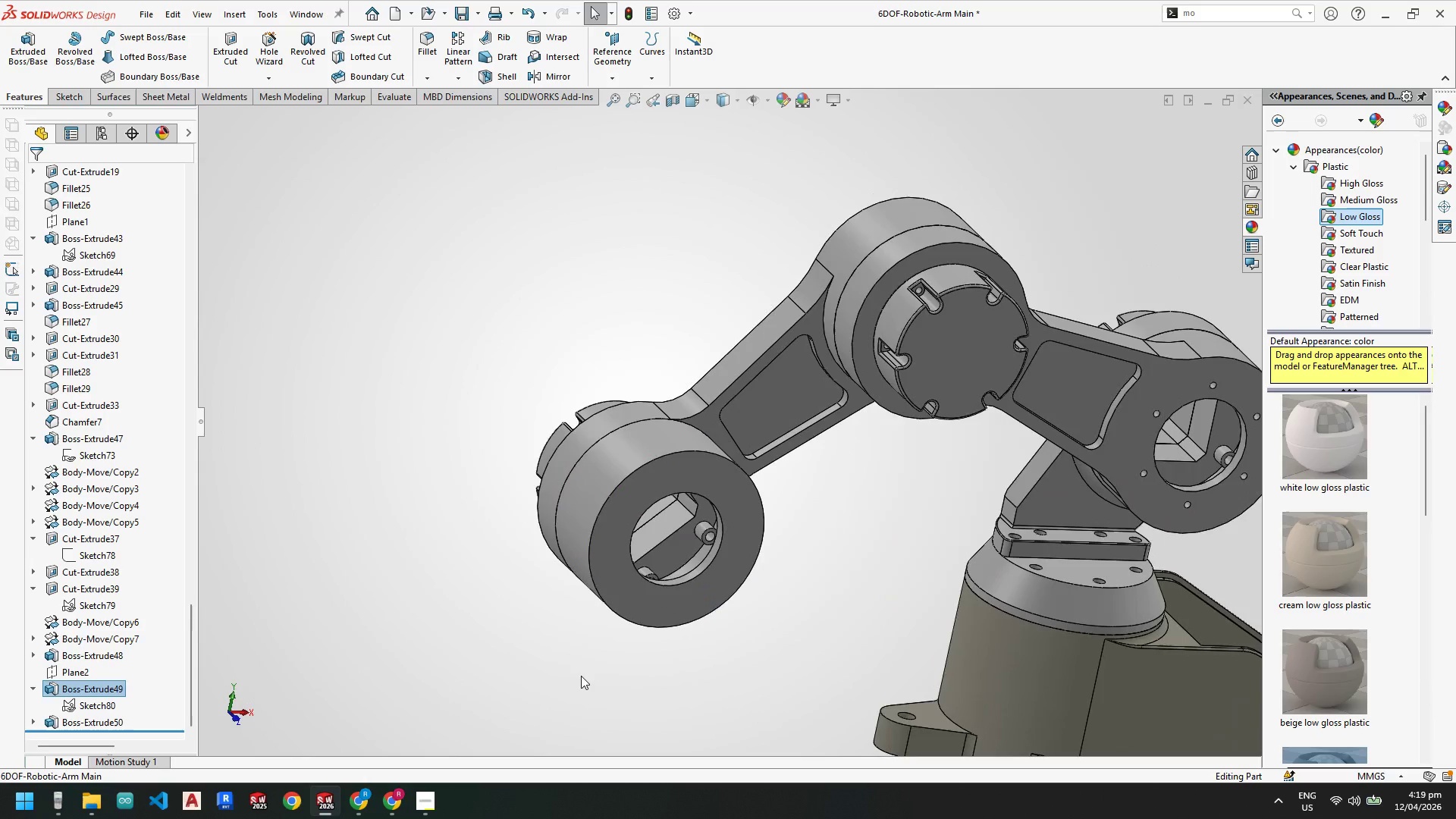 
scroll: coordinate [598, 625], scroll_direction: up, amount: 6.0
 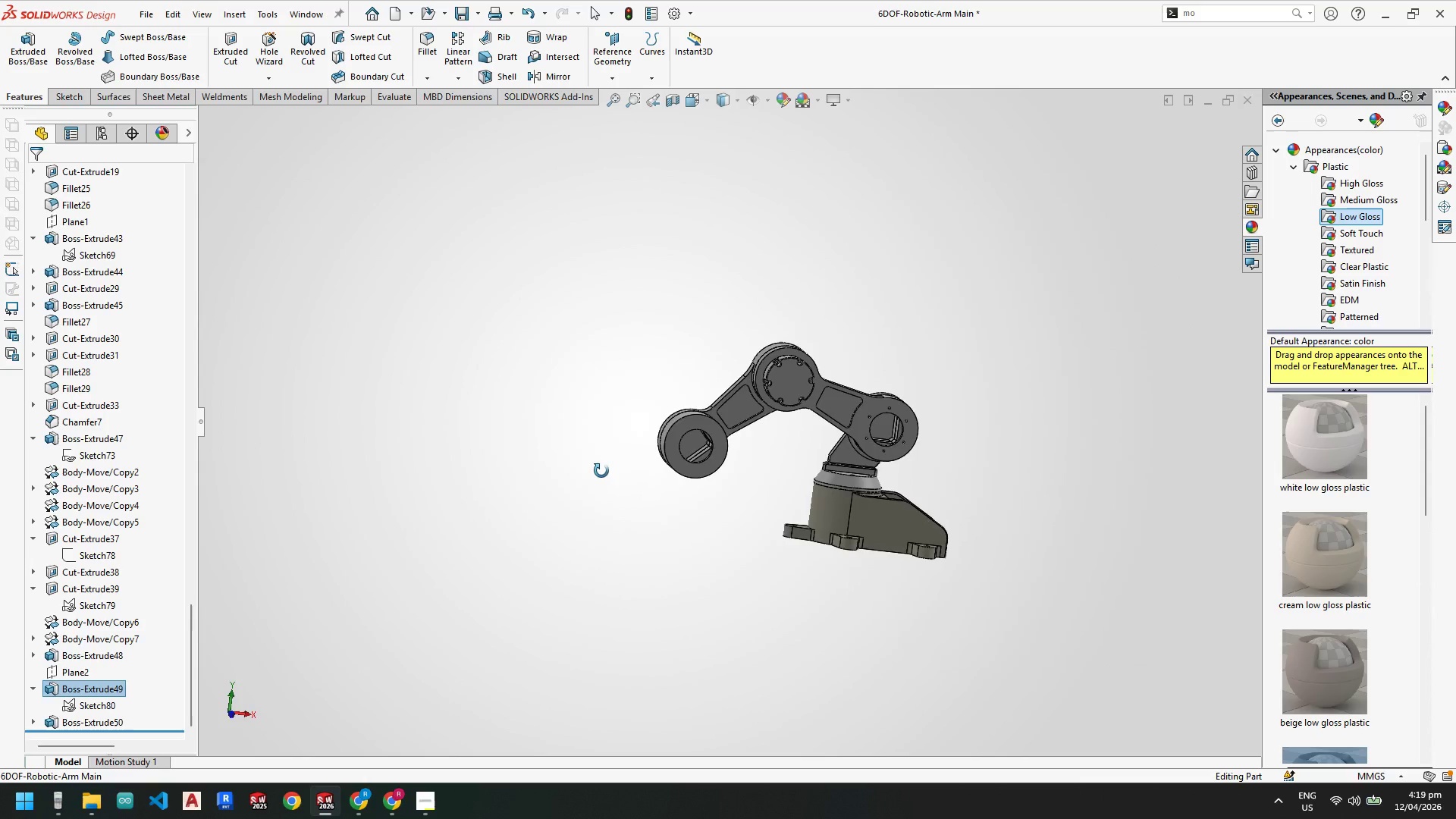 
scroll: coordinate [1026, 497], scroll_direction: down, amount: 6.0
 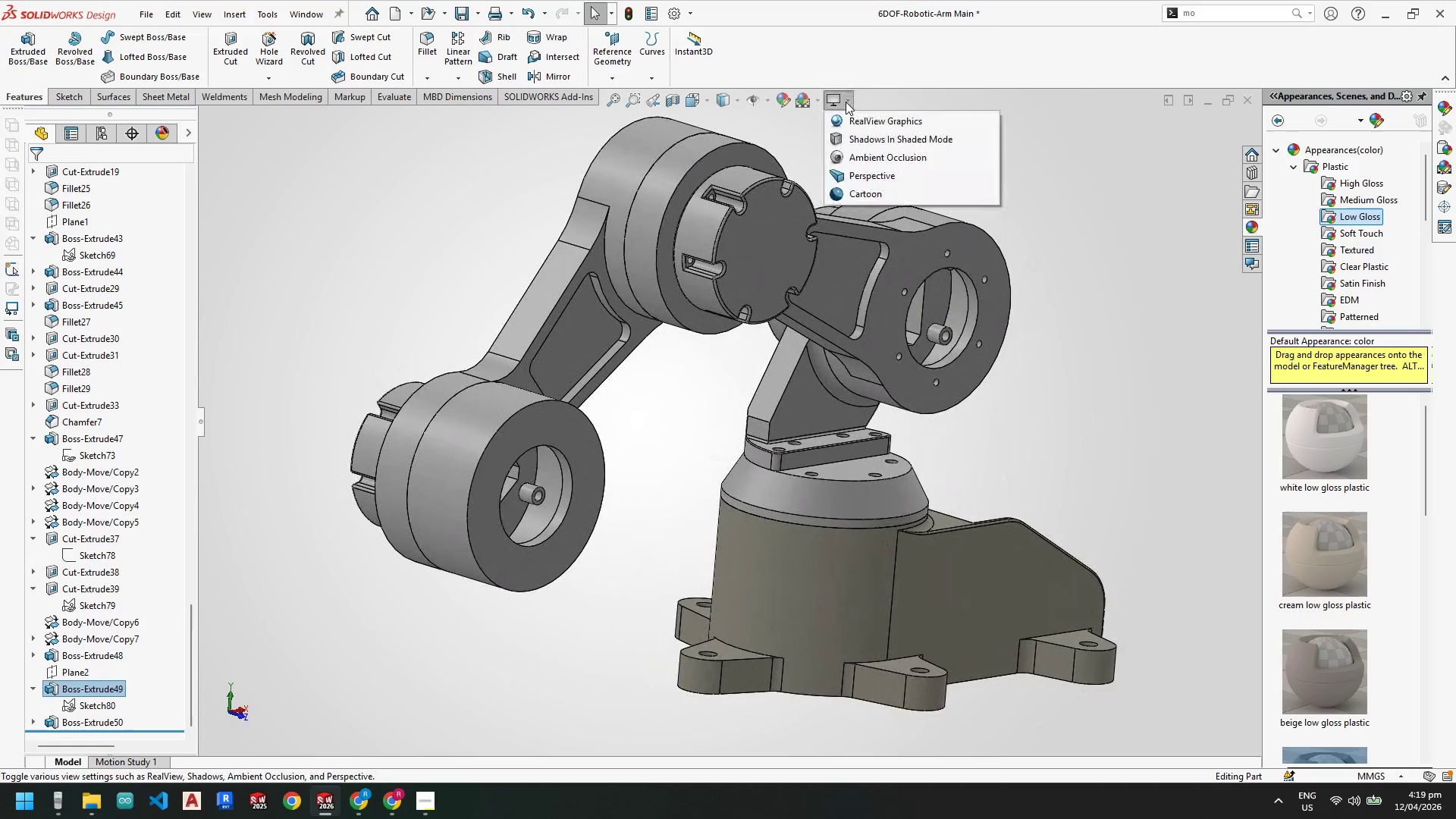 
left_click([852, 123])
 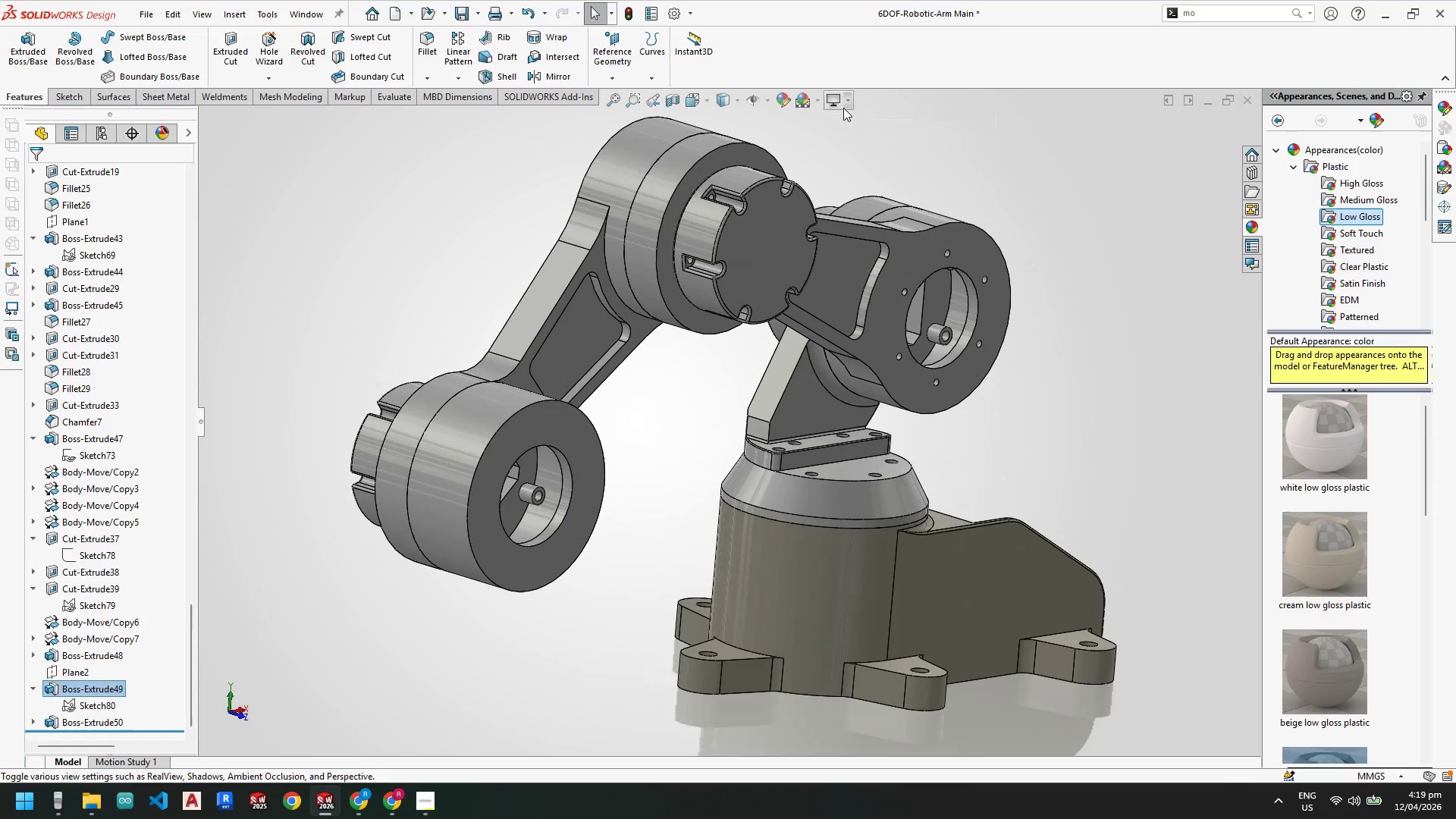 
left_click([842, 103])
 